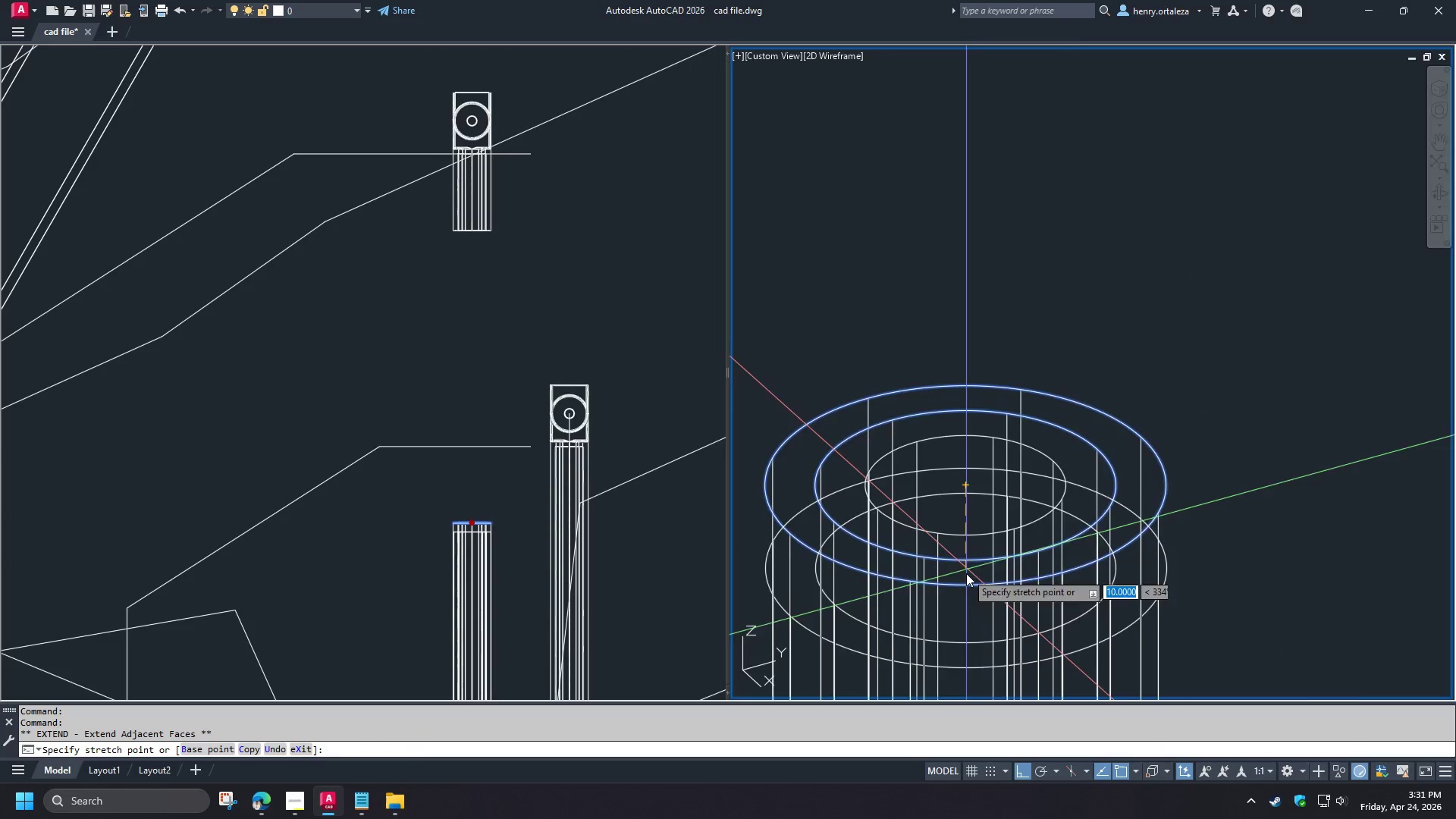 
scroll: coordinate [965, 575], scroll_direction: down, amount: 5.0
 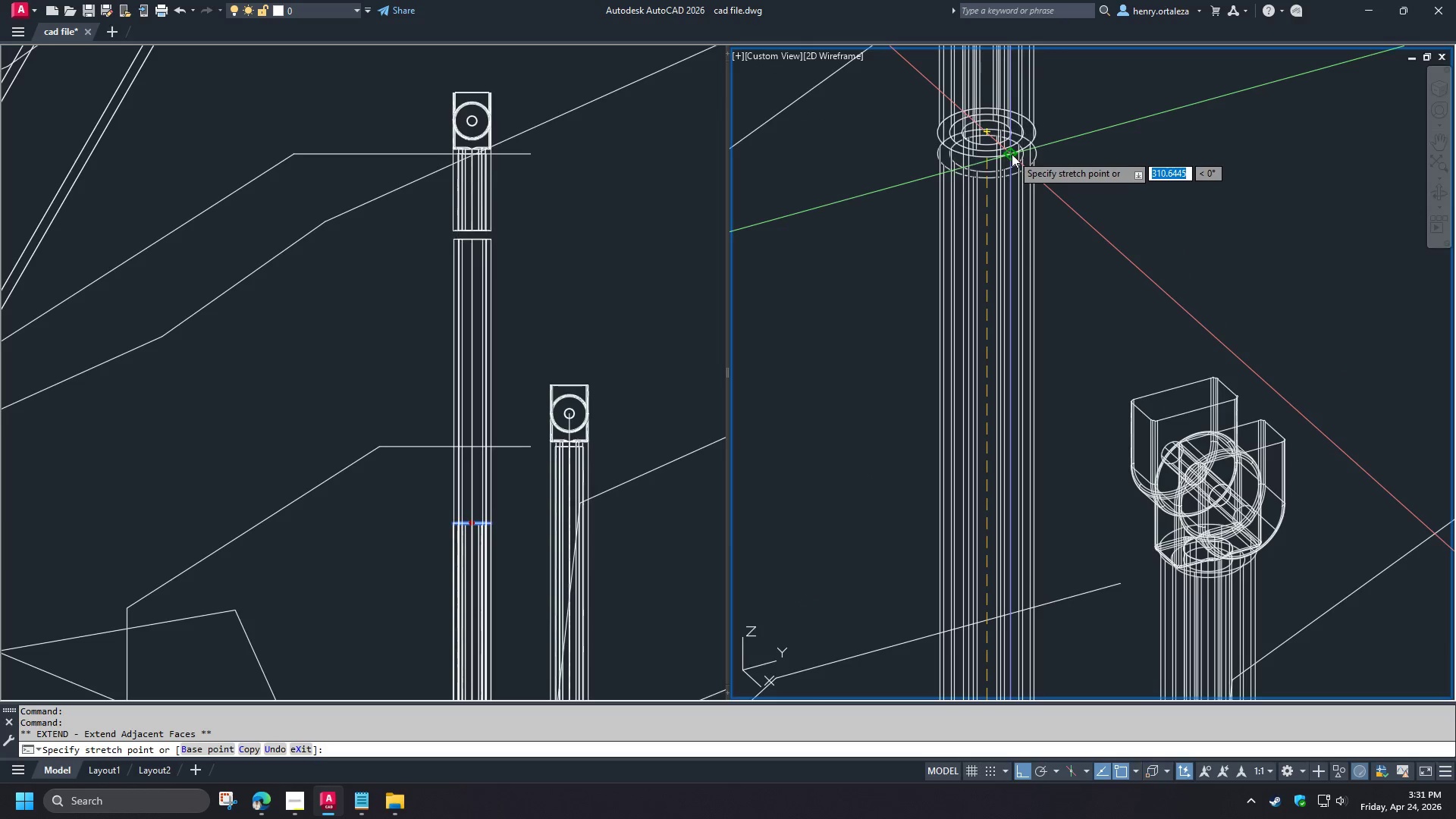 
left_click([1012, 154])
 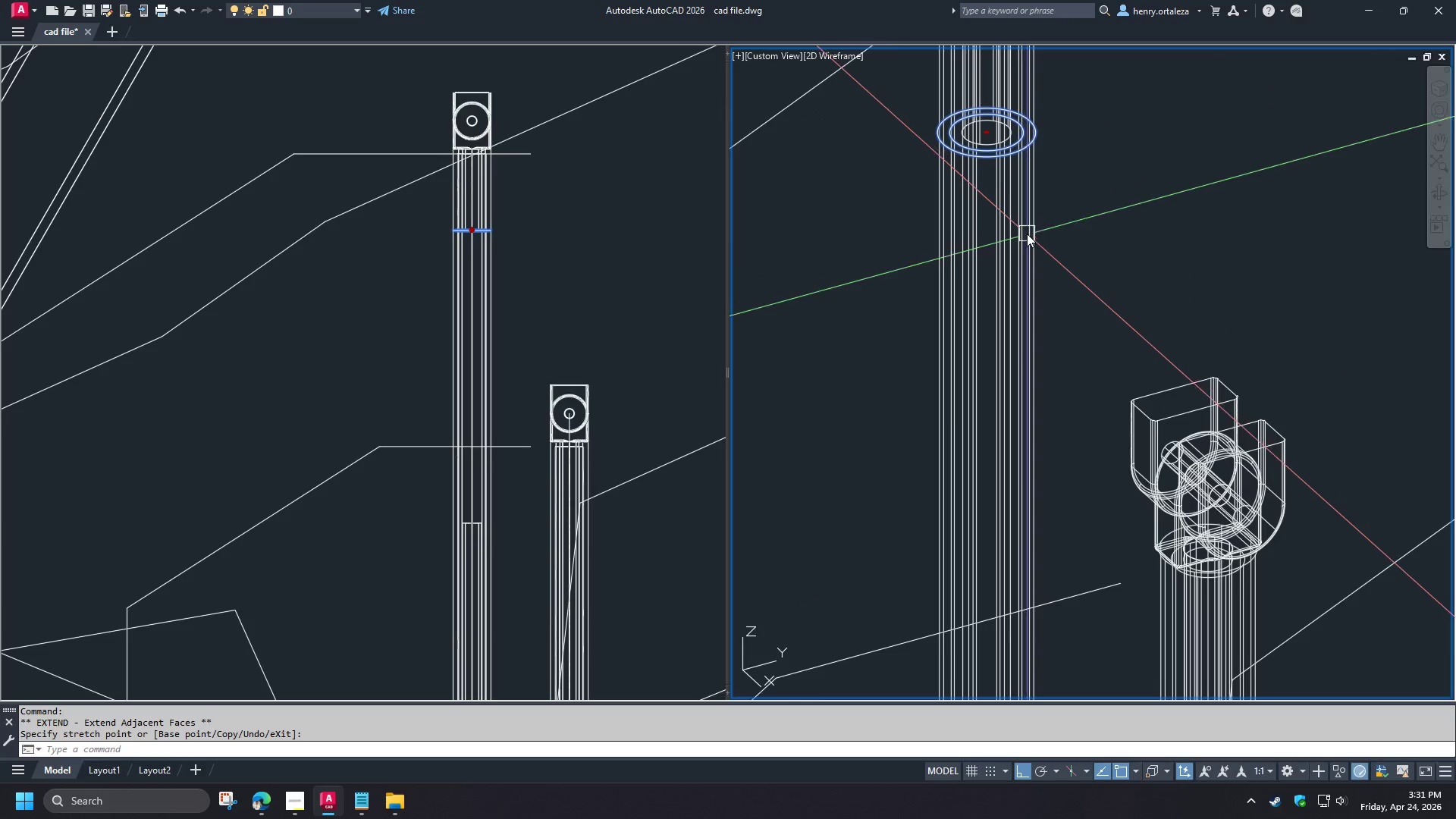 
key(Escape)
 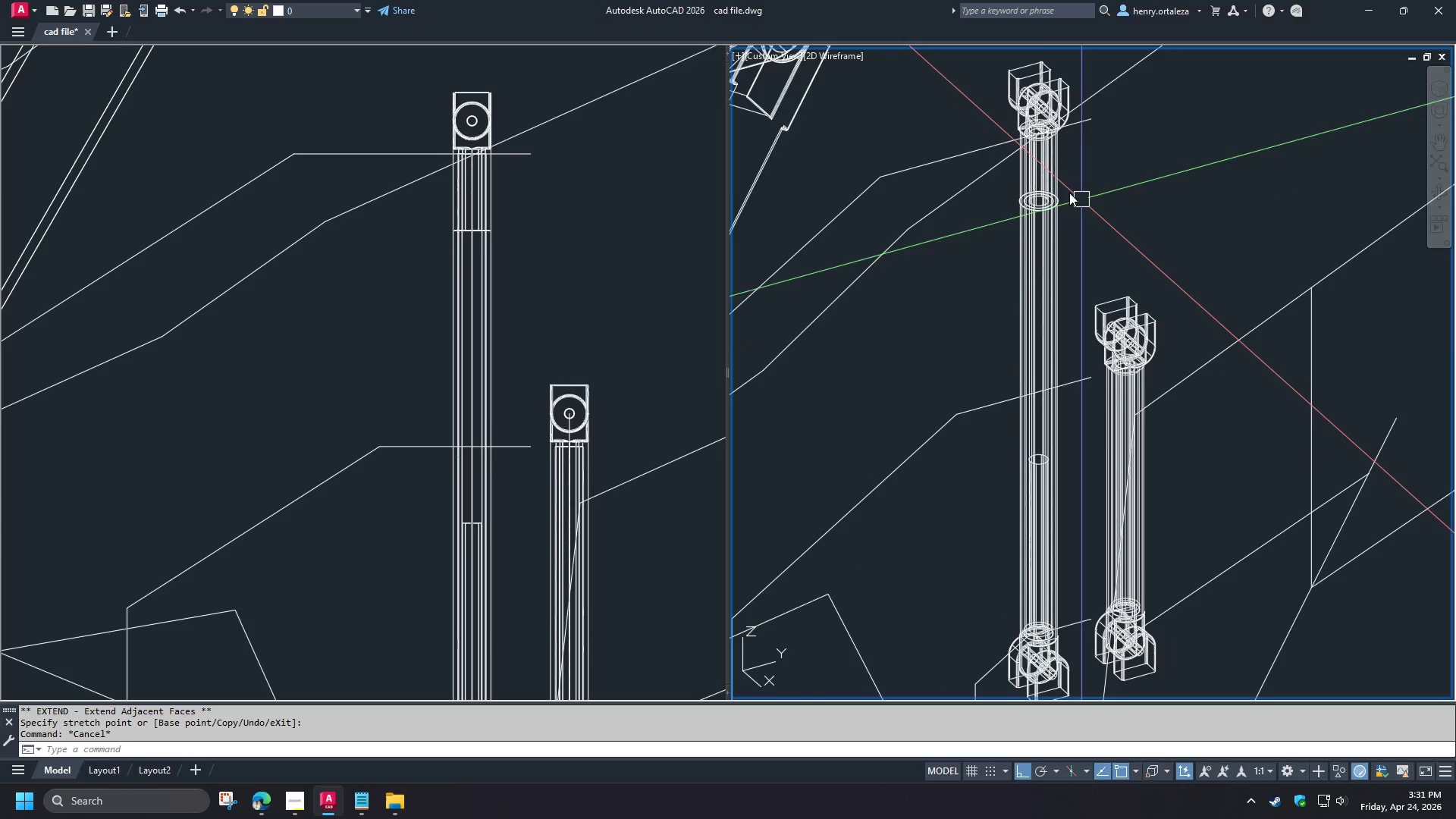 
scroll: coordinate [1075, 248], scroll_direction: down, amount: 2.0
 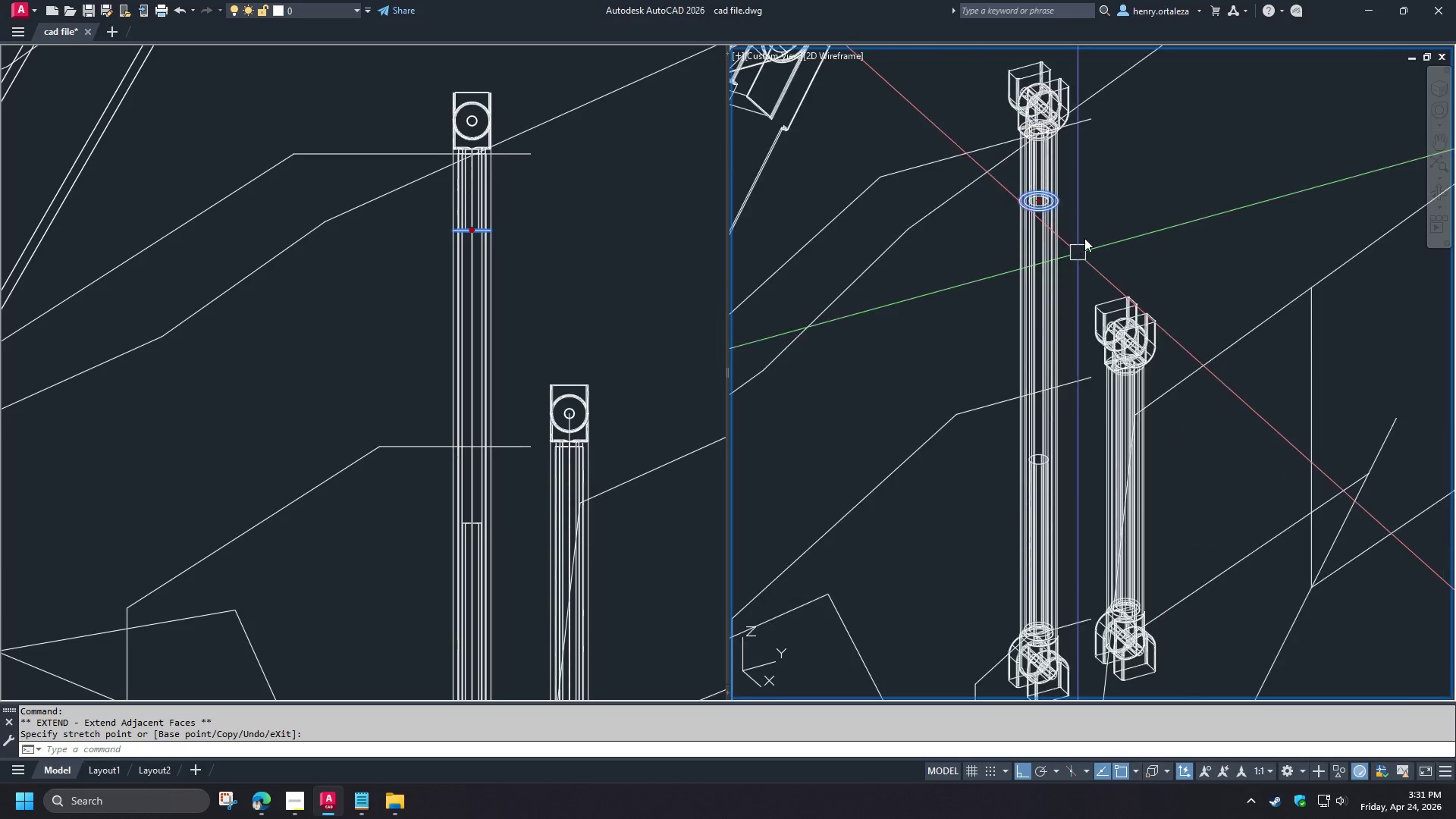 
scroll: coordinate [1064, 190], scroll_direction: up, amount: 3.0
 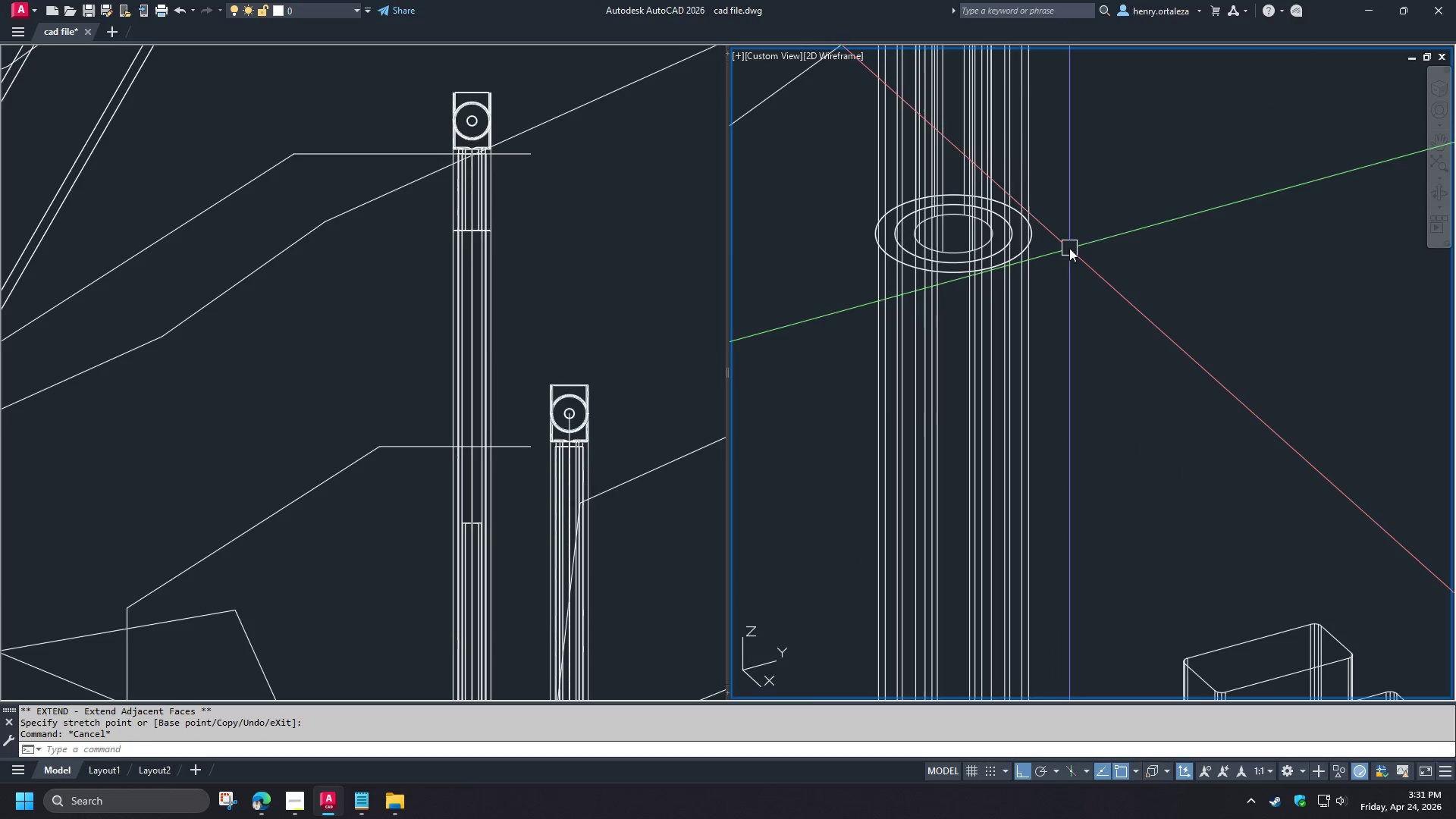 
type(uni )
 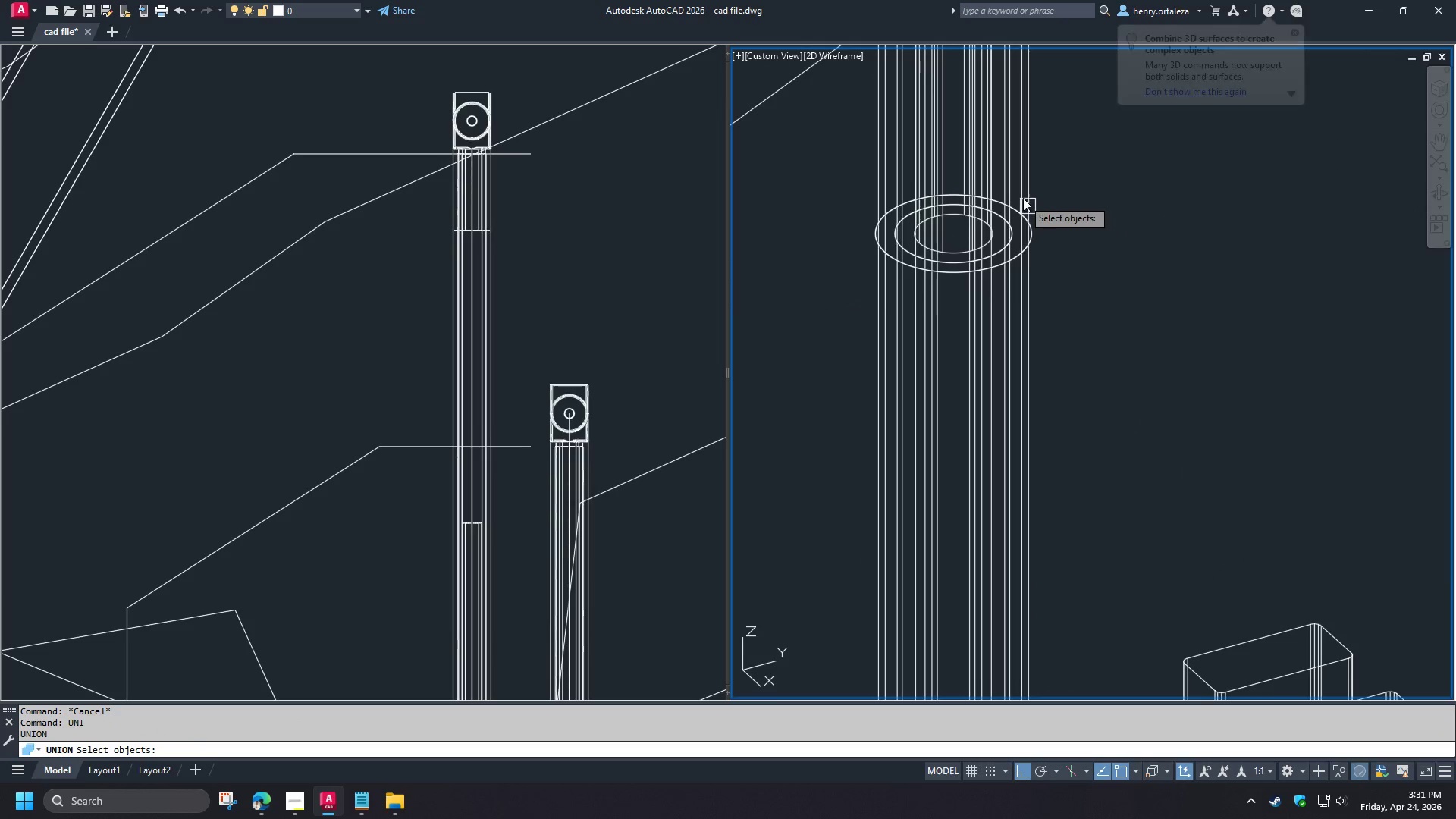 
left_click([1023, 198])
 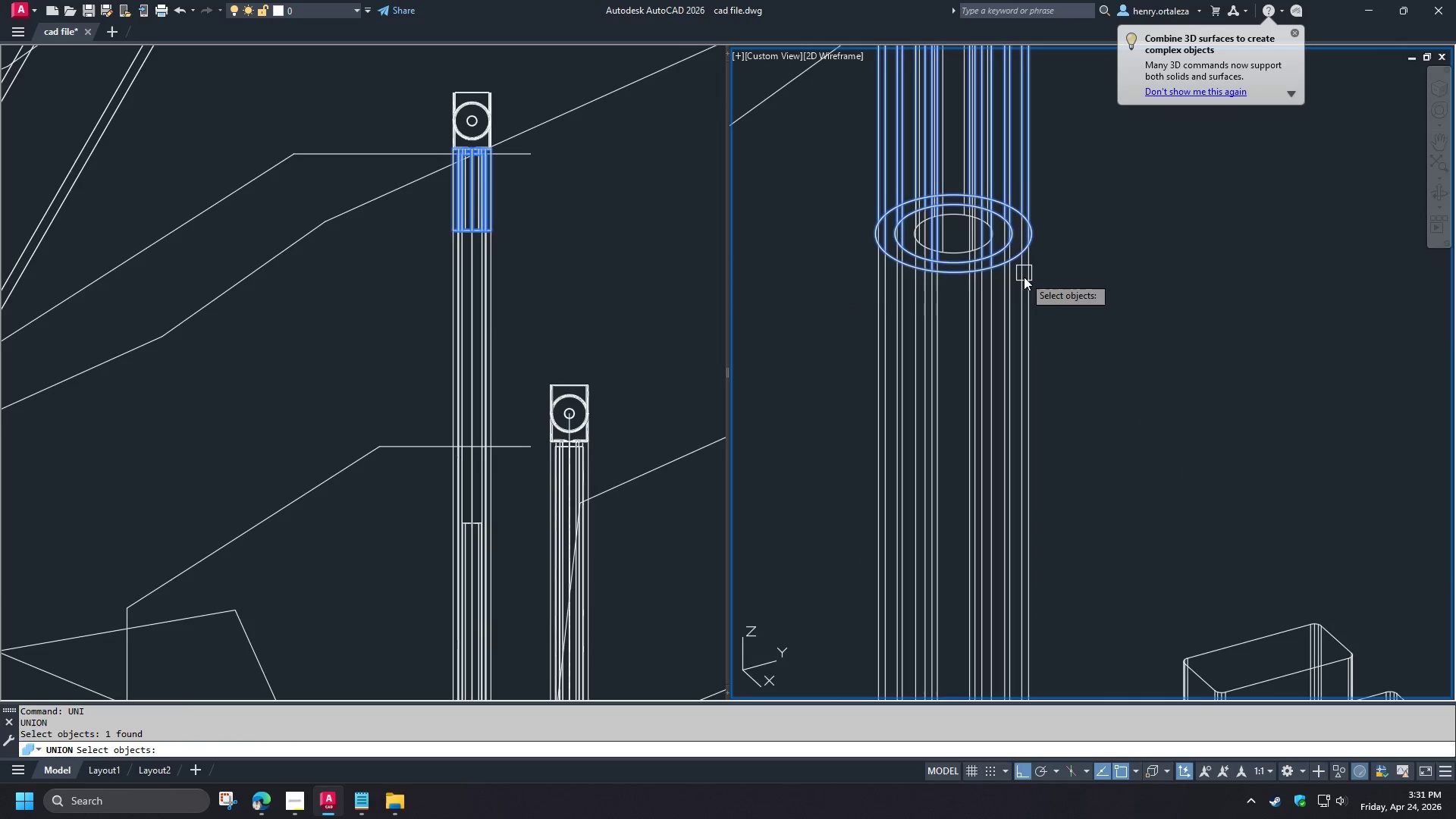 
left_click([1024, 275])
 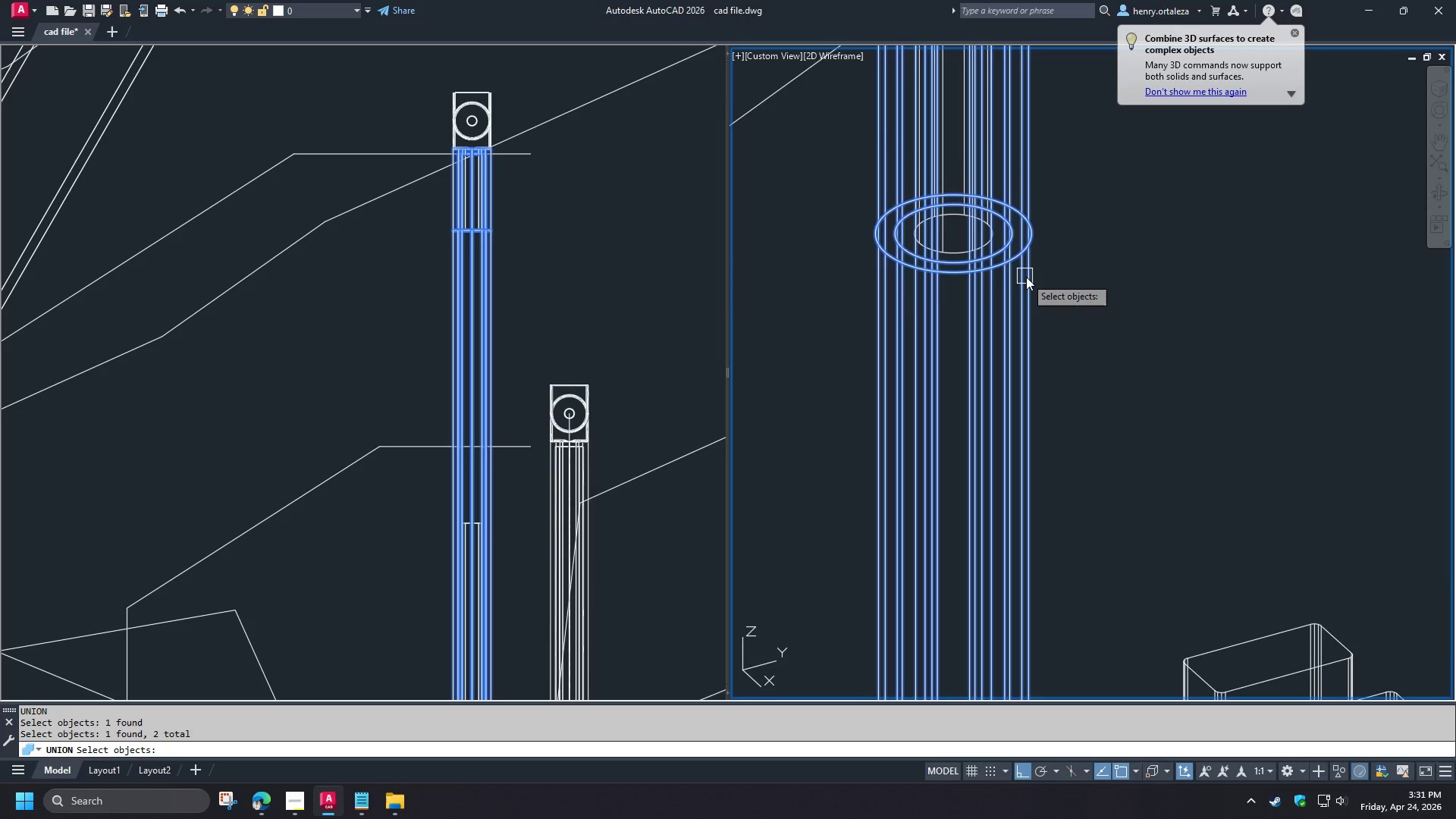 
key(Space)
 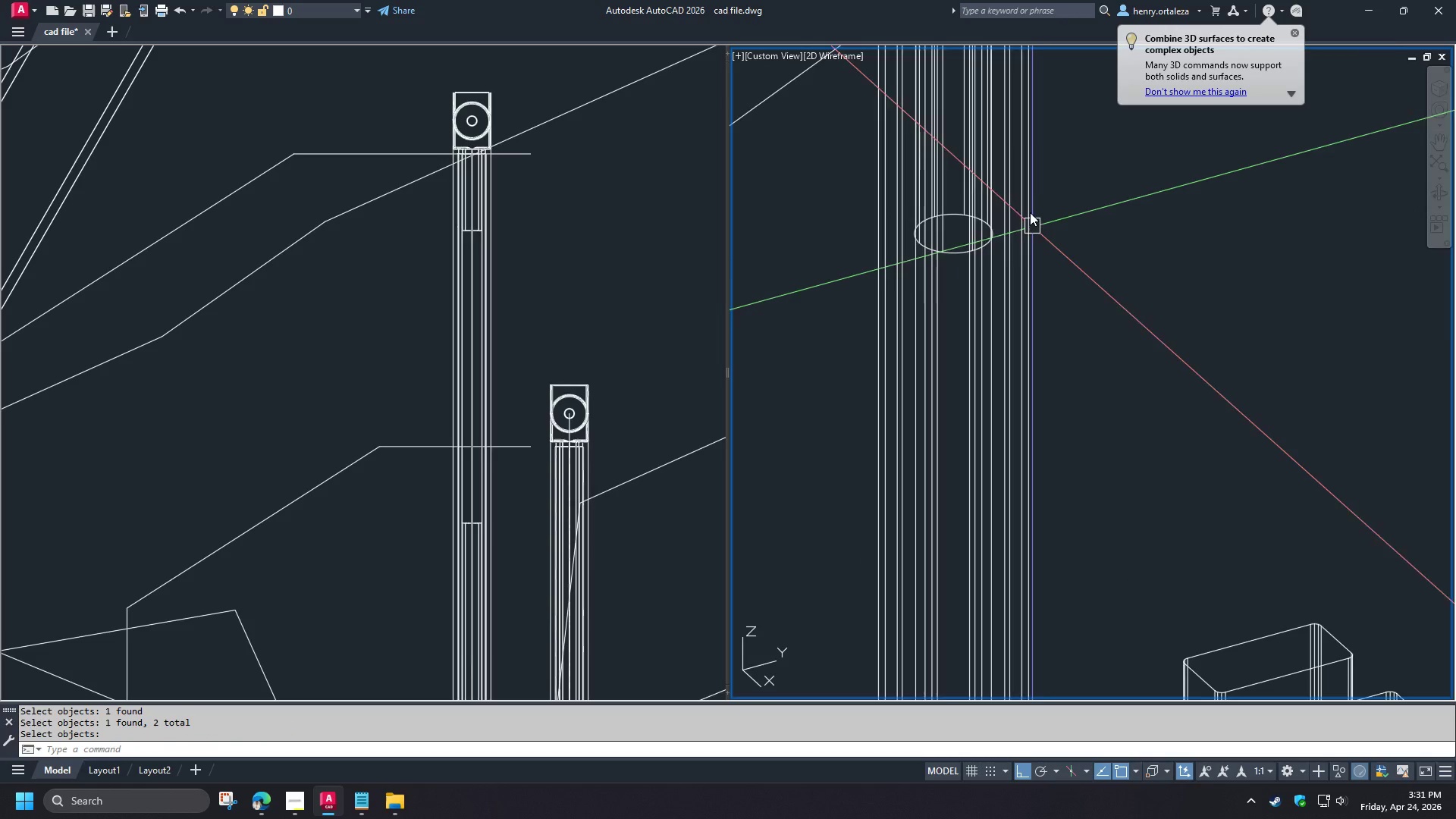 
scroll: coordinate [1030, 202], scroll_direction: down, amount: 3.0
 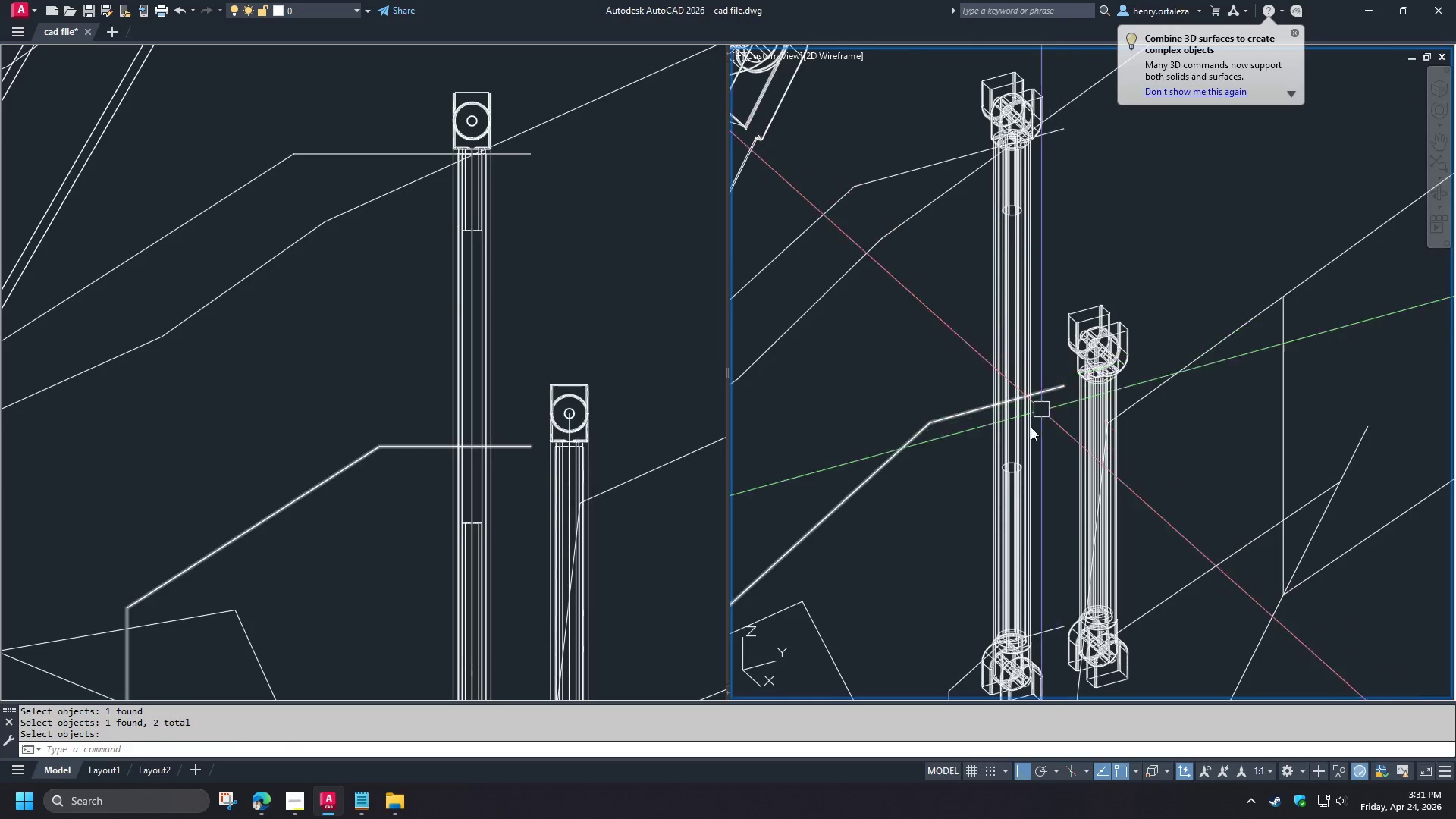 
scroll: coordinate [999, 391], scroll_direction: up, amount: 5.0
 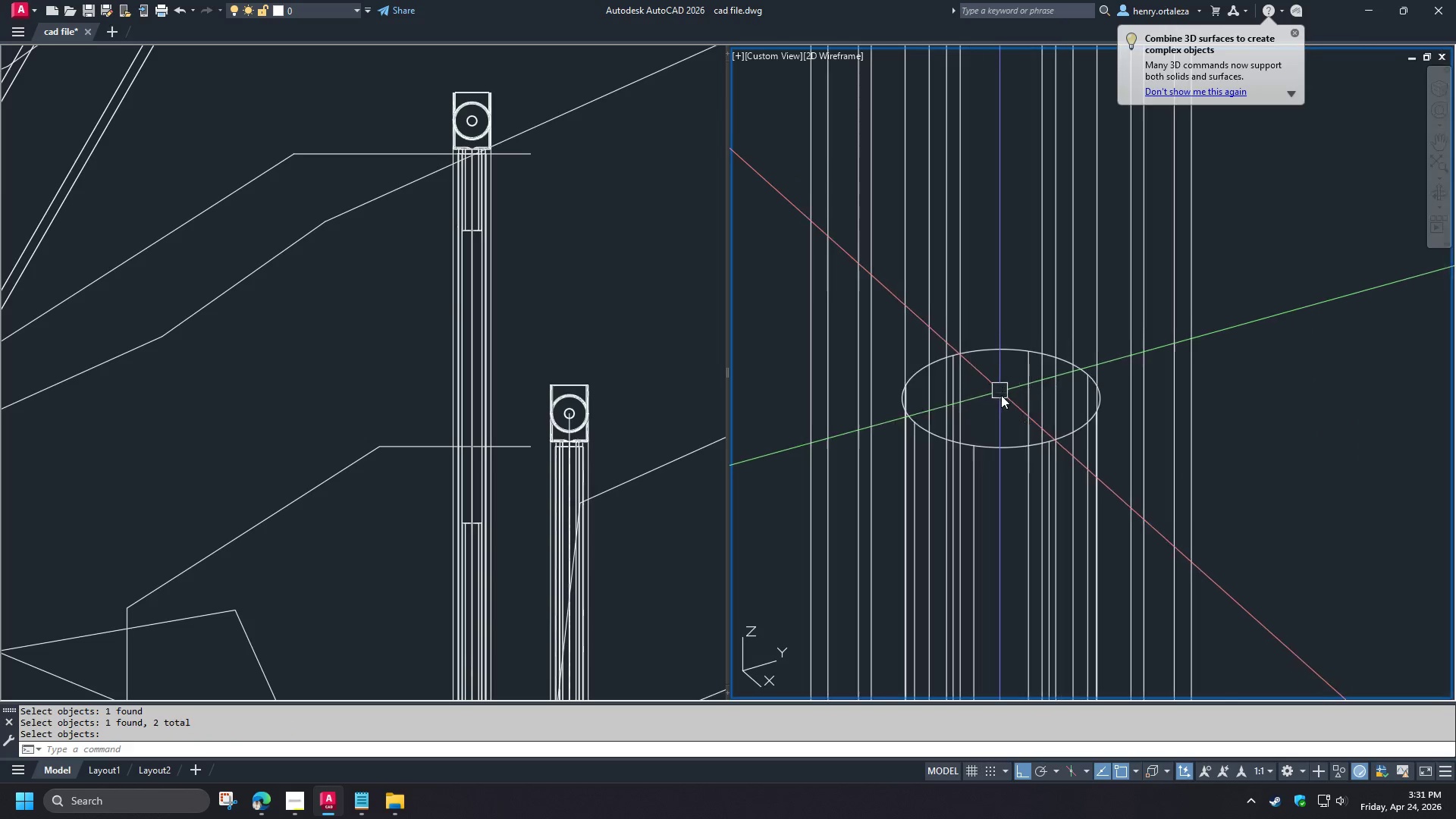 
key(Control+W)
 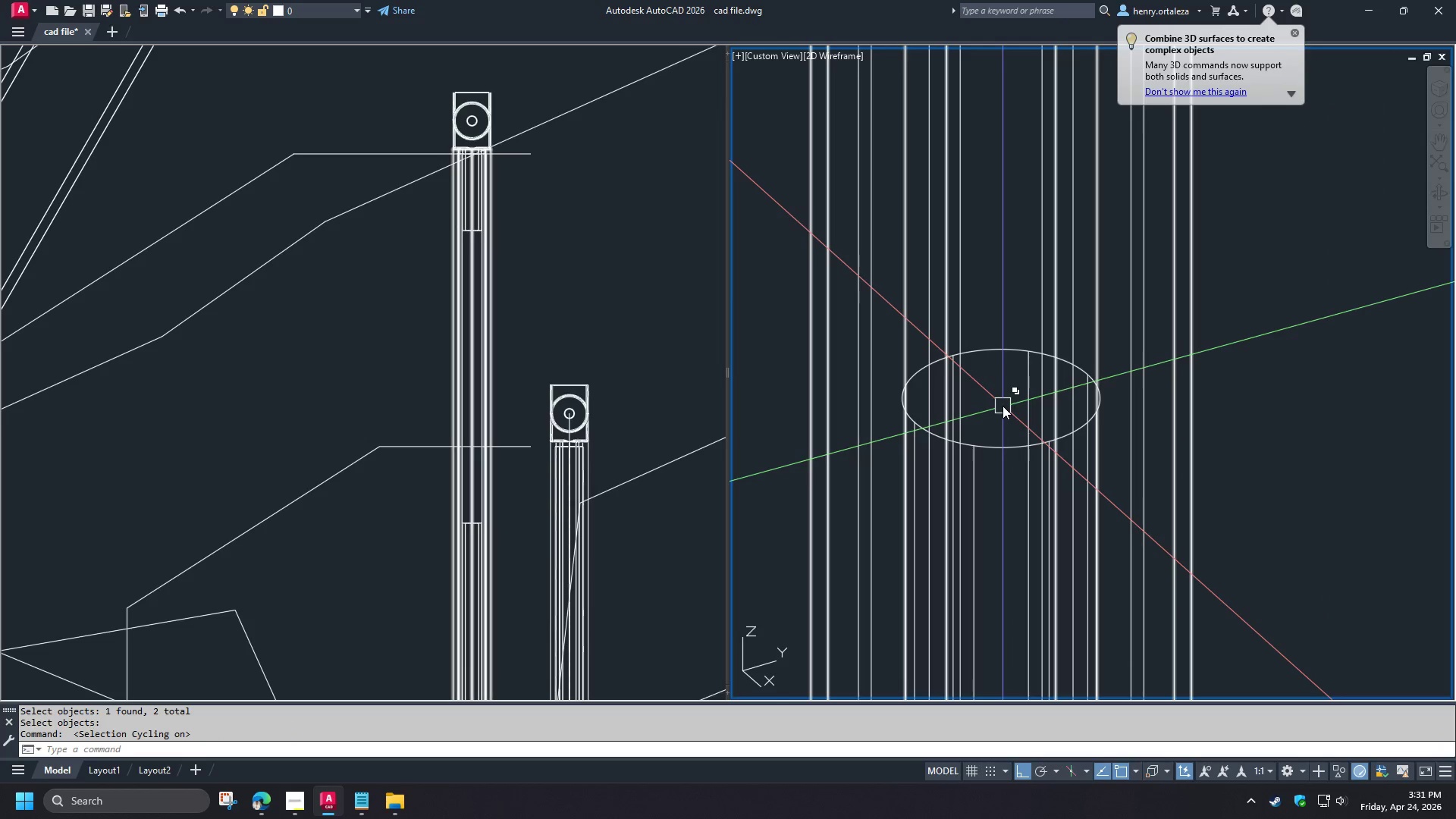 
left_click([1003, 406])
 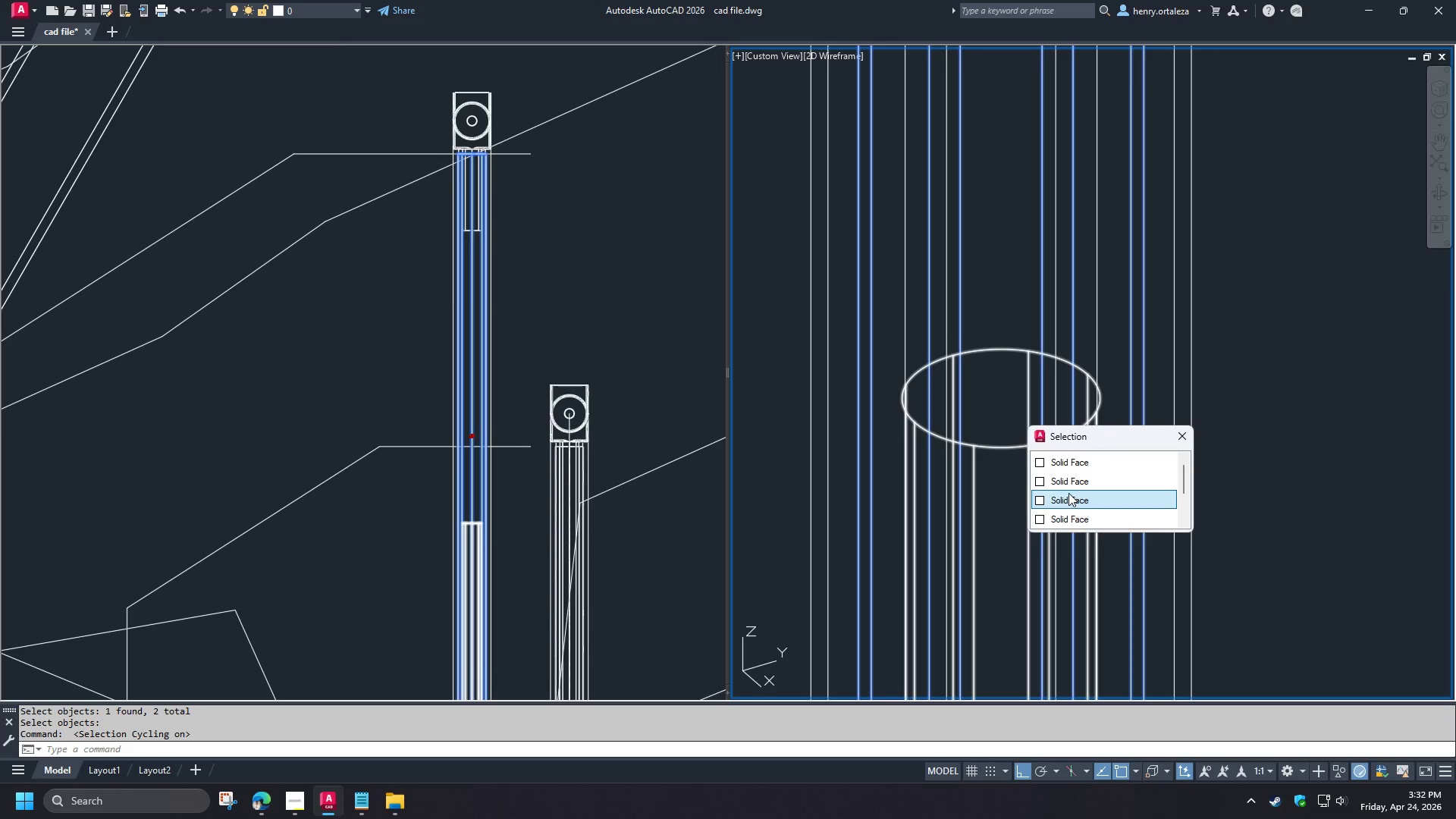 
scroll: coordinate [895, 171], scroll_direction: down, amount: 2.0
 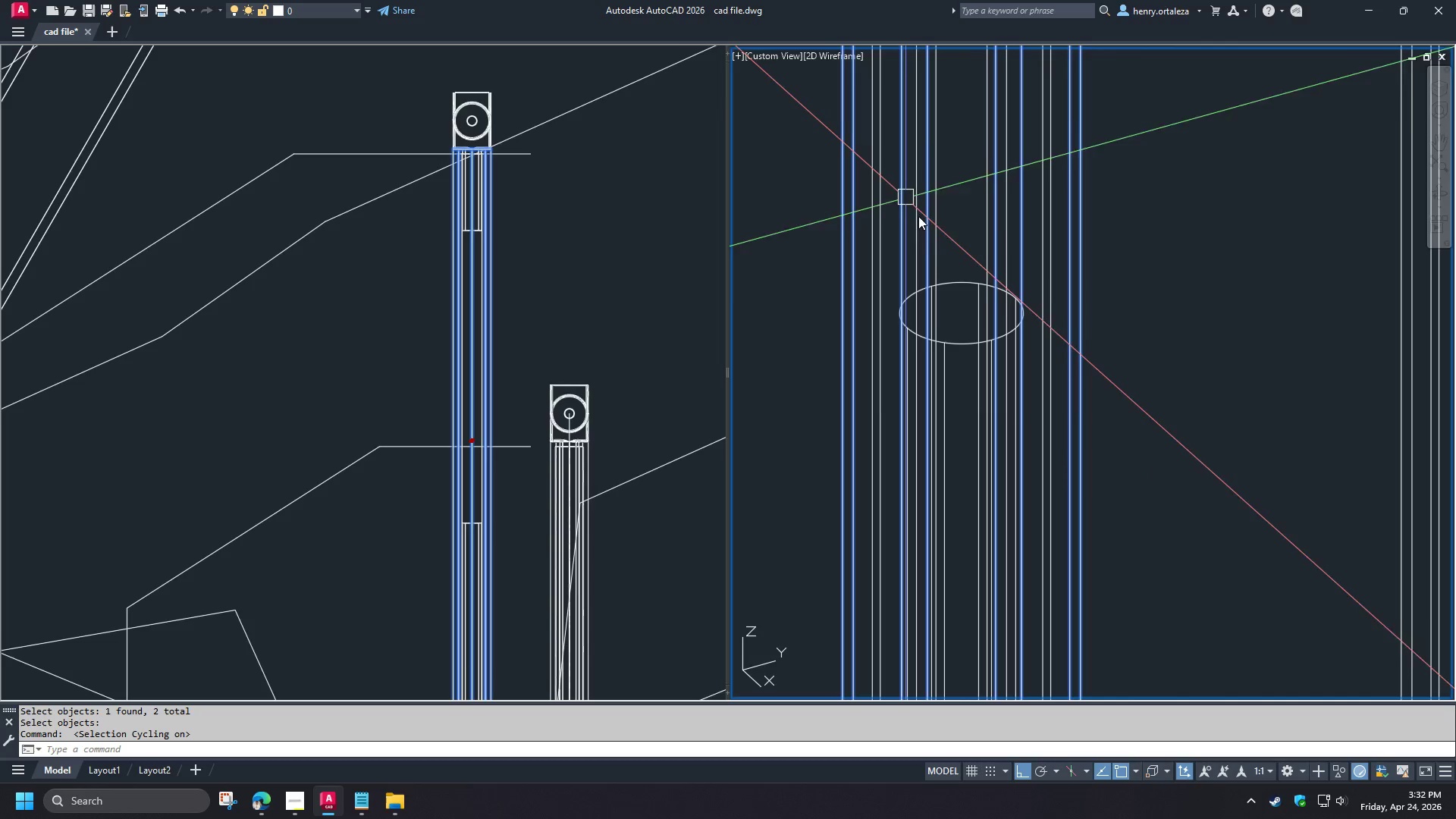 
key(Escape)
 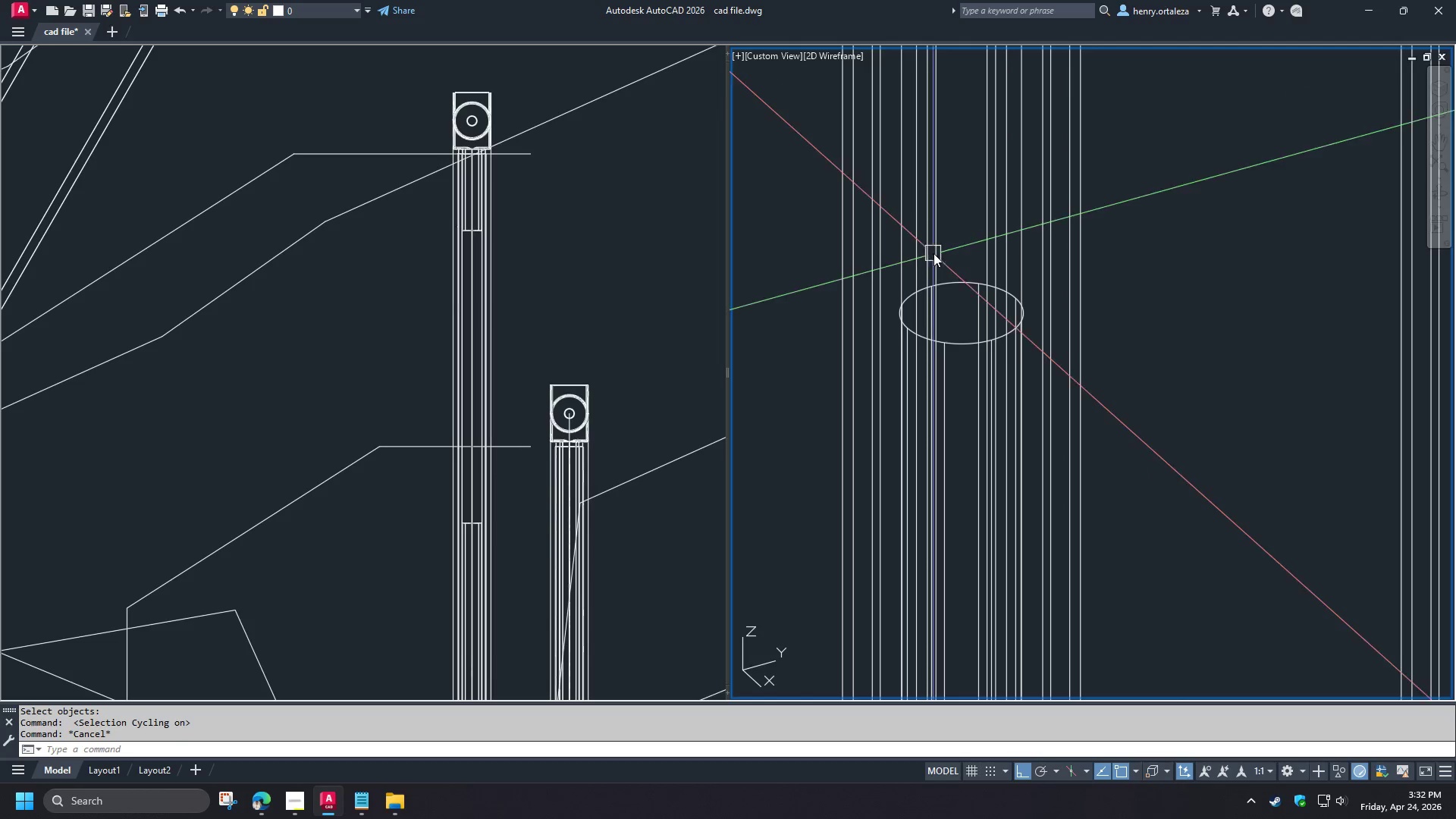 
key(Escape)
 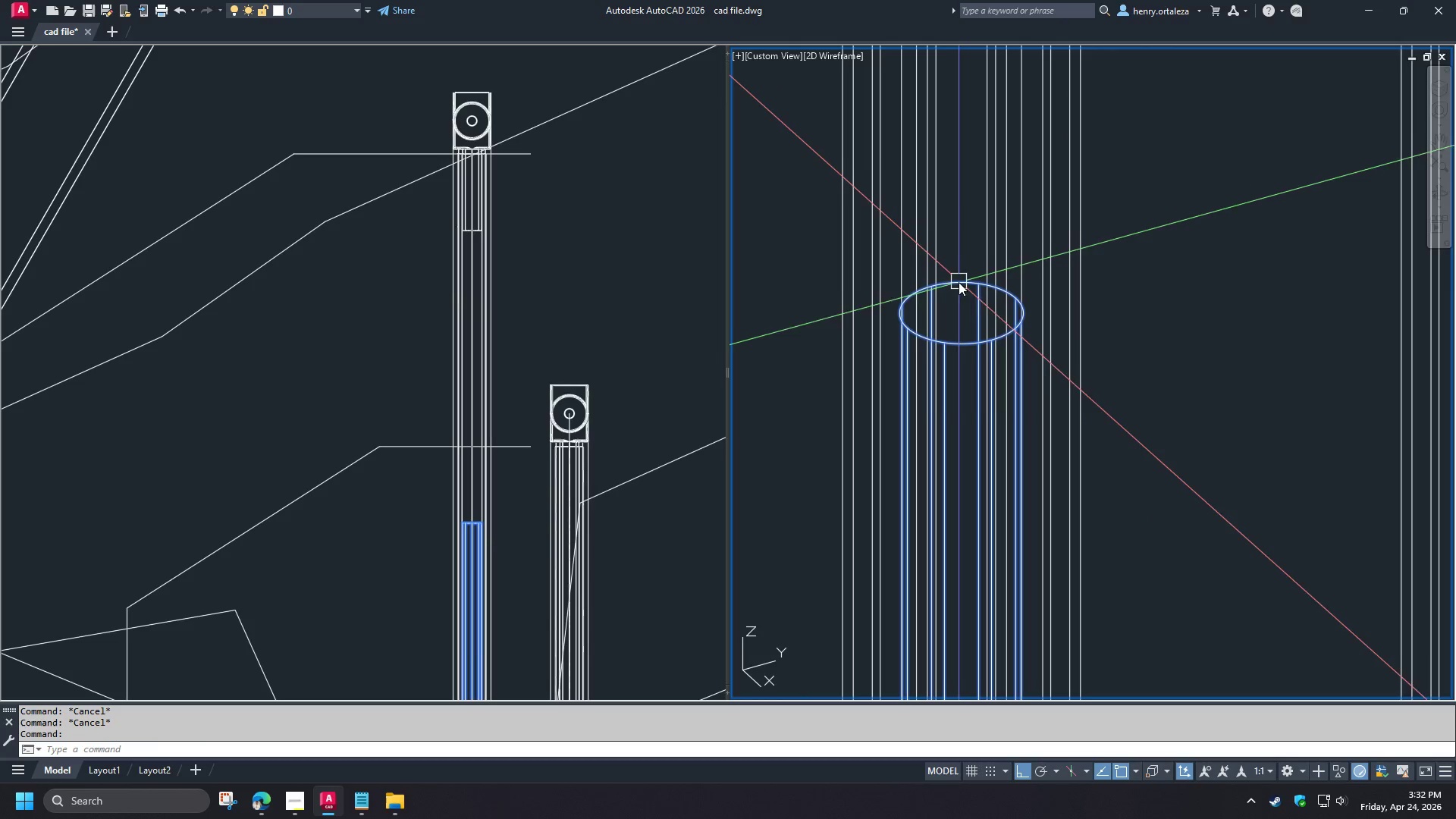 
hold_key(key=ControlLeft, duration=1.06)
left_click([958, 309])
 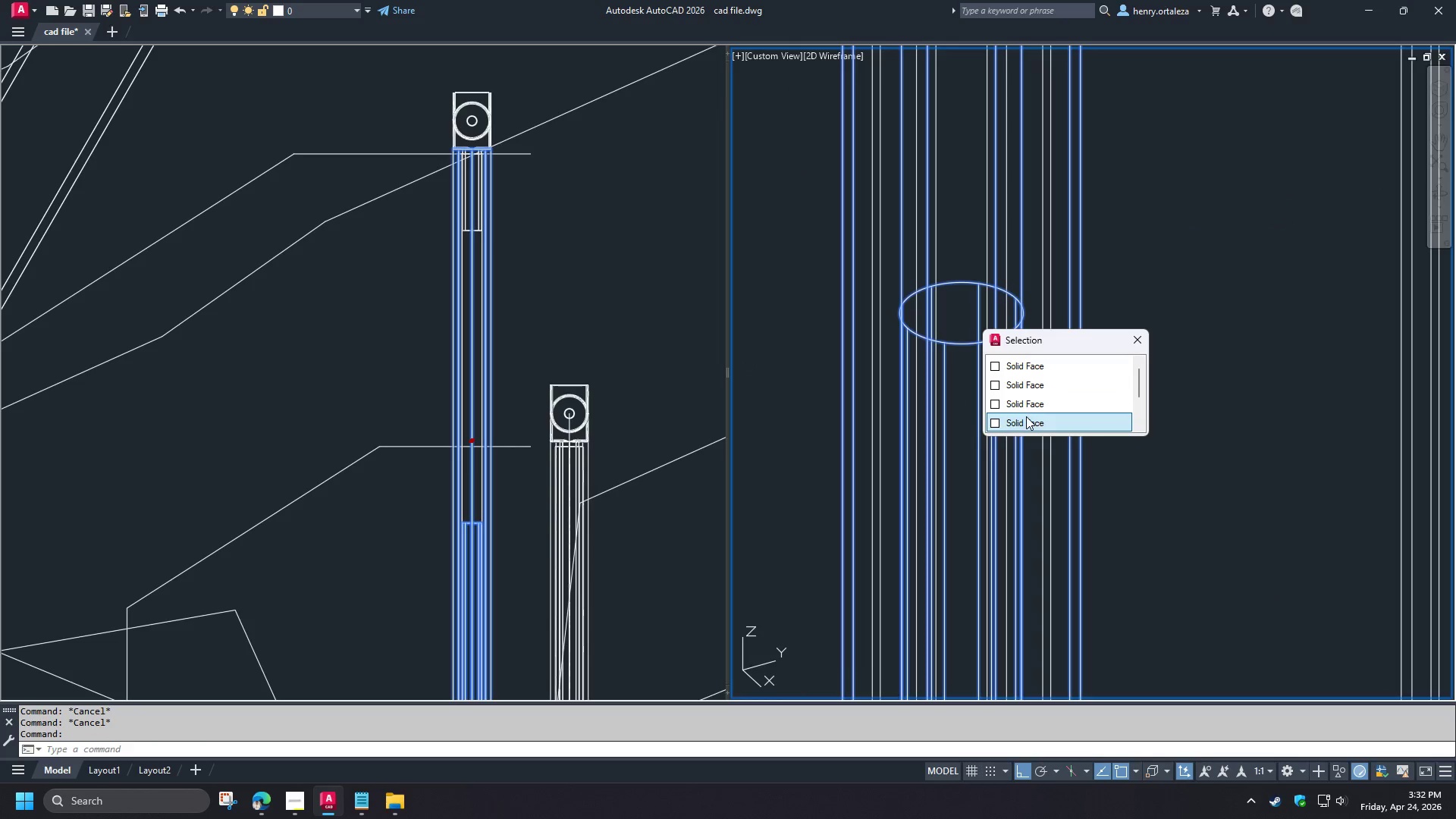 
scroll: coordinate [1026, 417], scroll_direction: down, amount: 1.0
 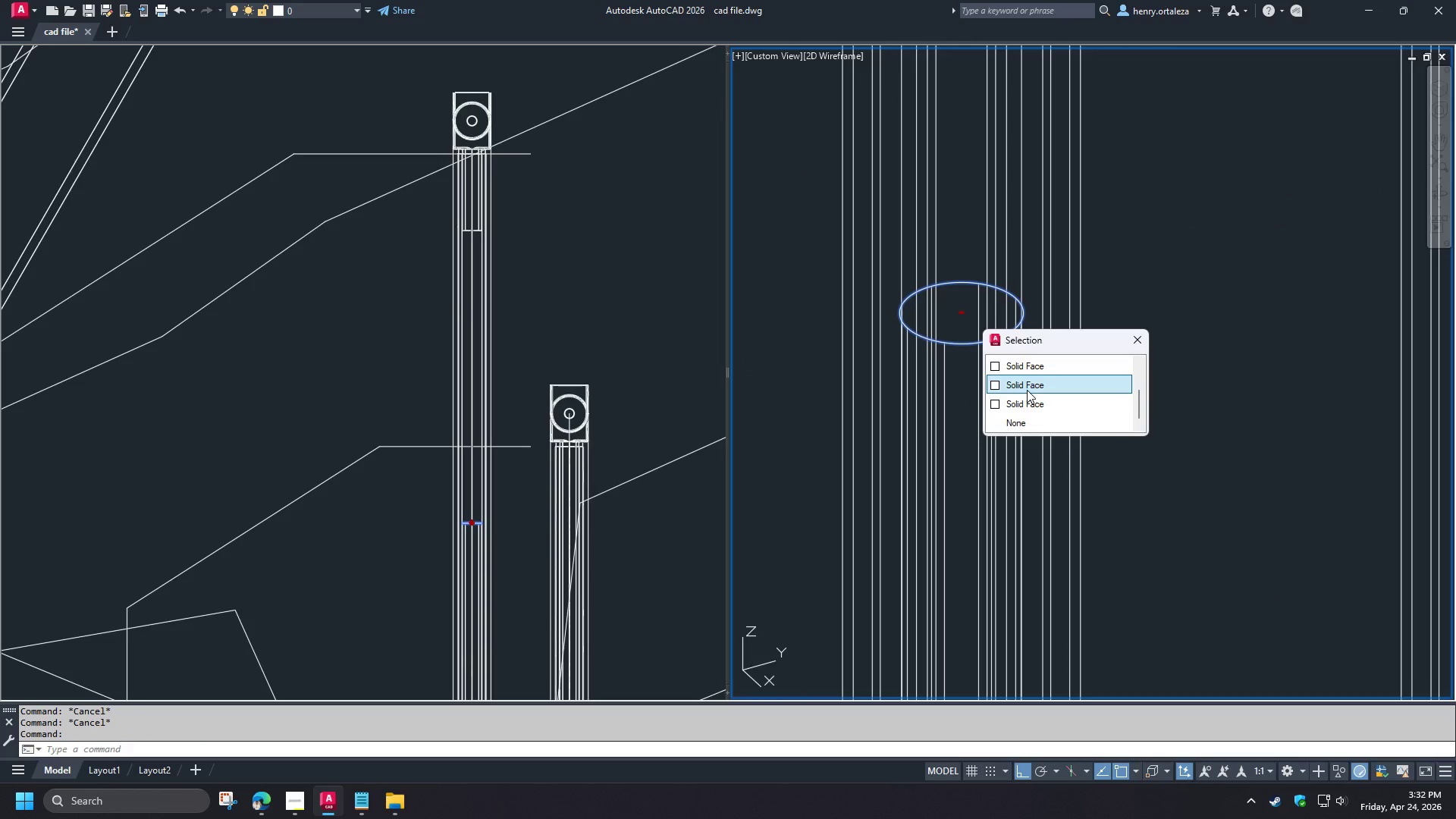 
left_click([1027, 390])
 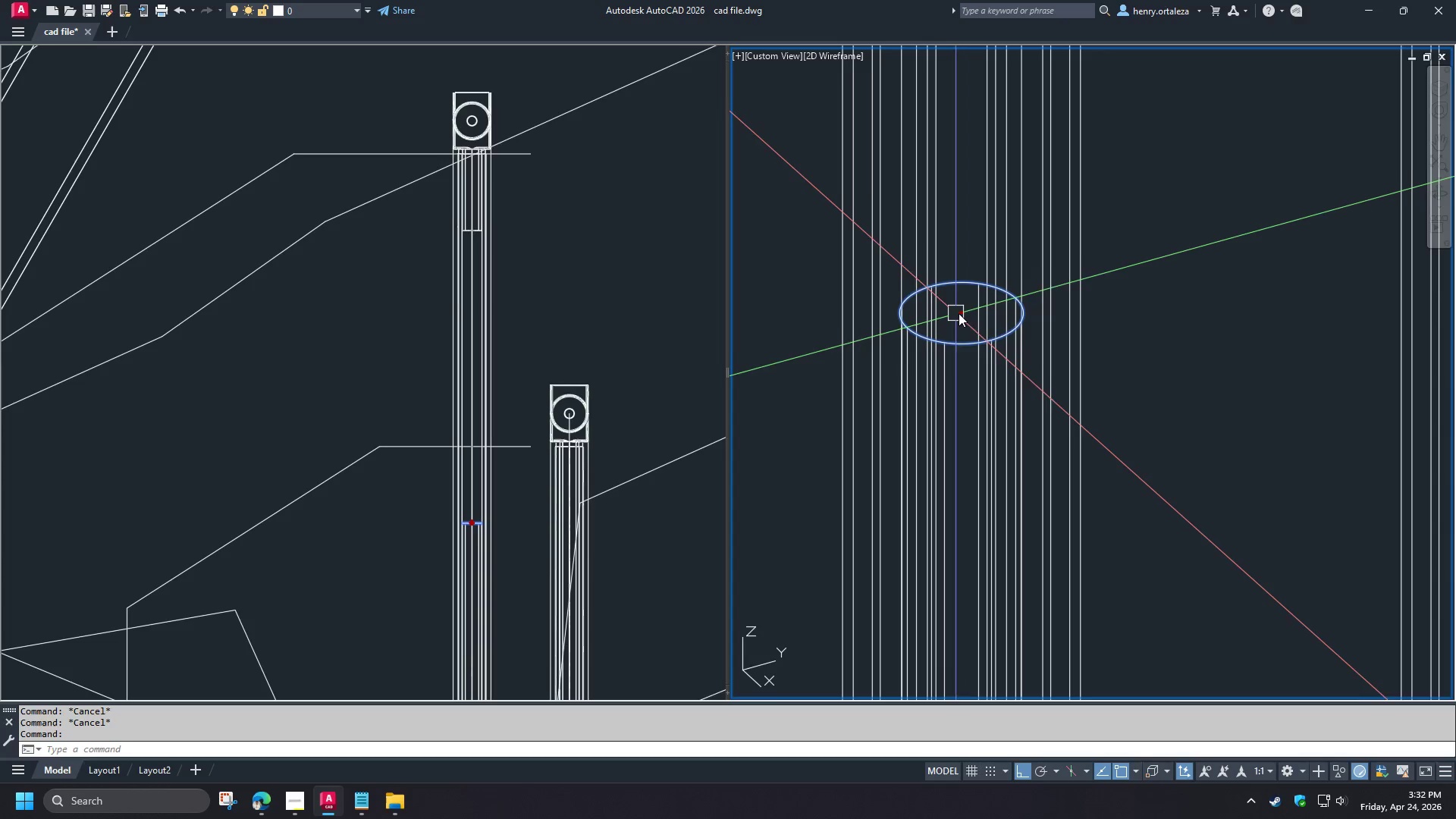 
left_click([961, 313])
 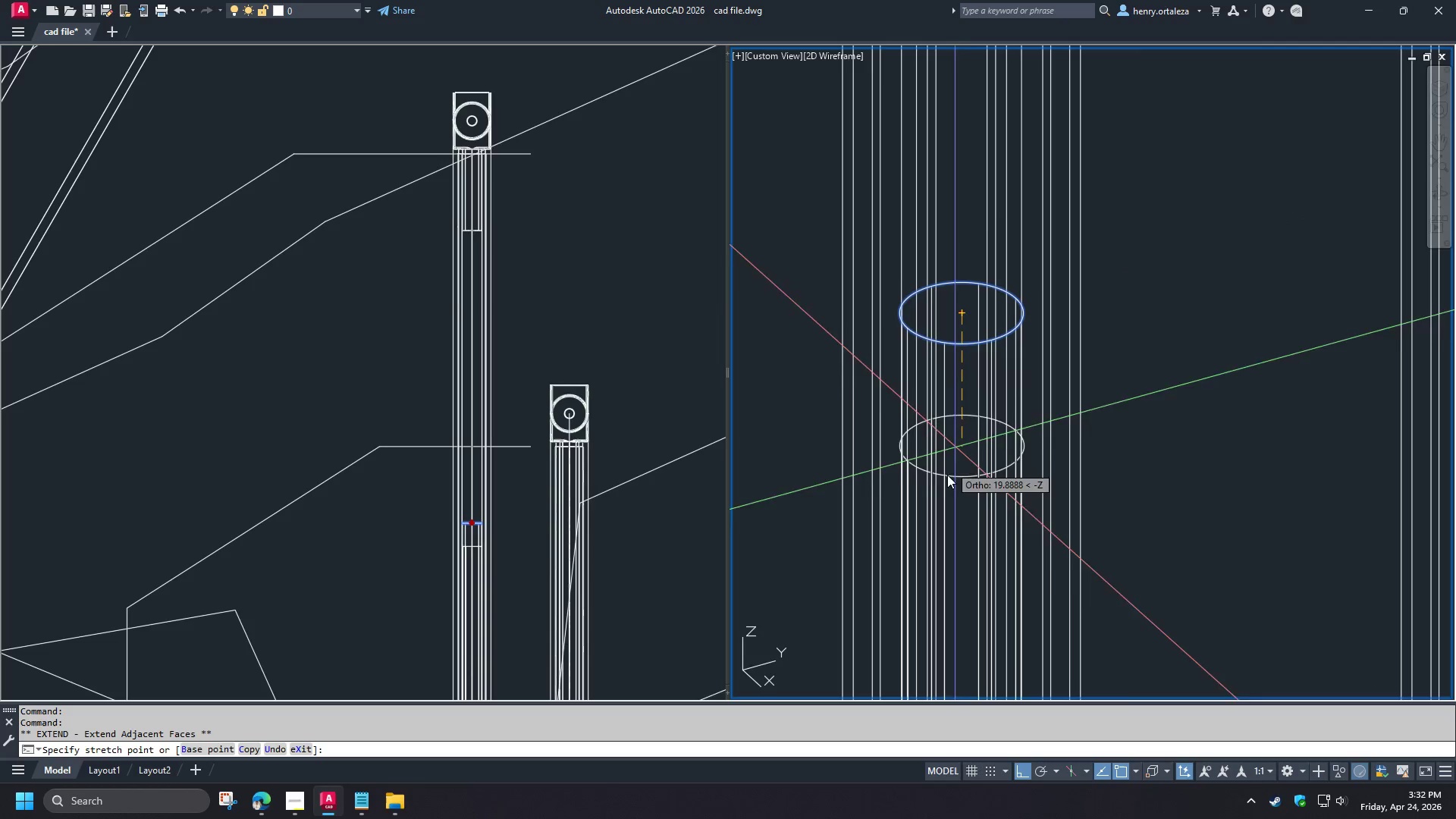 
scroll: coordinate [946, 476], scroll_direction: down, amount: 4.0
 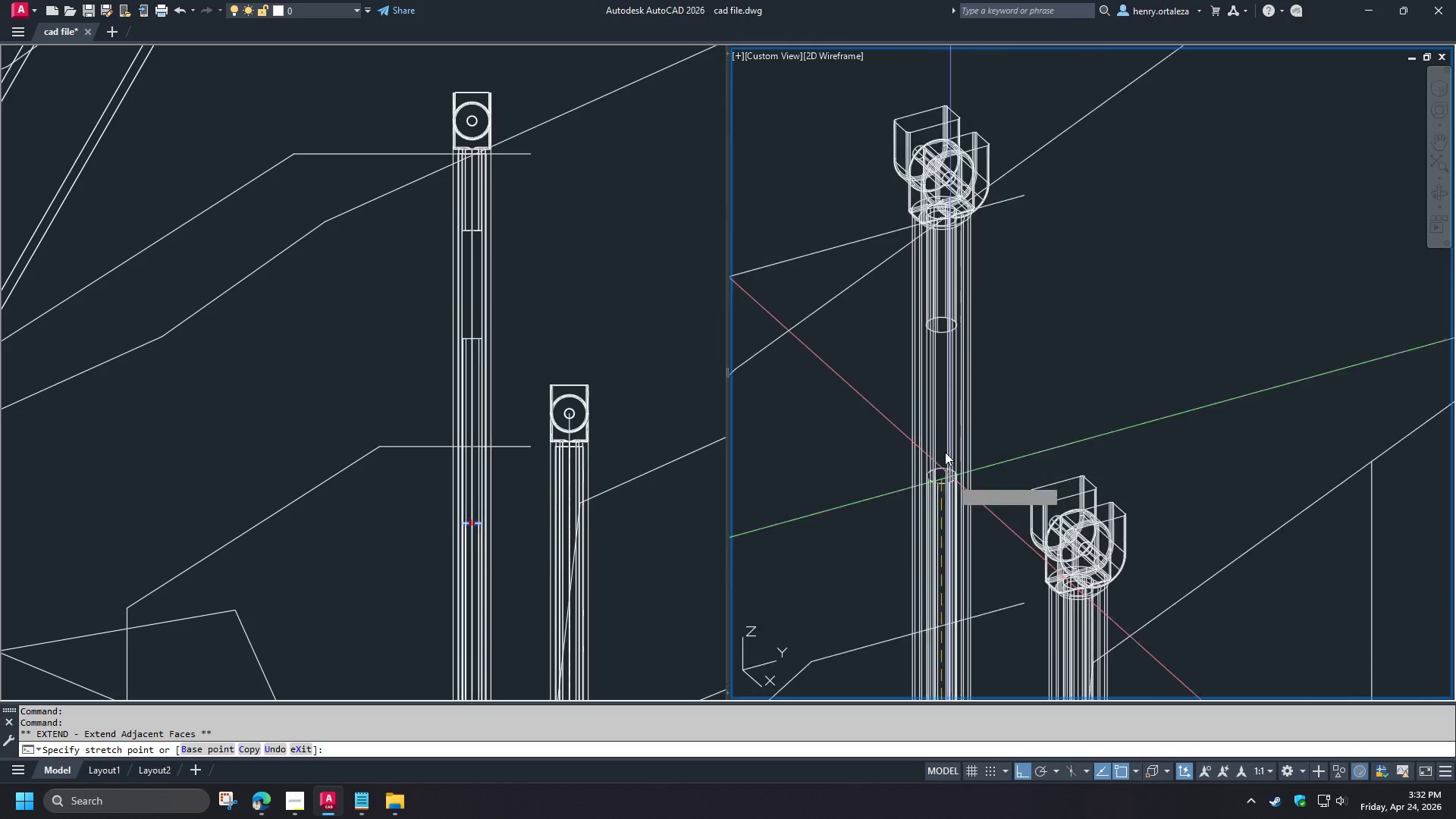 
scroll: coordinate [943, 231], scroll_direction: up, amount: 2.0
 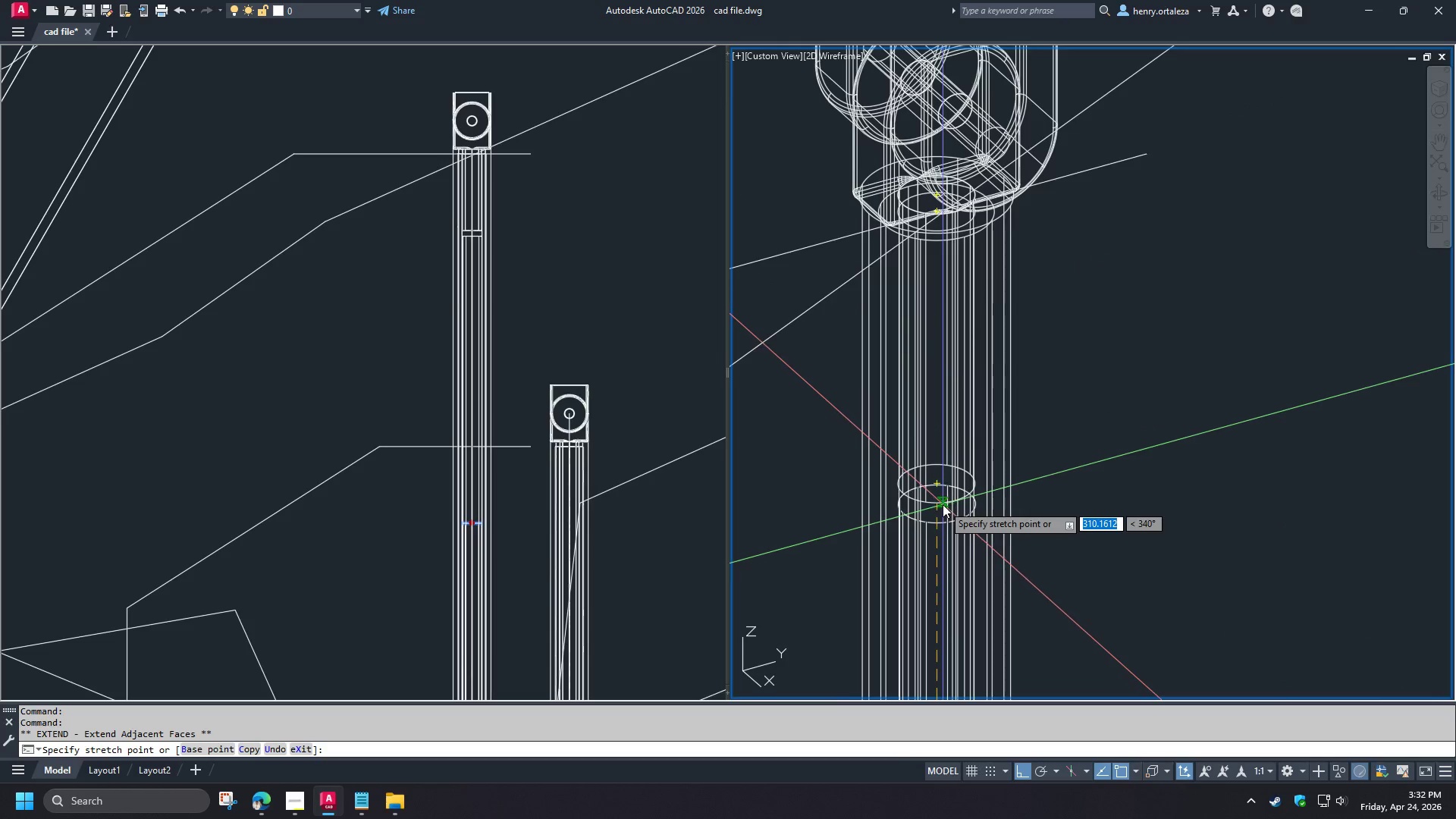 
left_click([943, 503])
 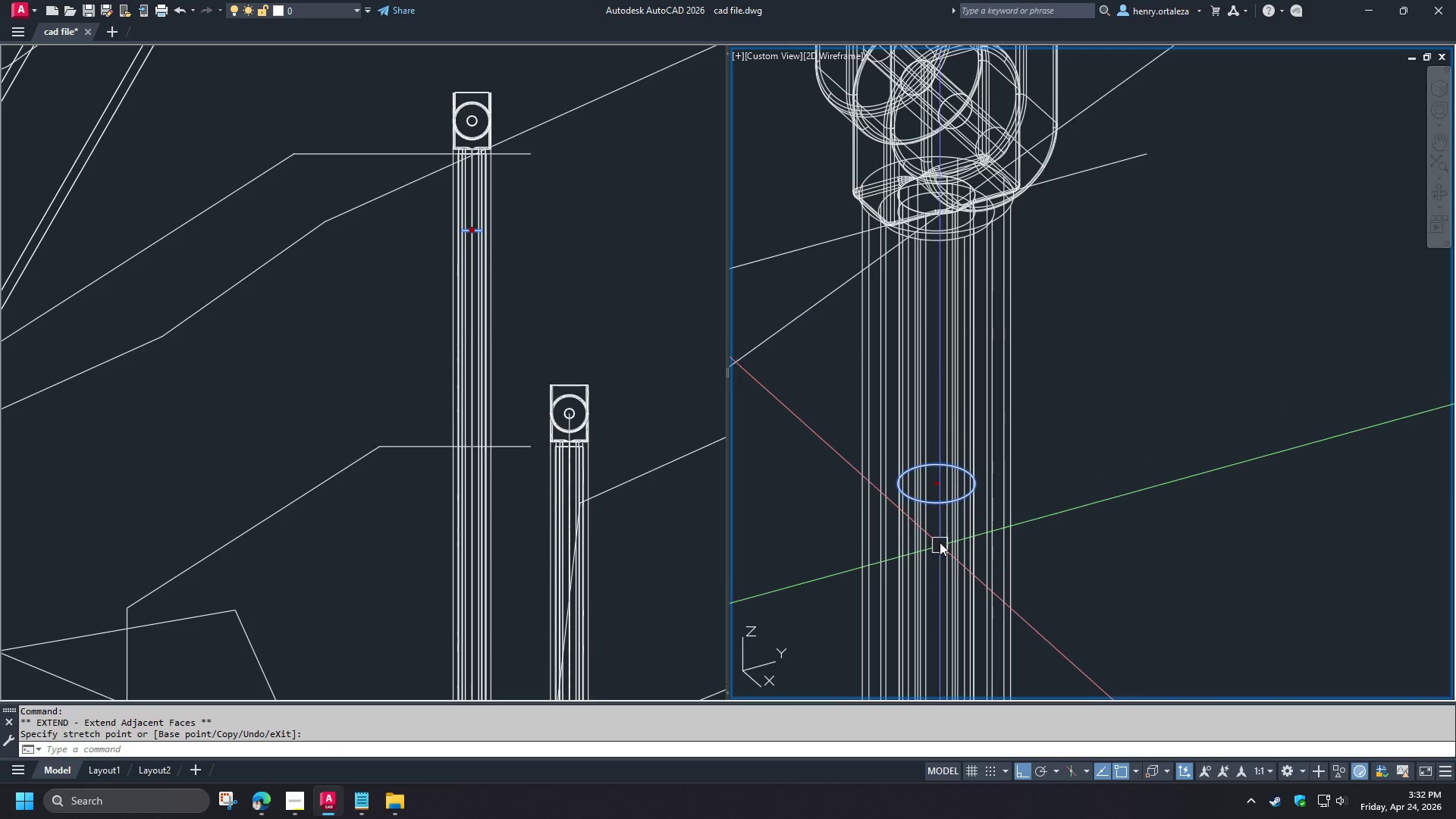 
key(Escape)
 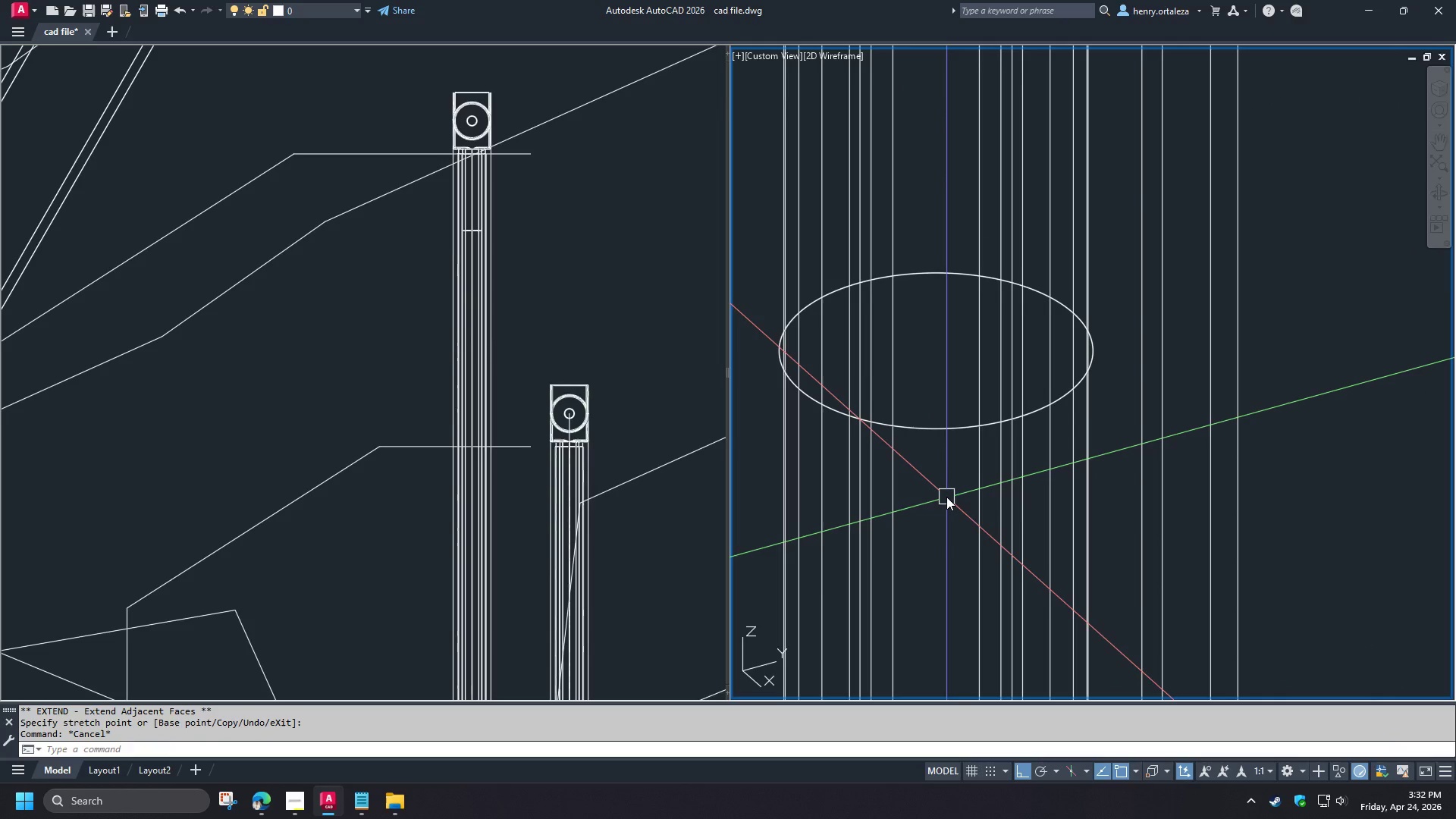 
scroll: coordinate [934, 526], scroll_direction: up, amount: 3.0
 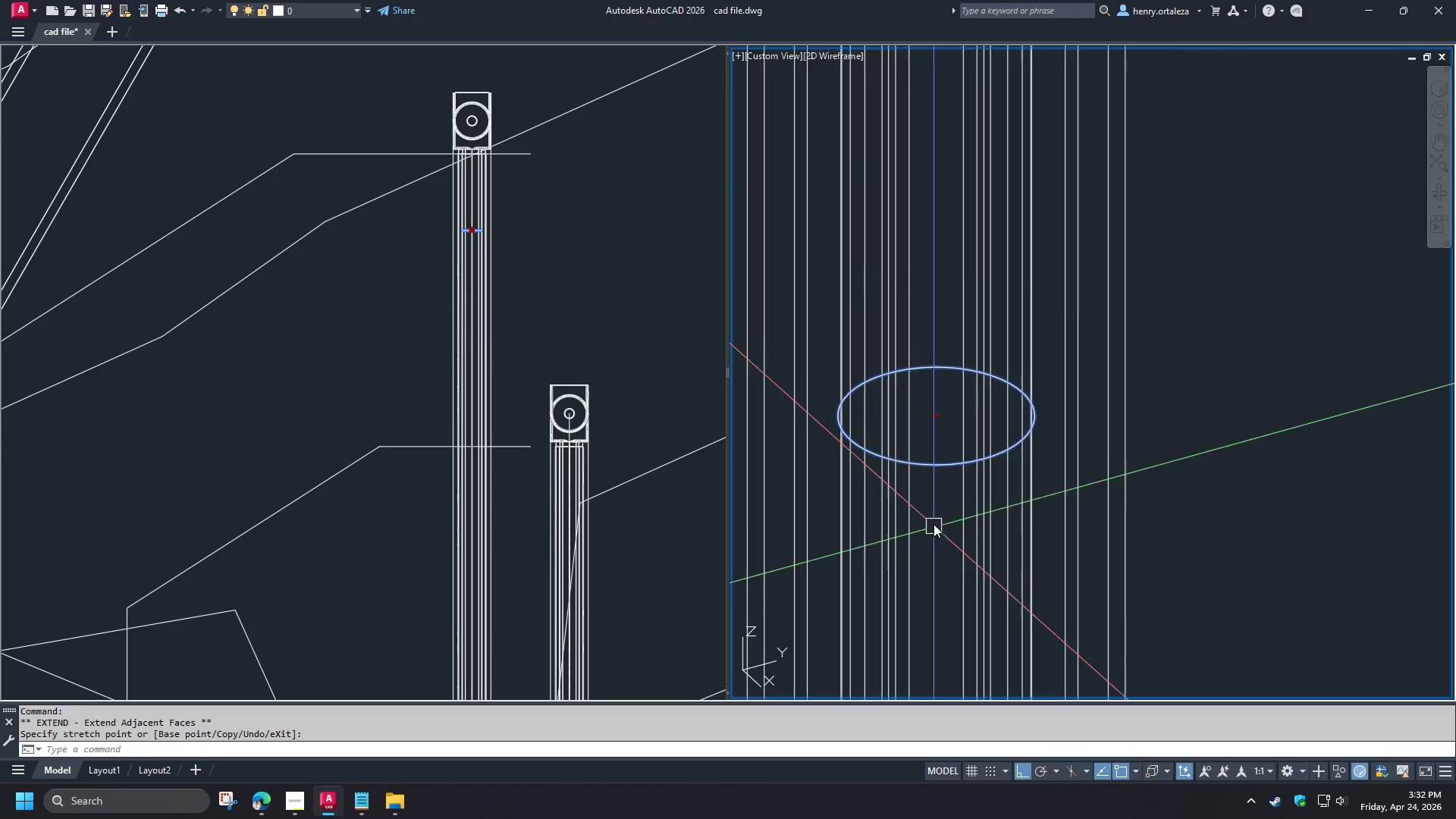 
type(uni)
 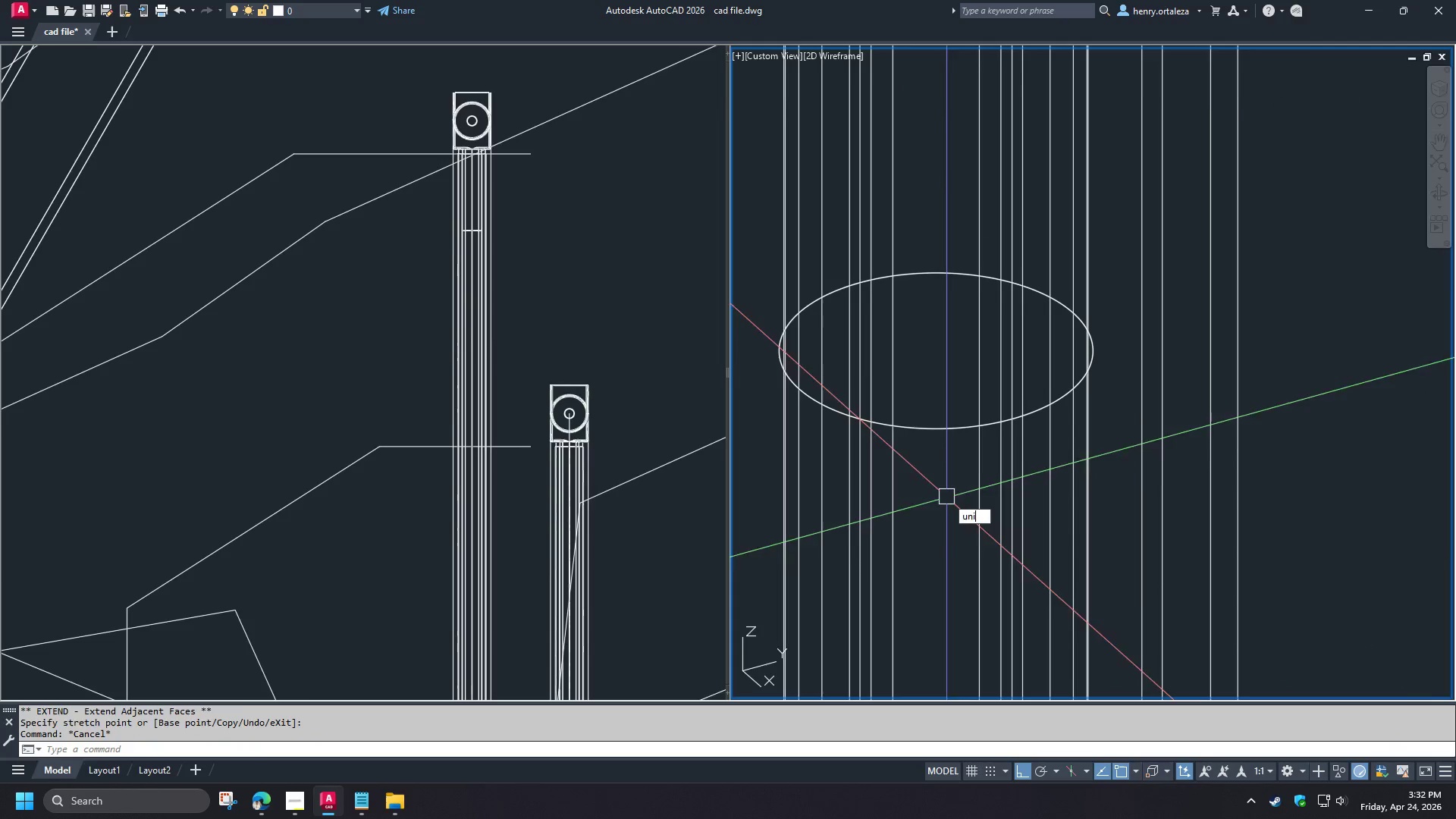 
key(Space)
 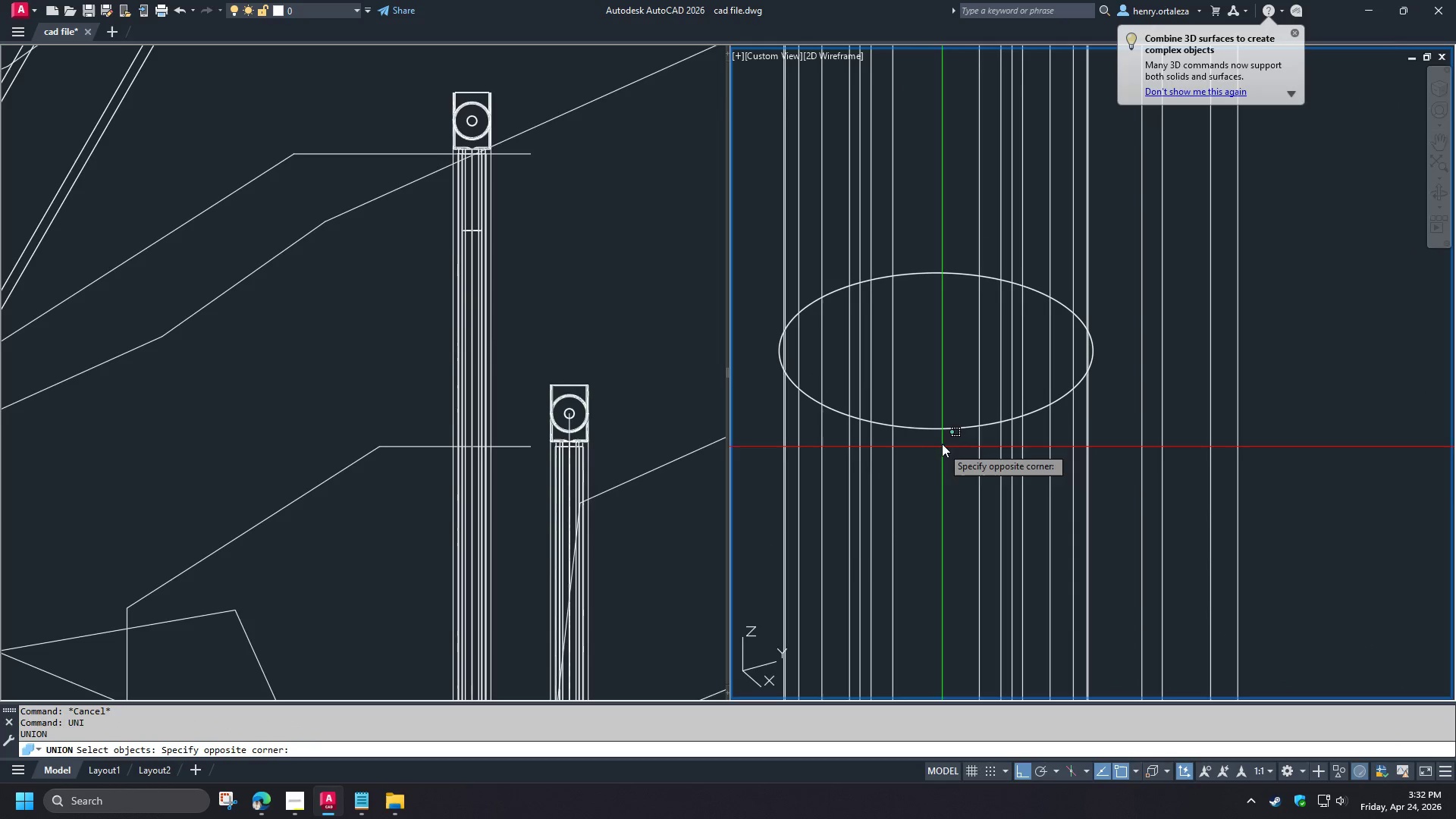 
double_click([934, 404])
 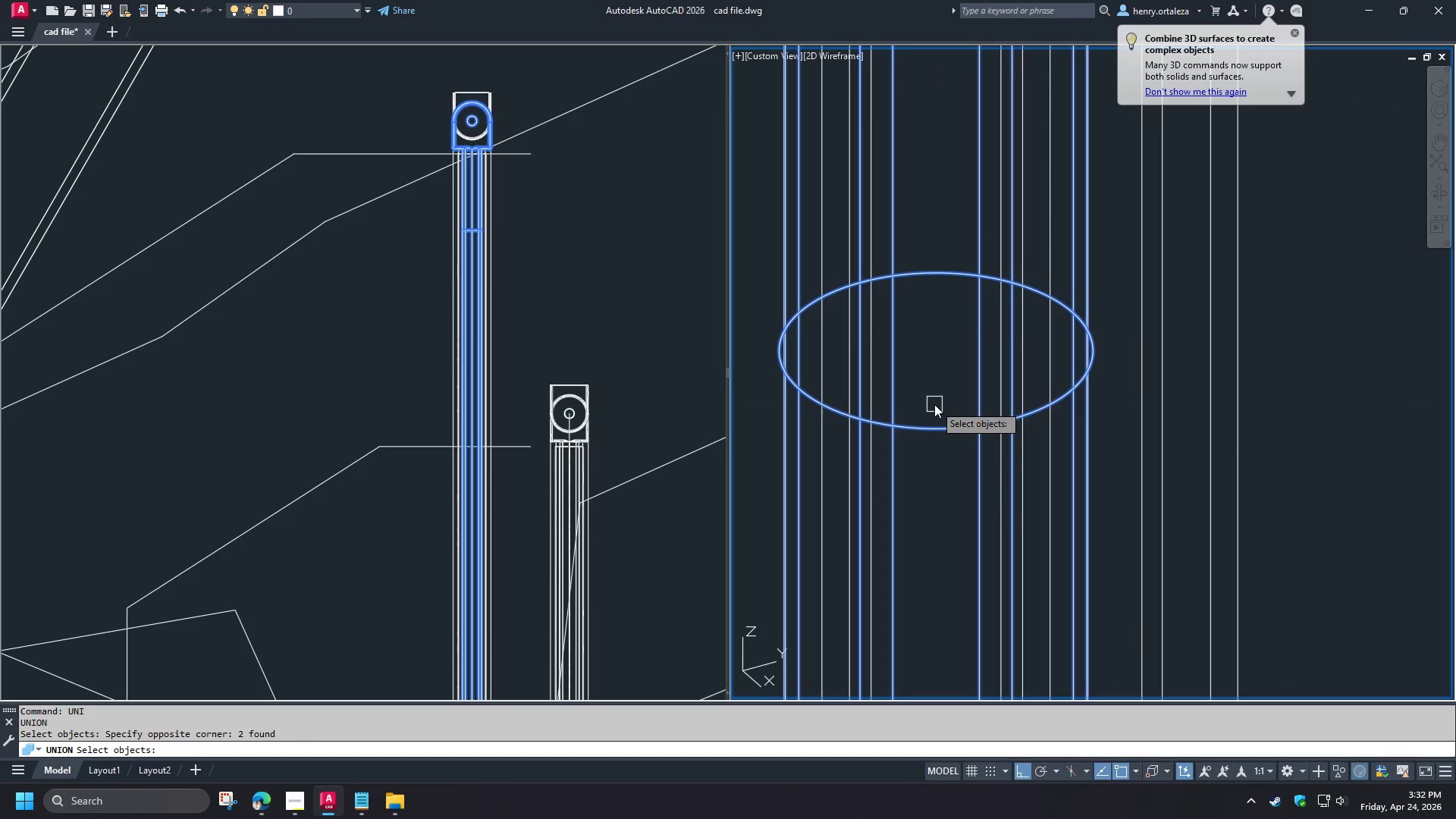 
scroll: coordinate [934, 404], scroll_direction: down, amount: 3.0
 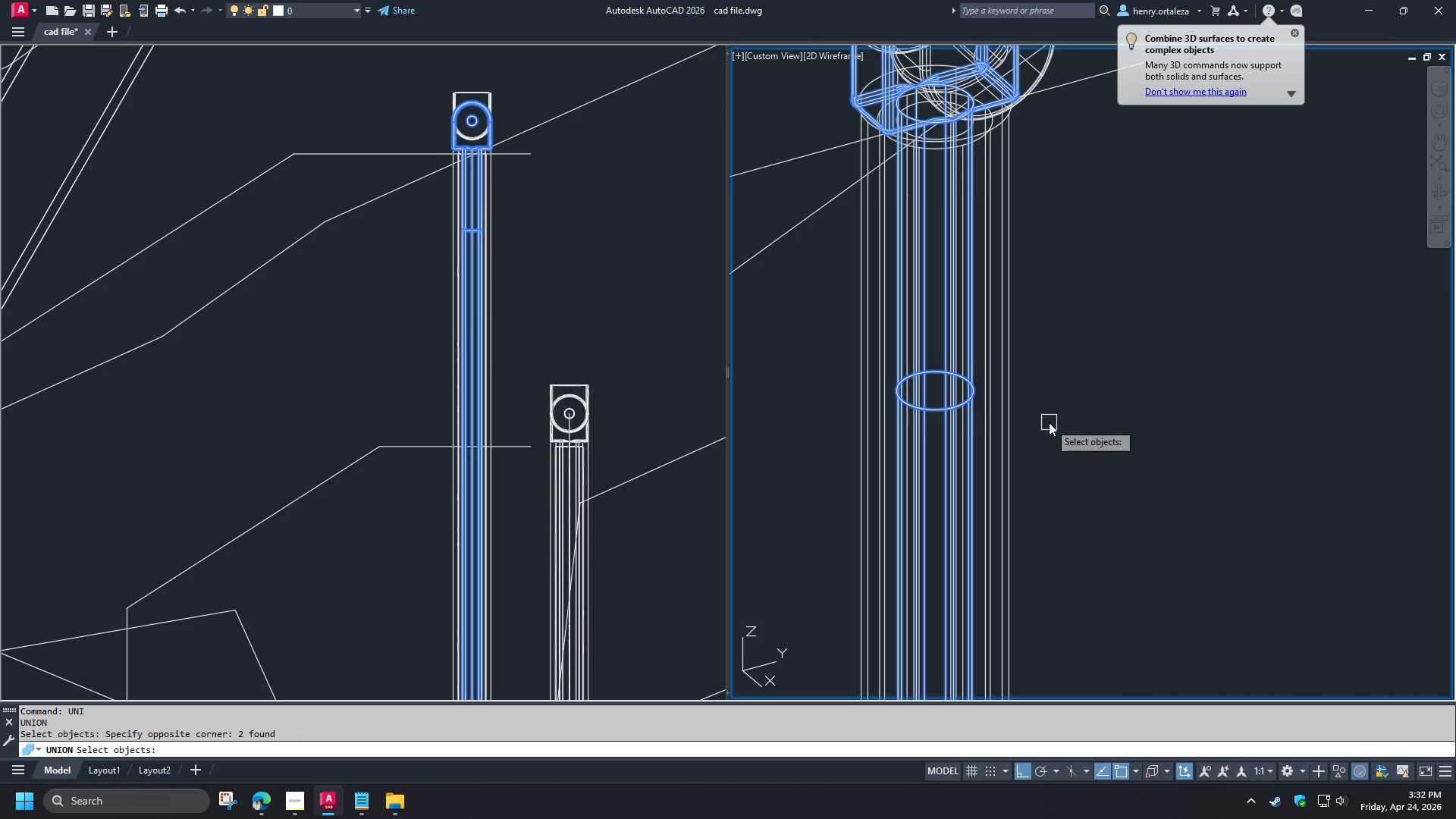 
key(Space)
 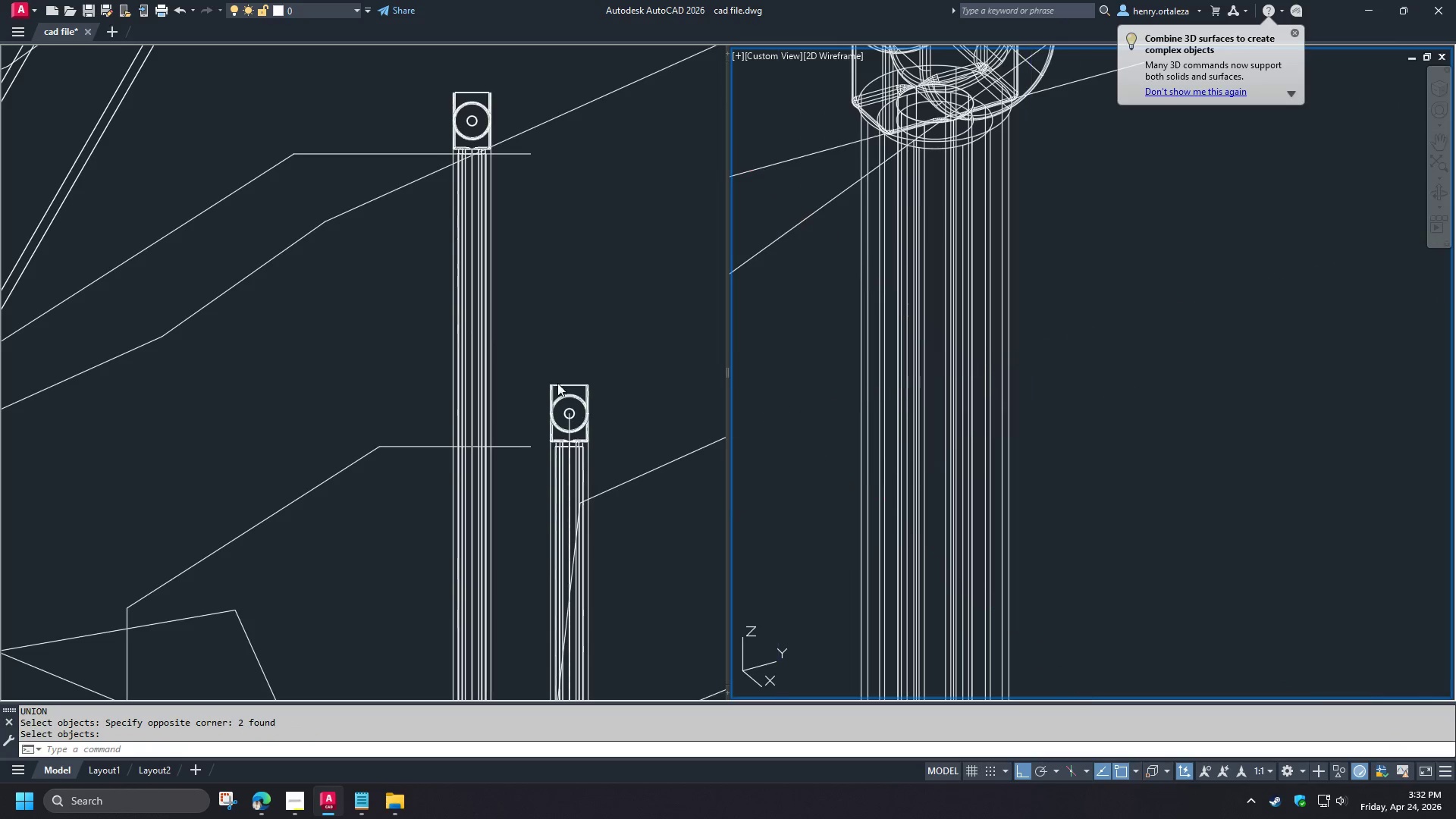 
left_click([536, 289])
 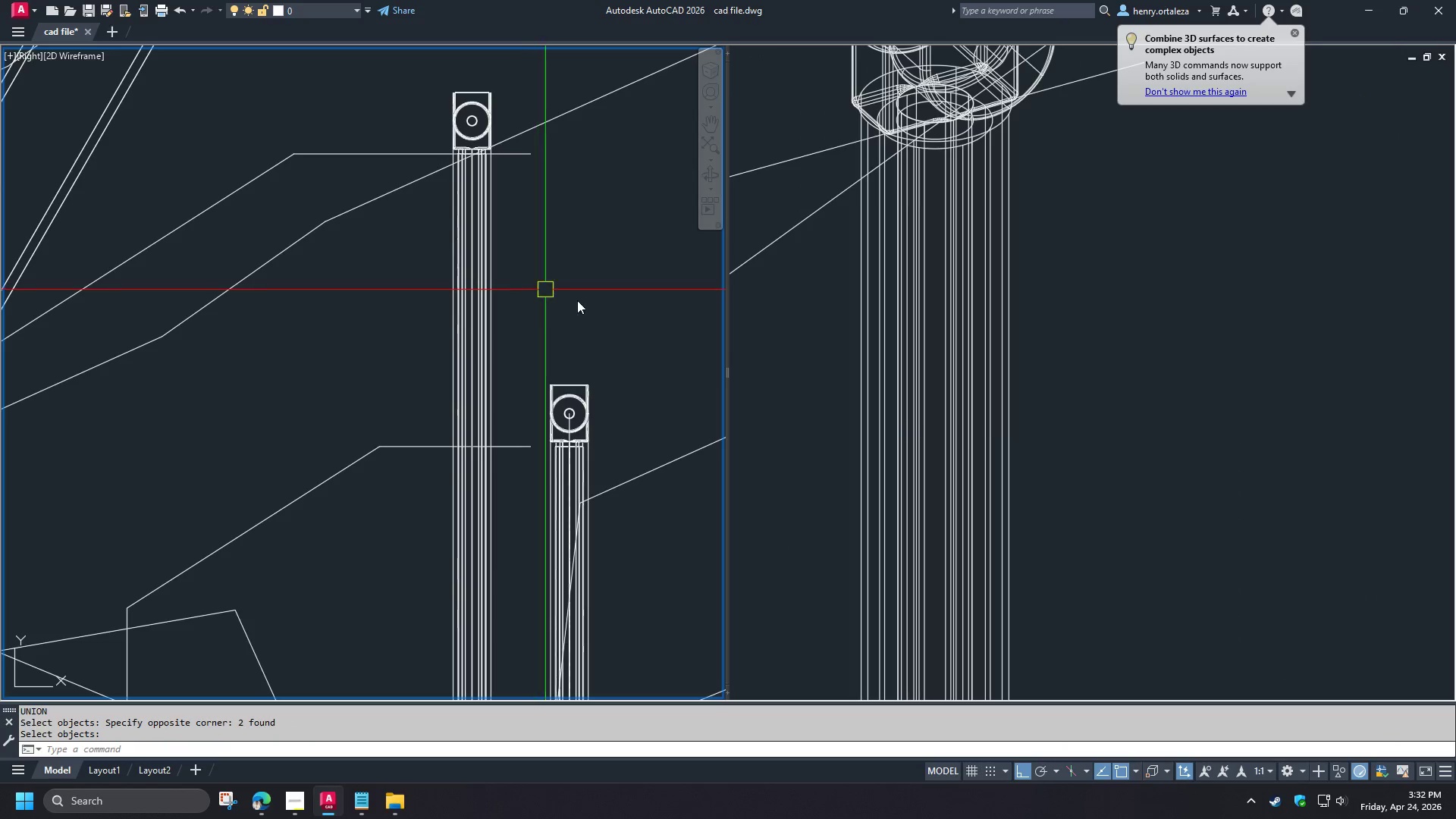 
scroll: coordinate [579, 301], scroll_direction: down, amount: 2.0
 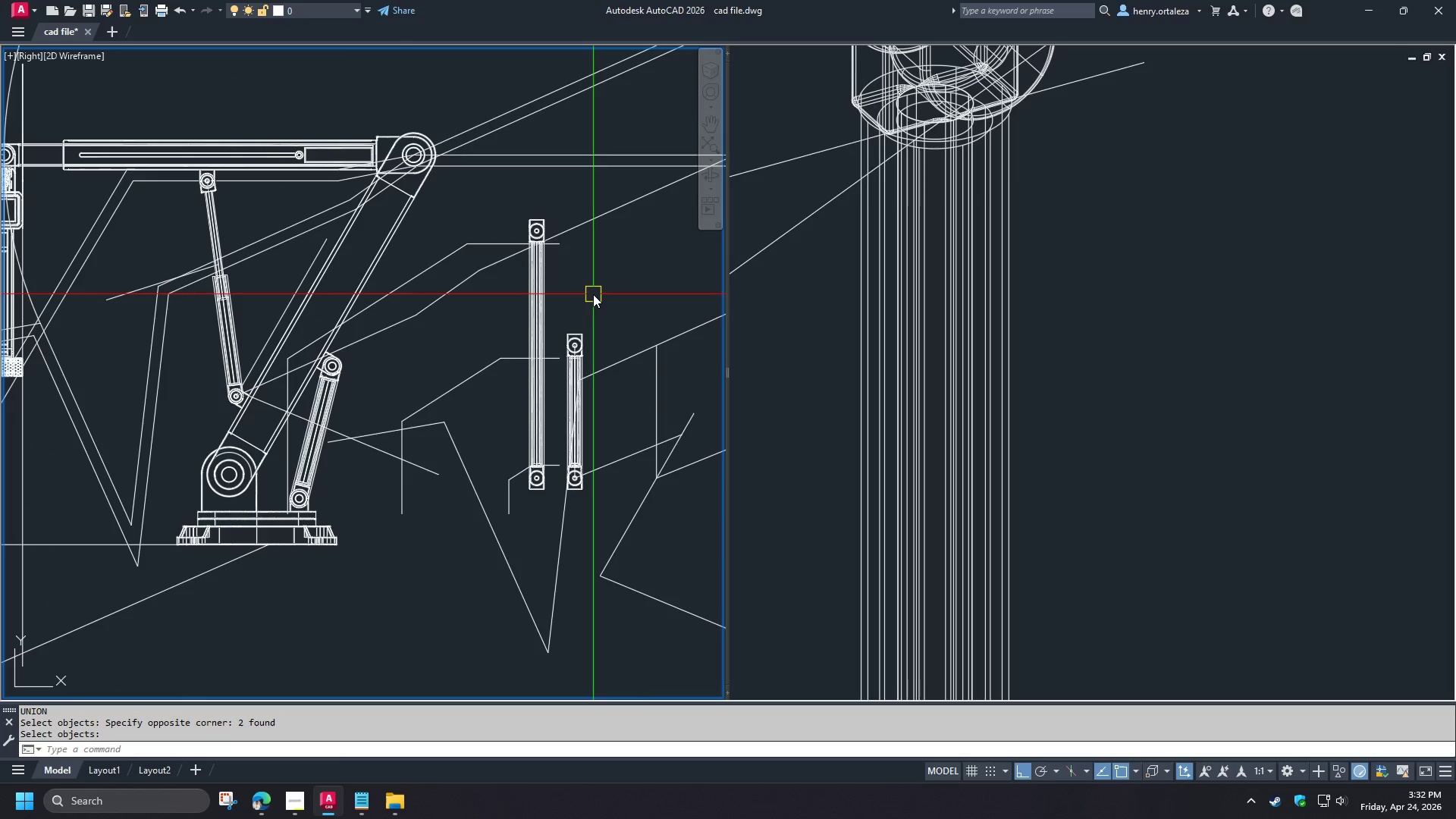 
key(D)
 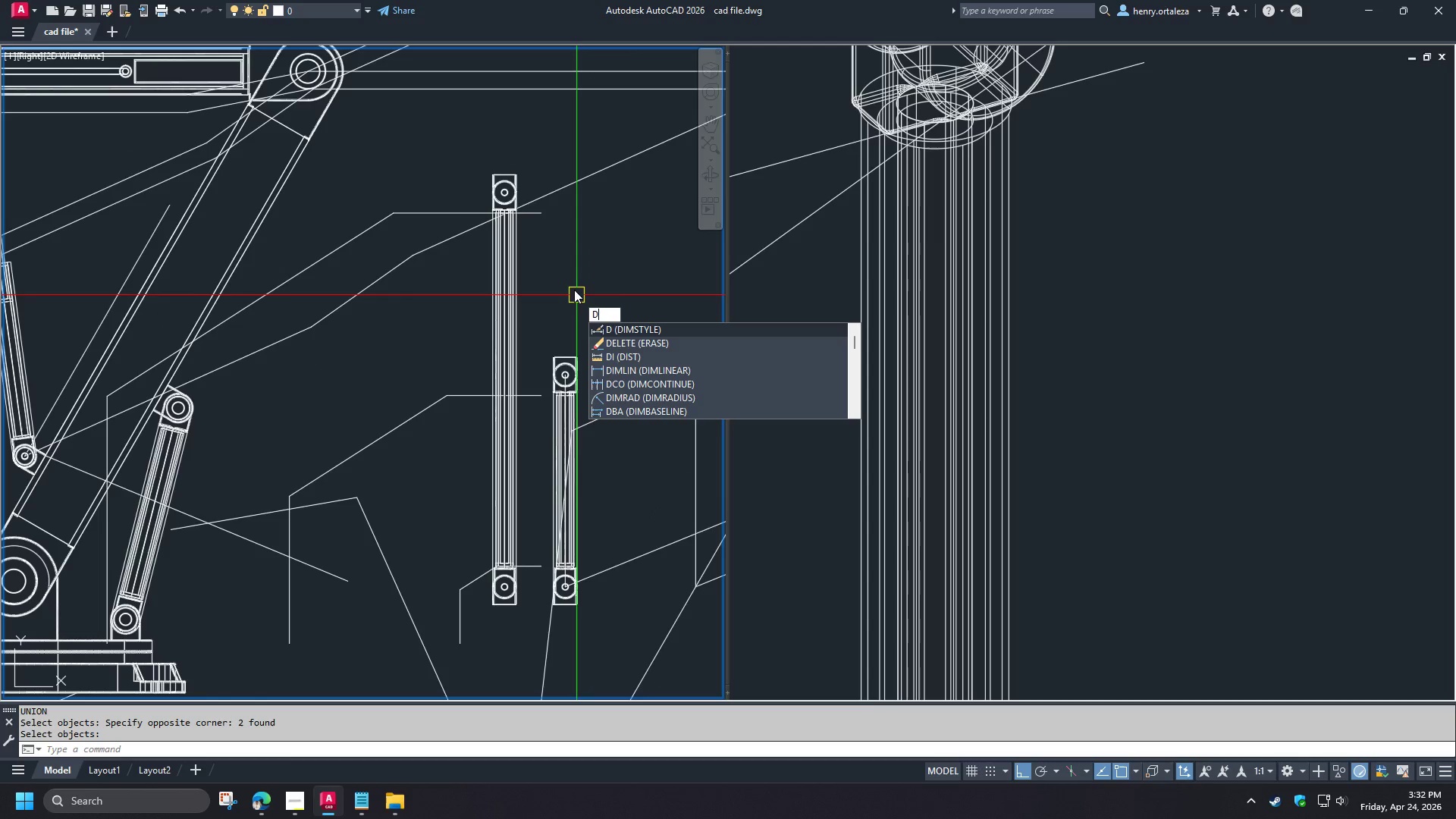 
scroll: coordinate [591, 294], scroll_direction: up, amount: 1.0
 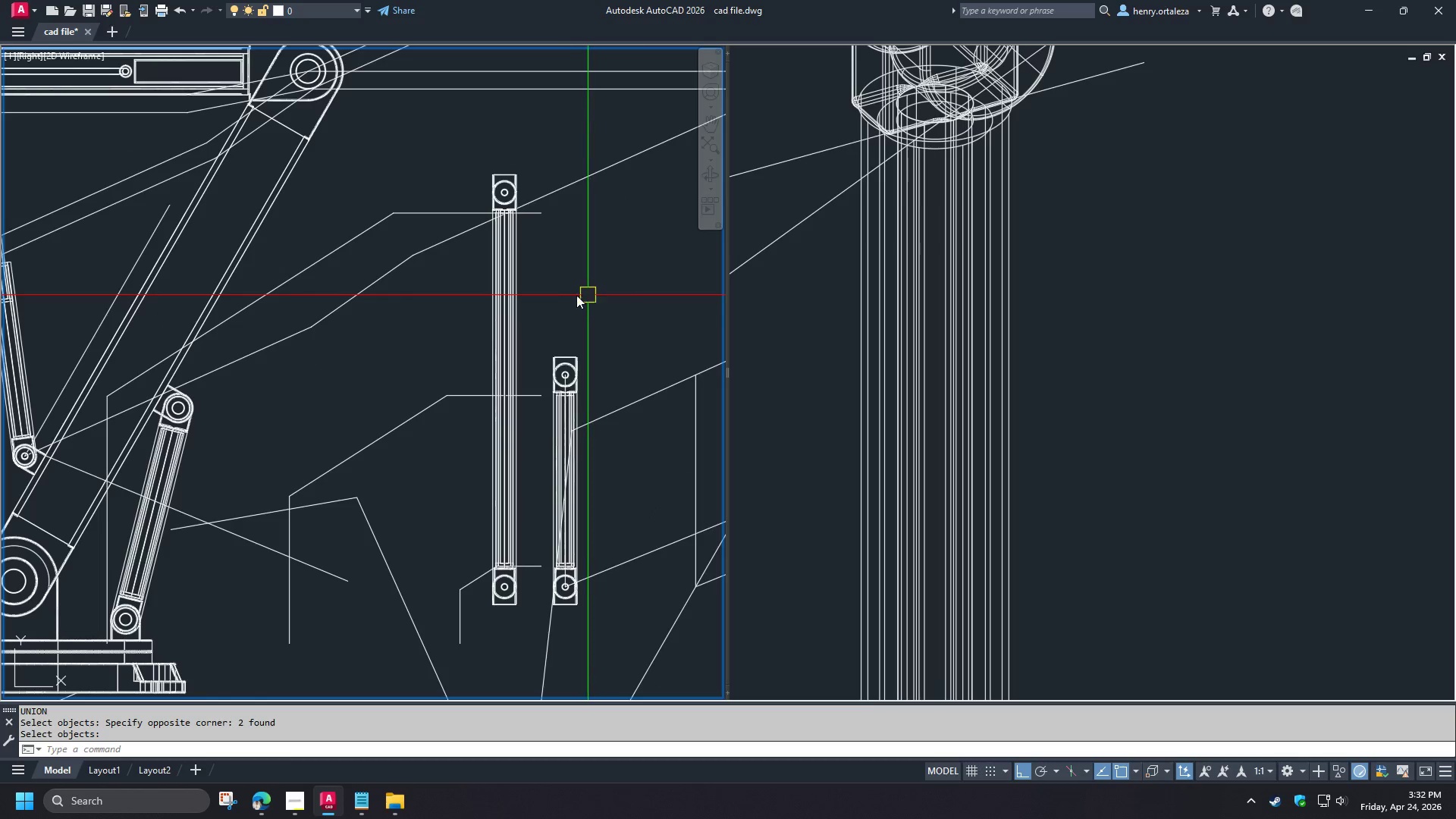 
key(I)
 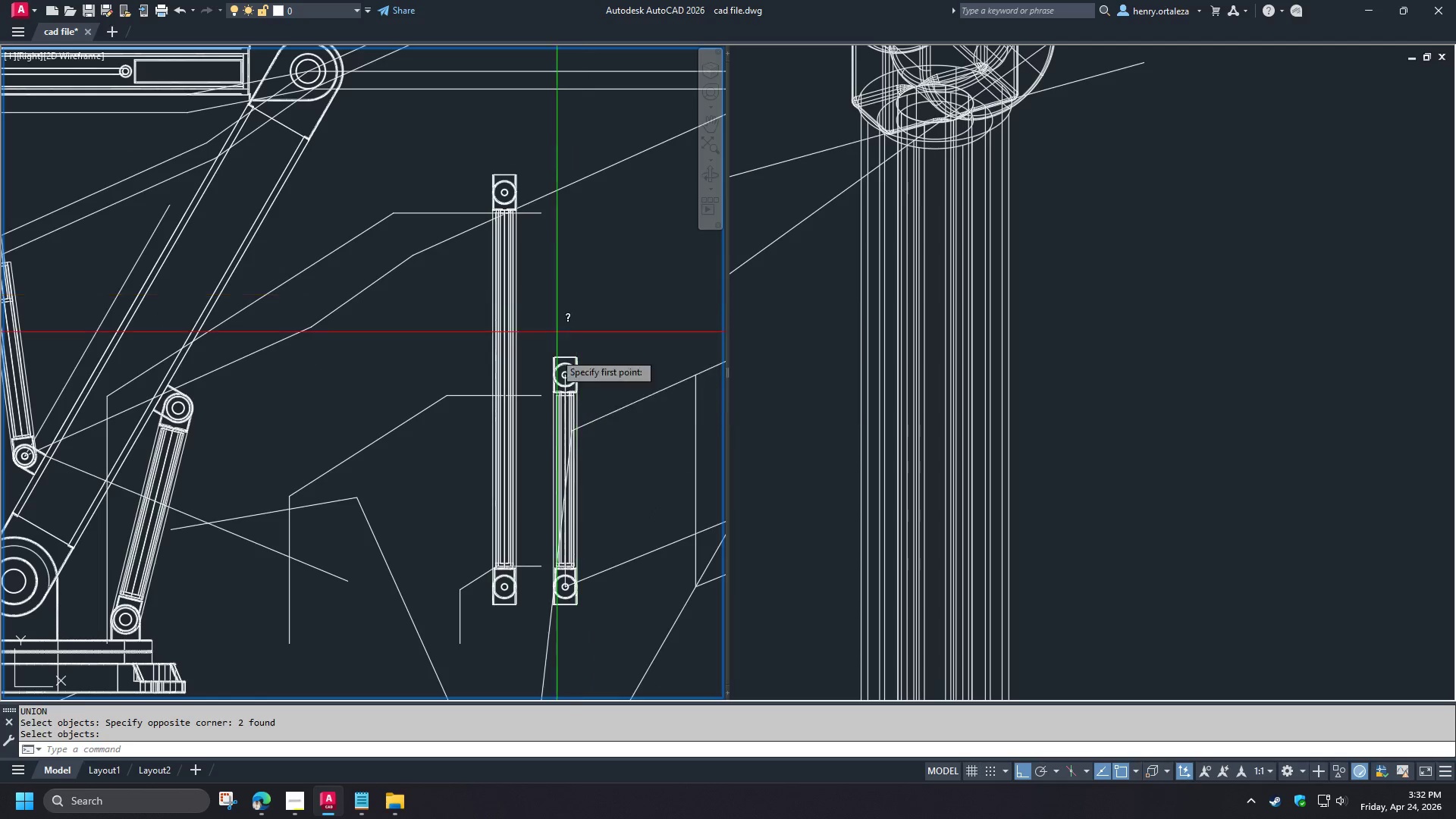 
key(Space)
 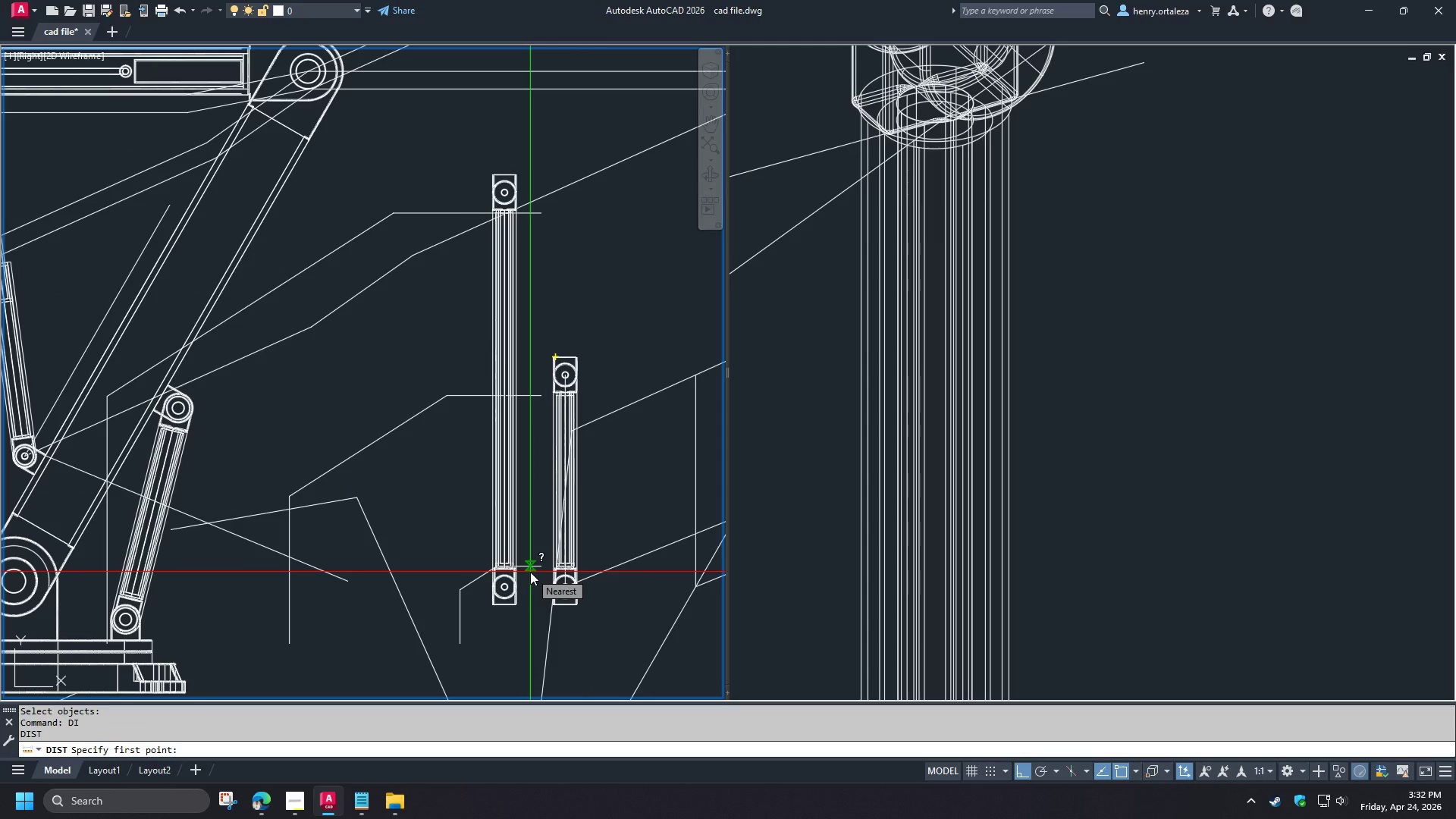 
left_click([530, 572])
 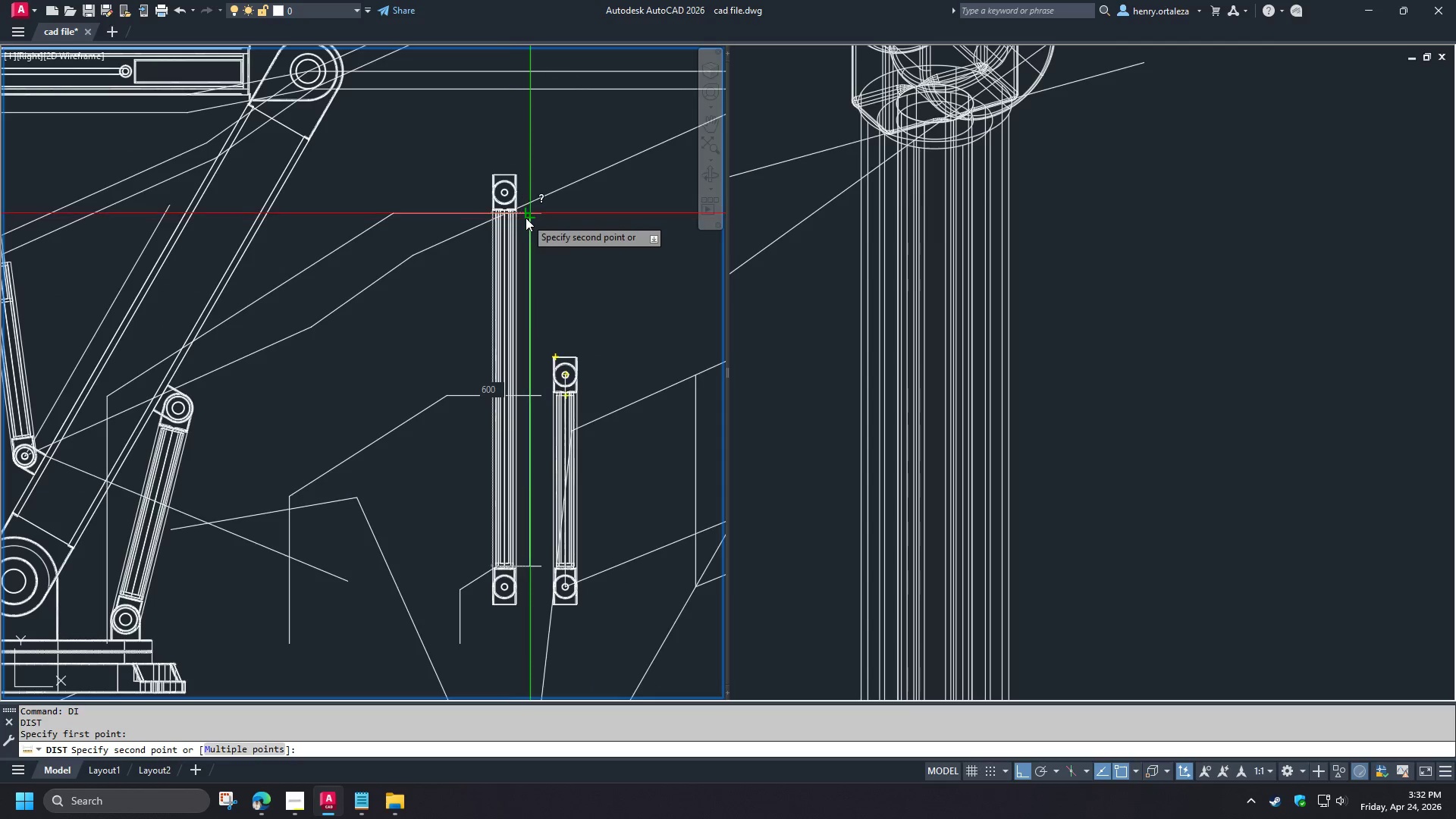 
key(Escape)
 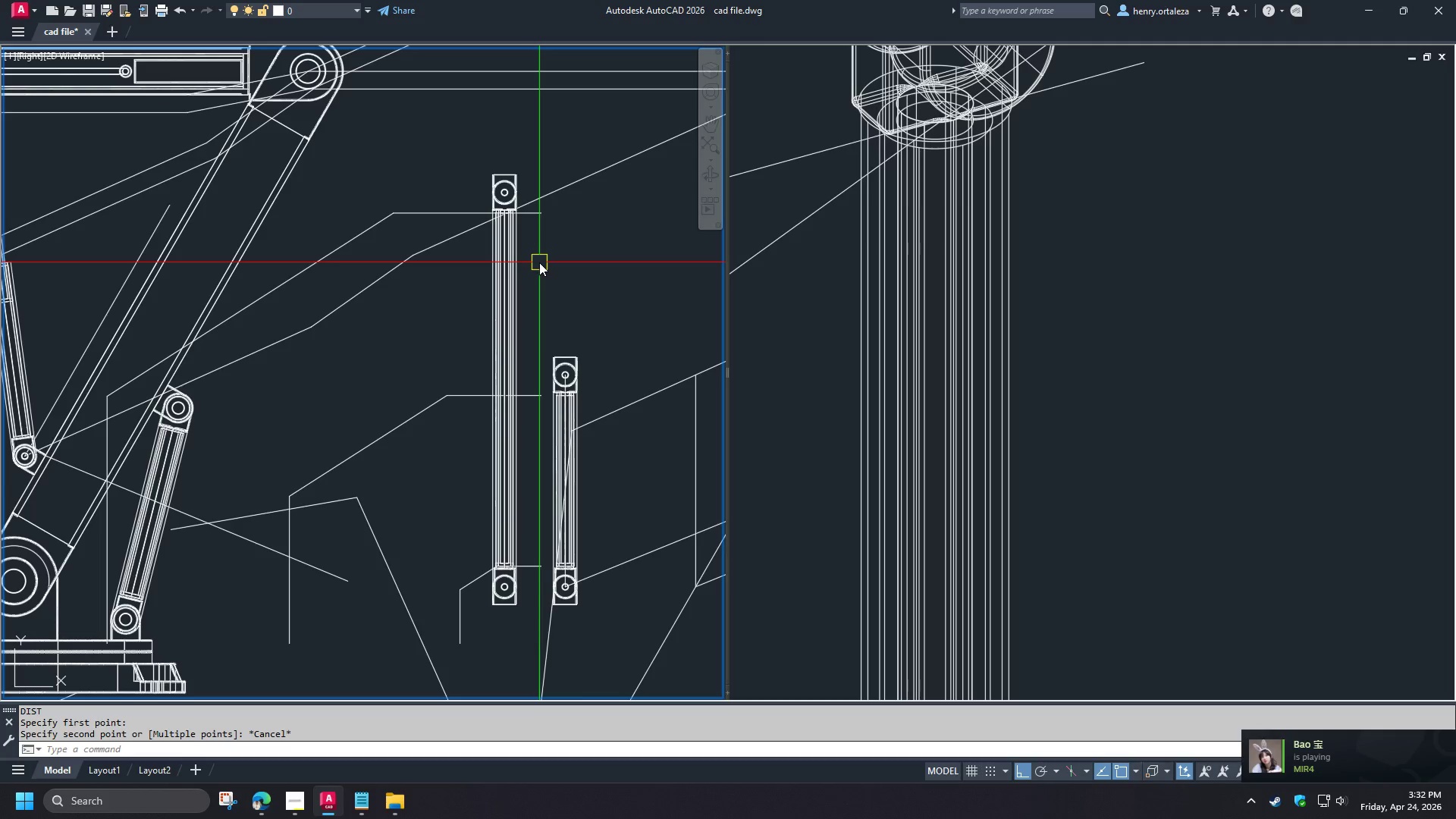 
scroll: coordinate [548, 375], scroll_direction: down, amount: 2.0
 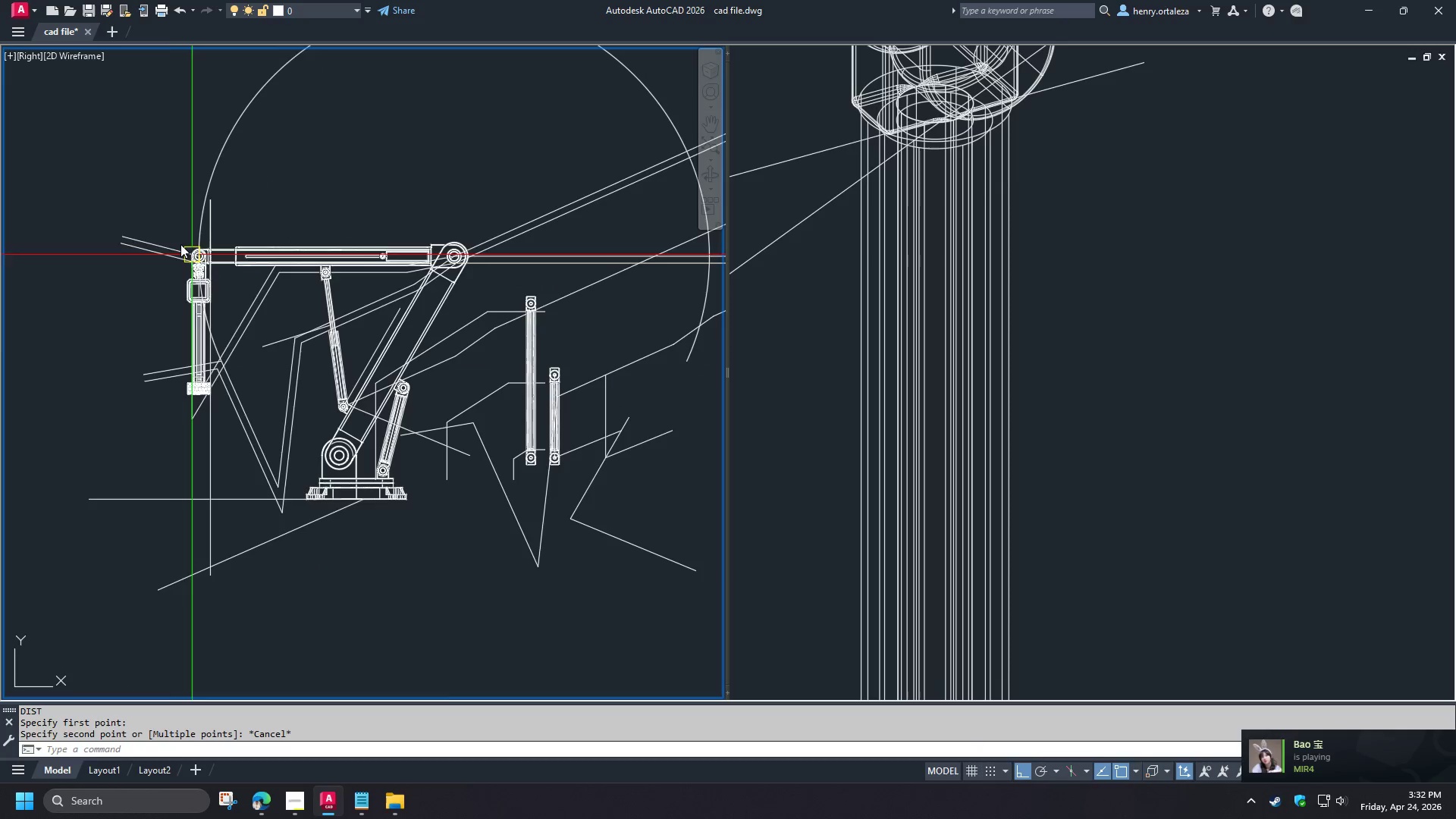 
scroll: coordinate [291, 216], scroll_direction: up, amount: 3.0
 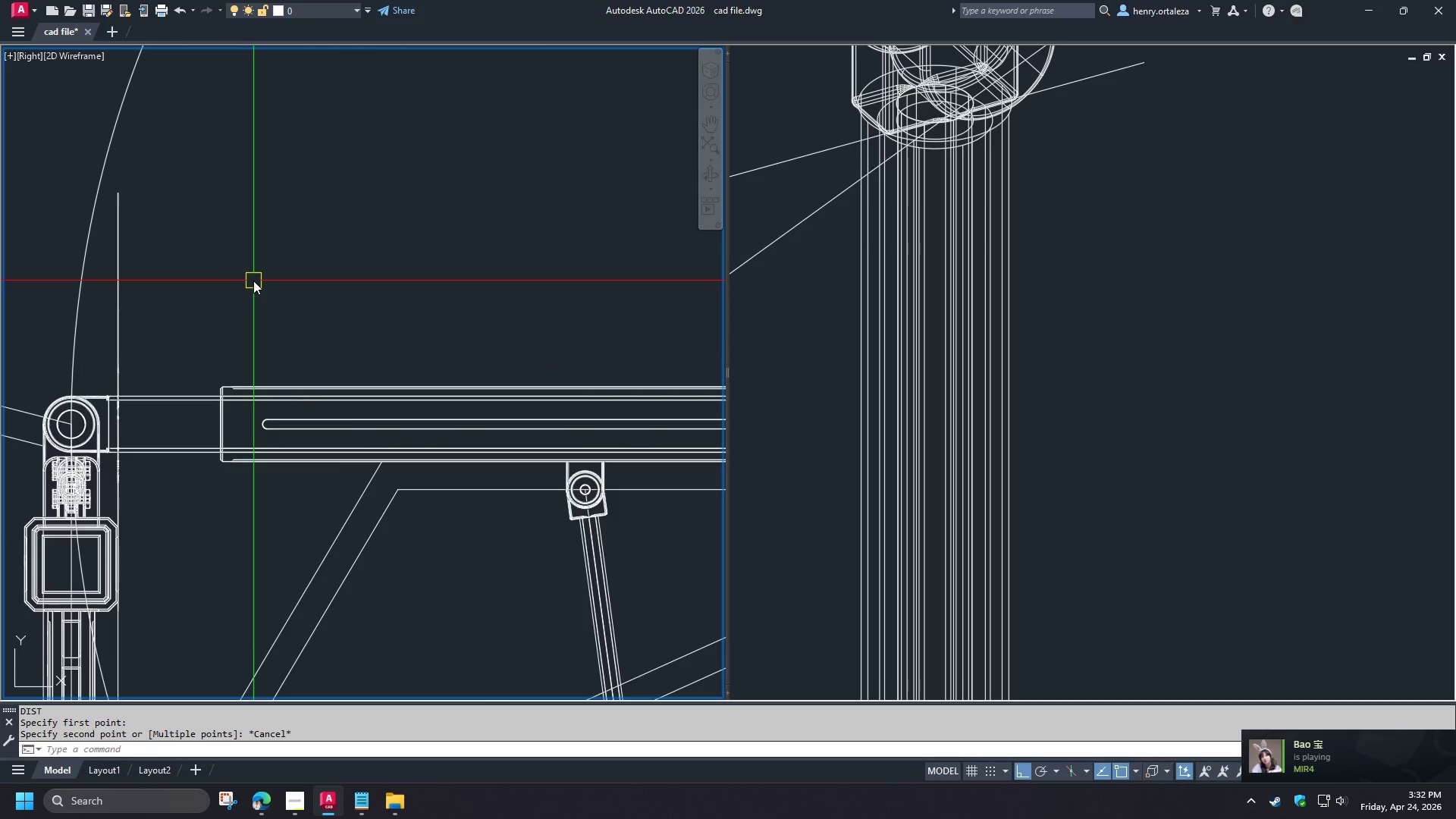 
scroll: coordinate [289, 271], scroll_direction: down, amount: 3.0
 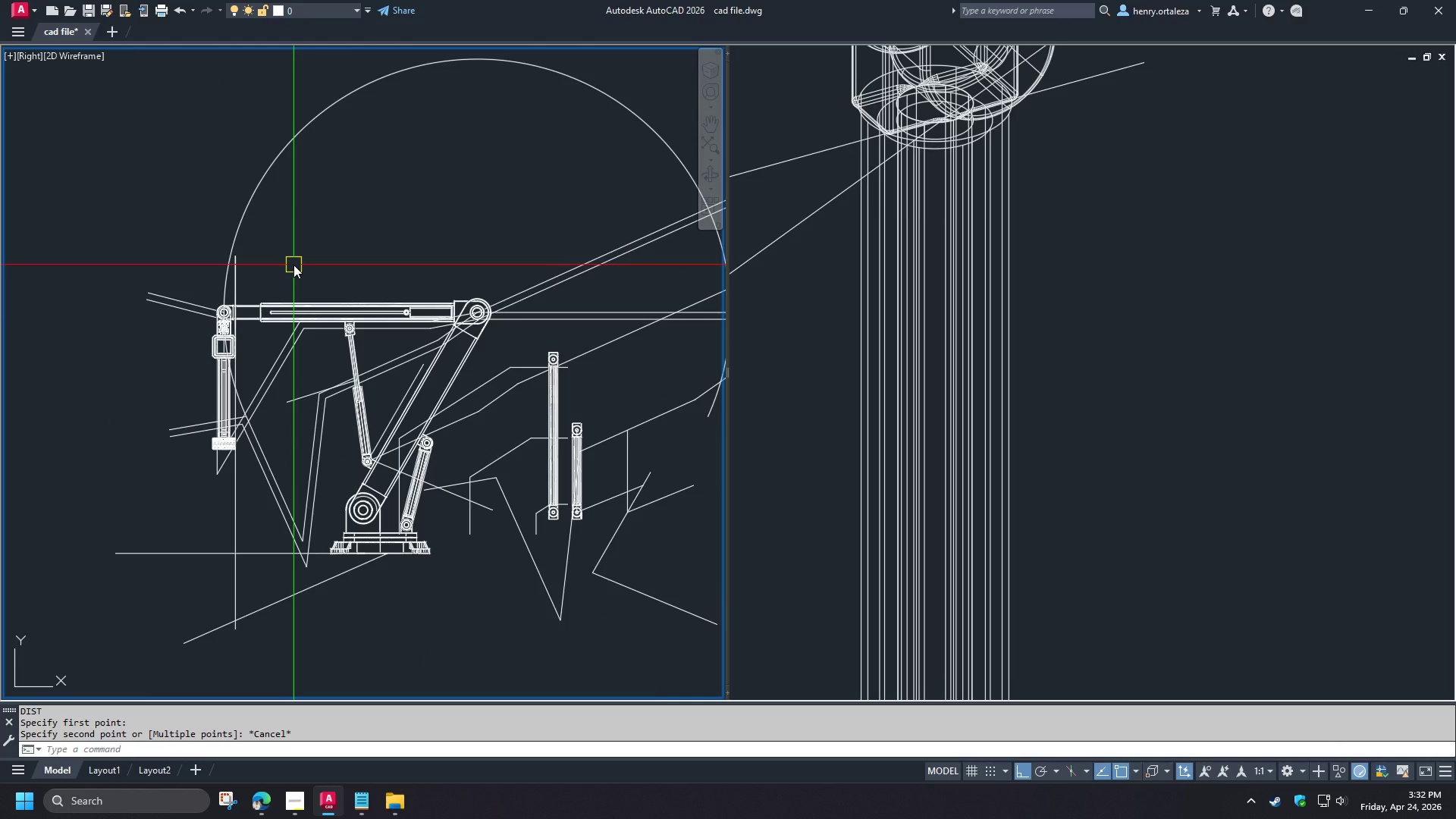 
left_click([1179, 311])
 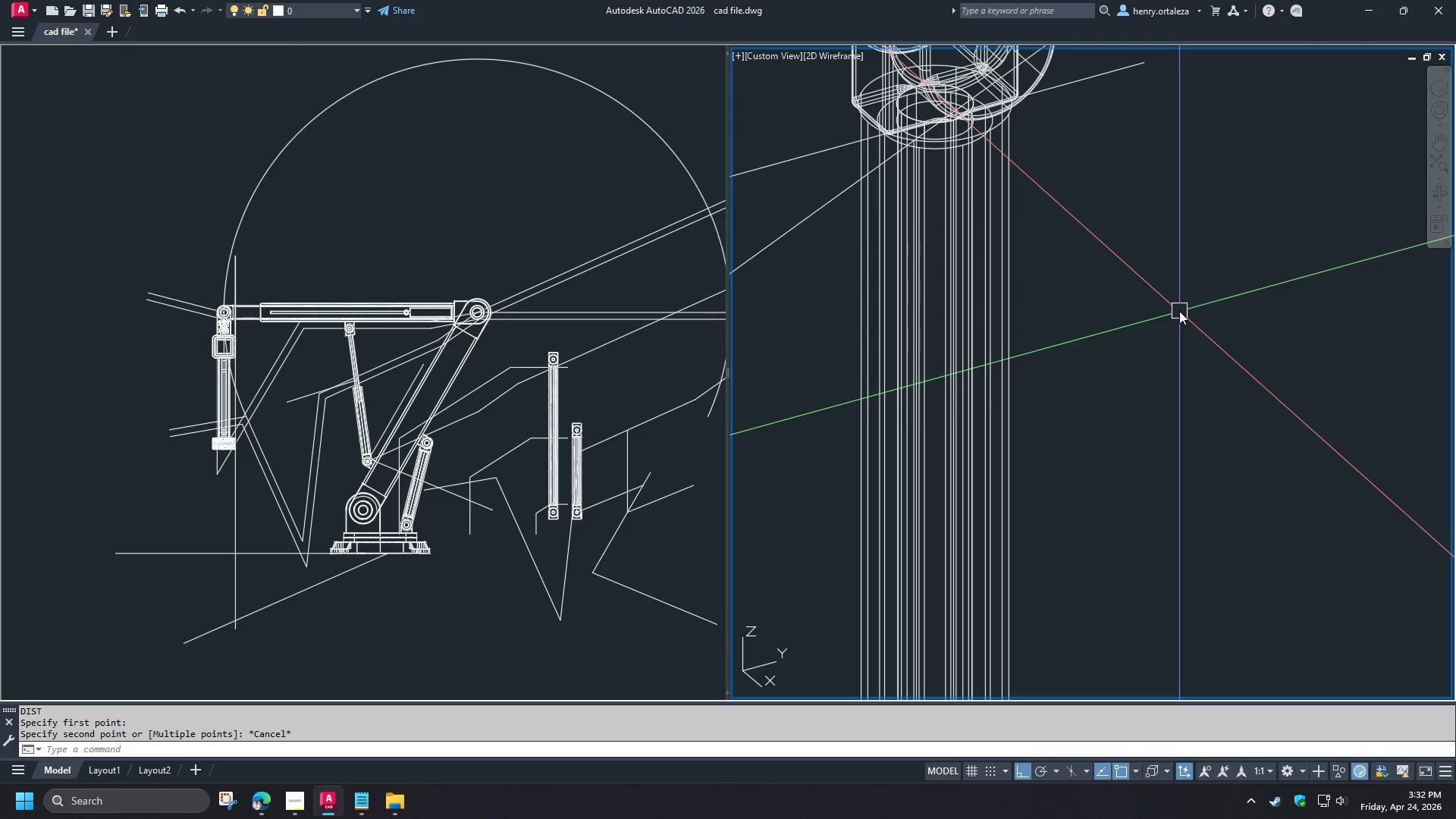 
key(Minus)
 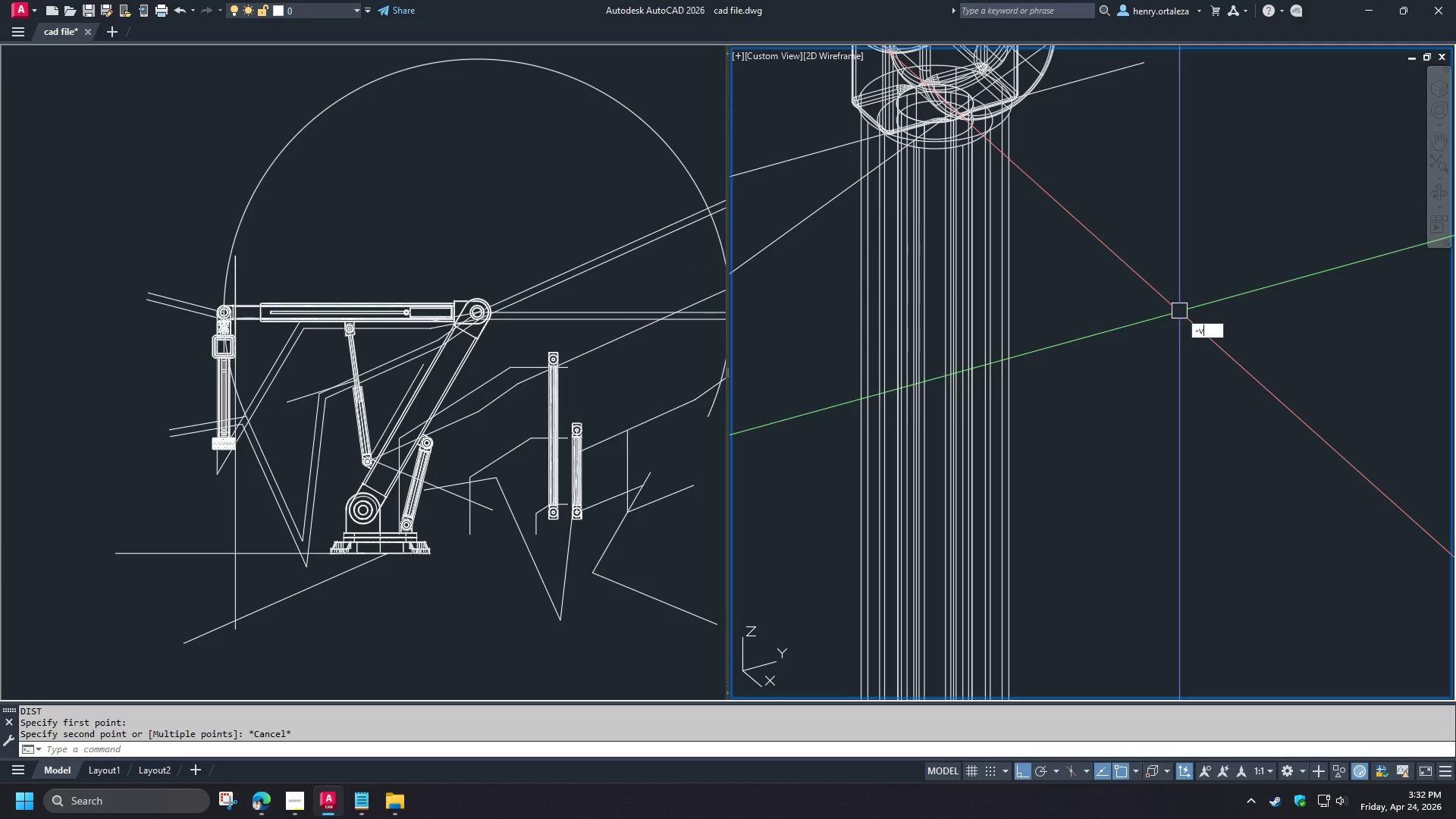 
key(V)
 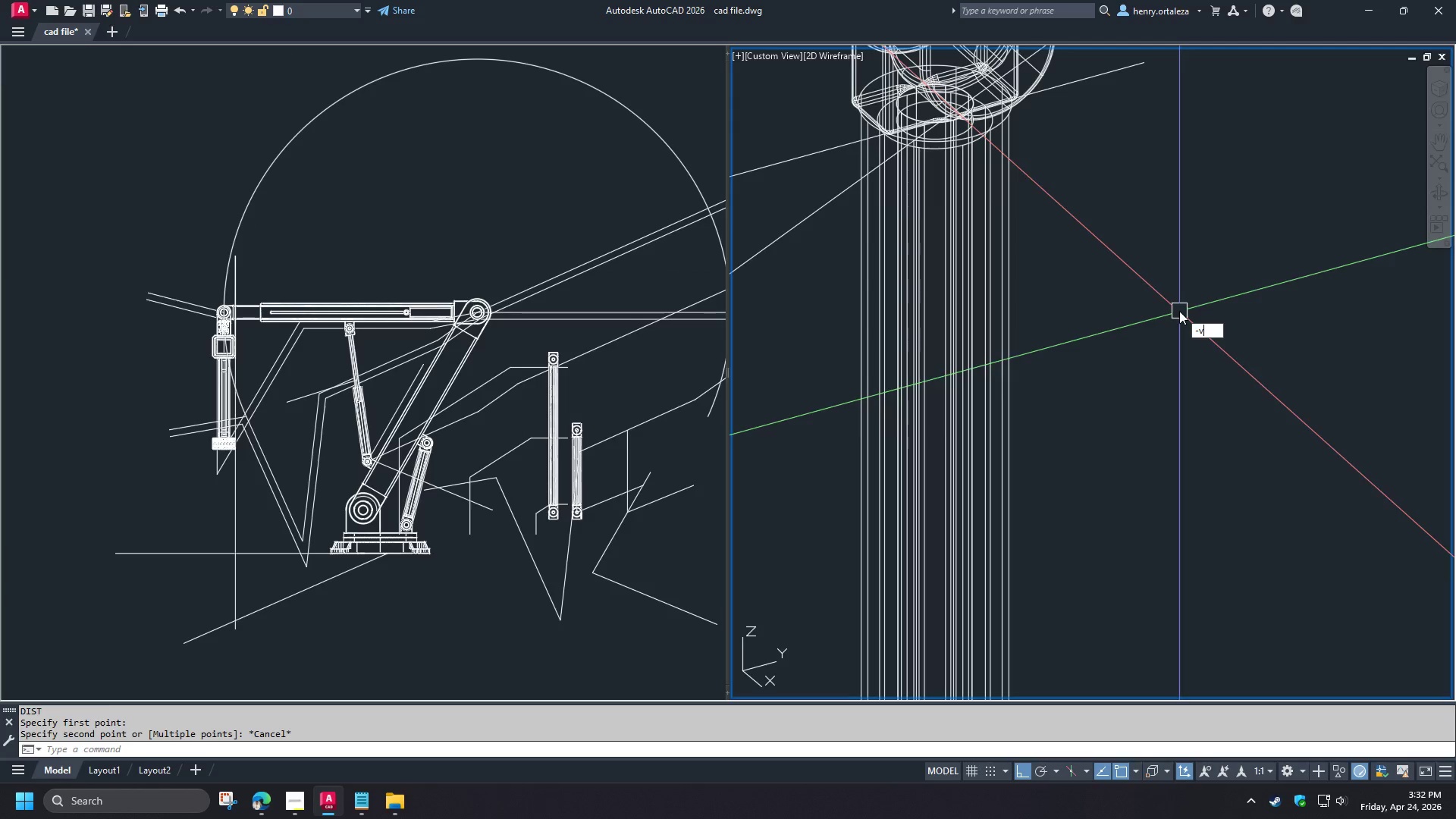 
key(Space)
 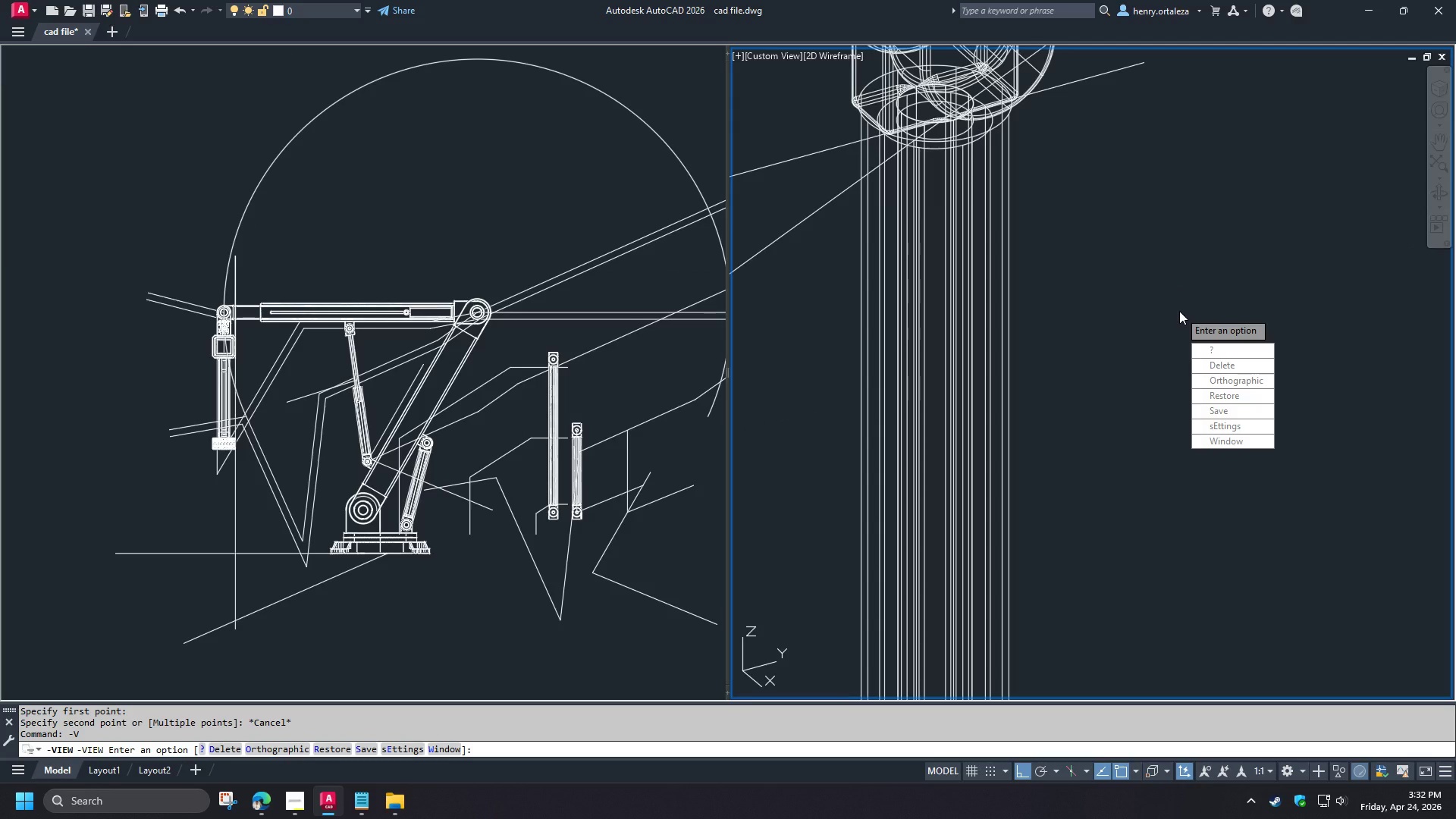 
key(Escape)
 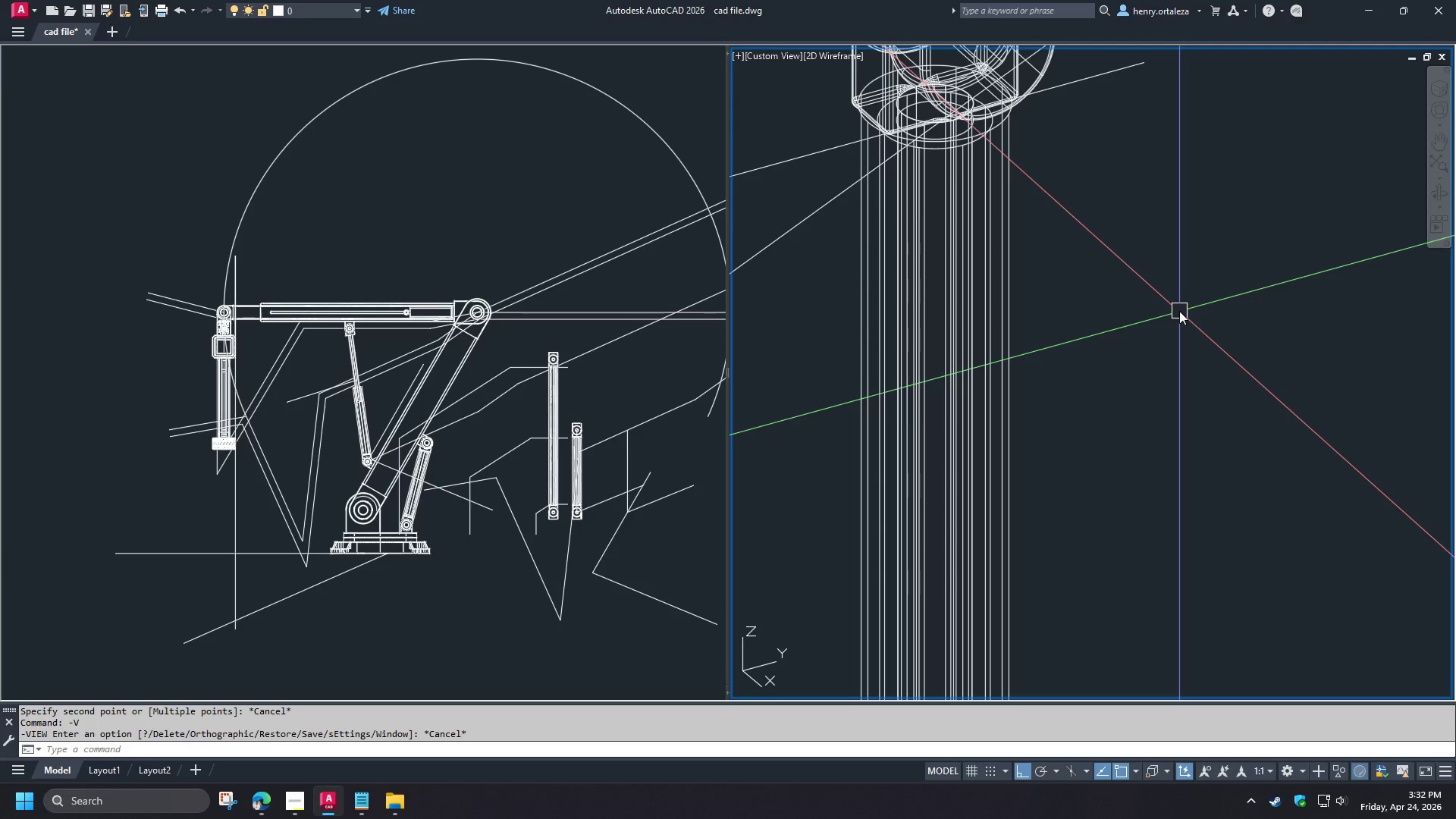 
key(Escape)
 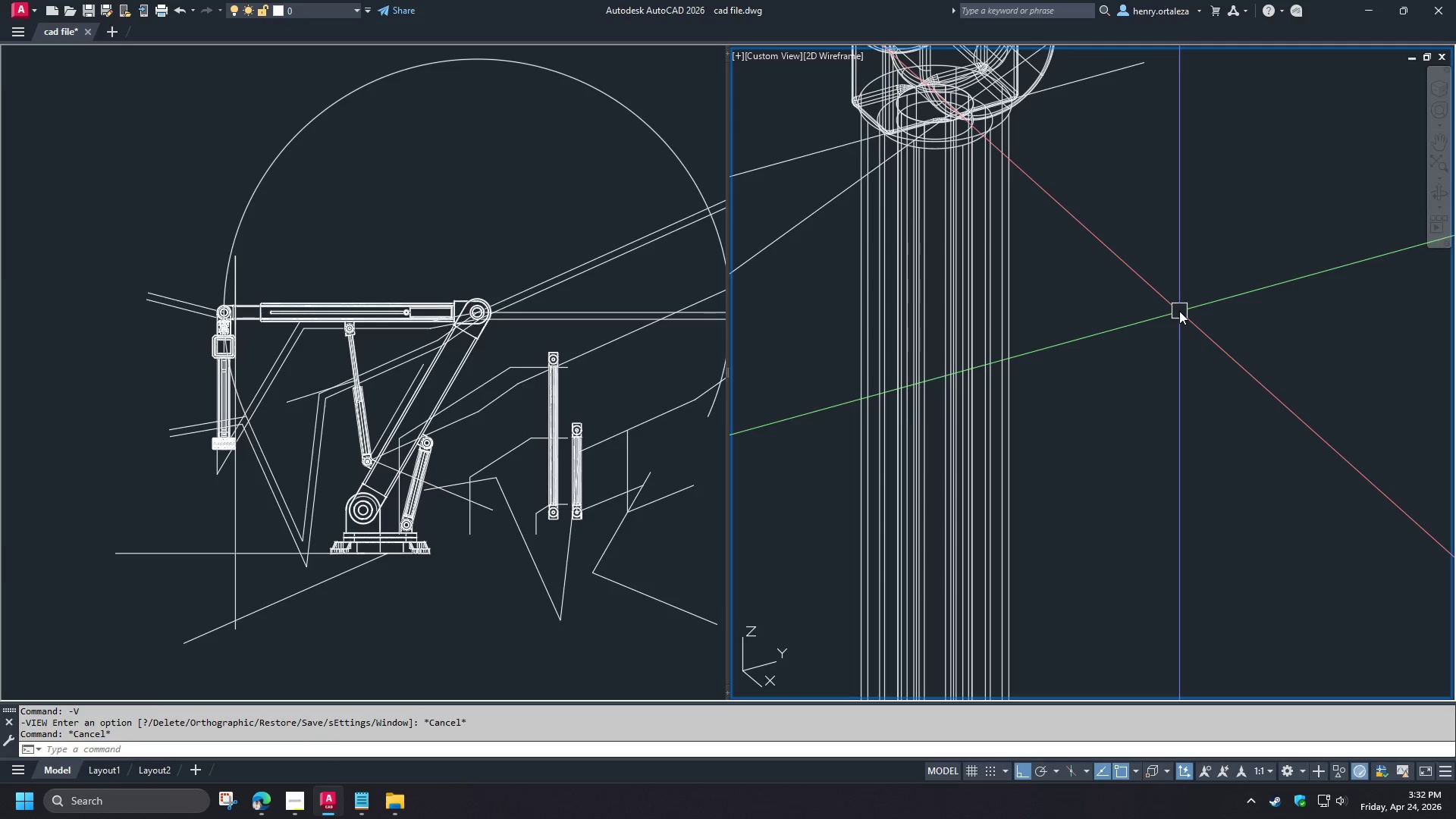 
key(Escape)
 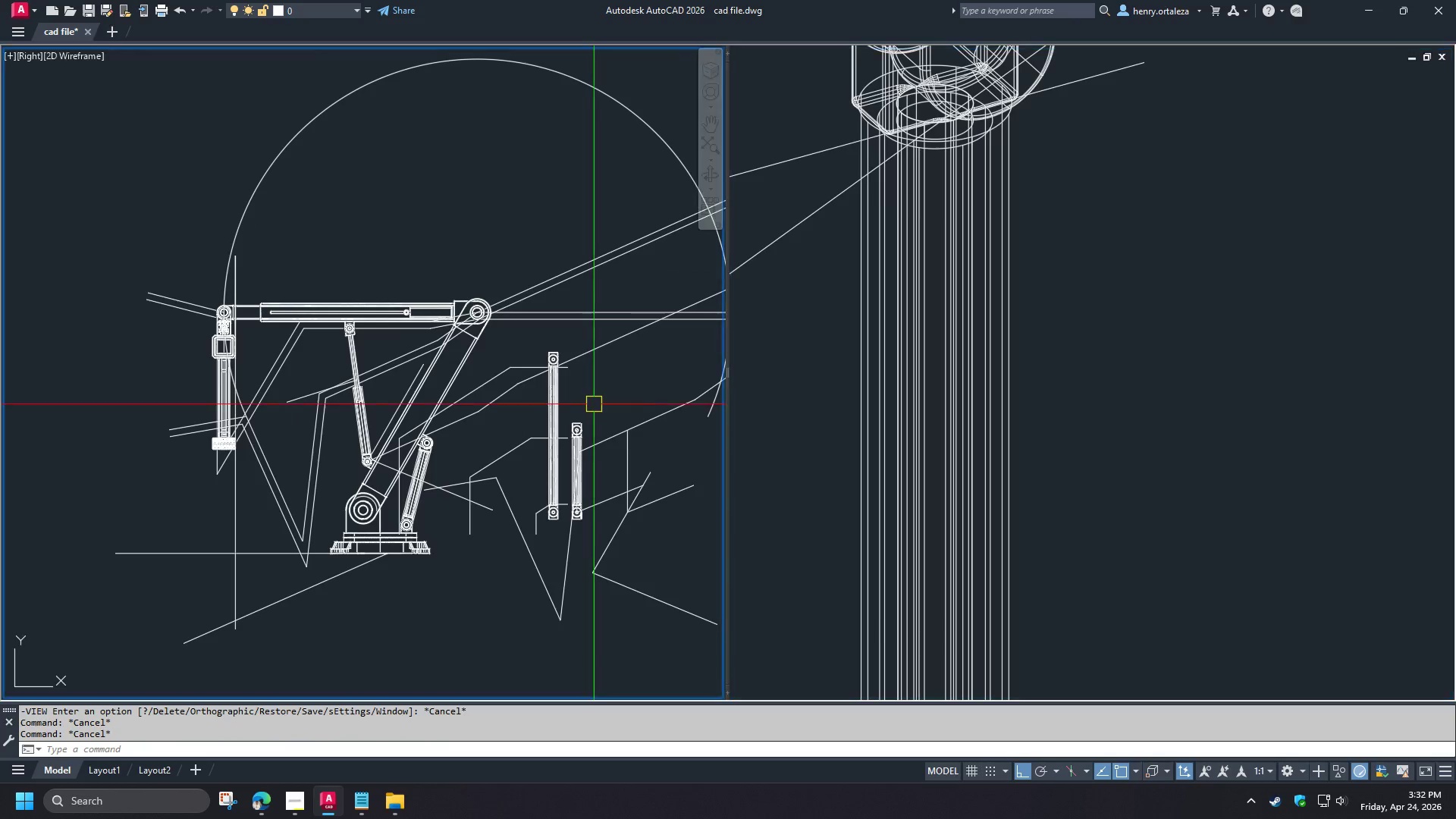 
scroll: coordinate [299, 255], scroll_direction: up, amount: 2.0
 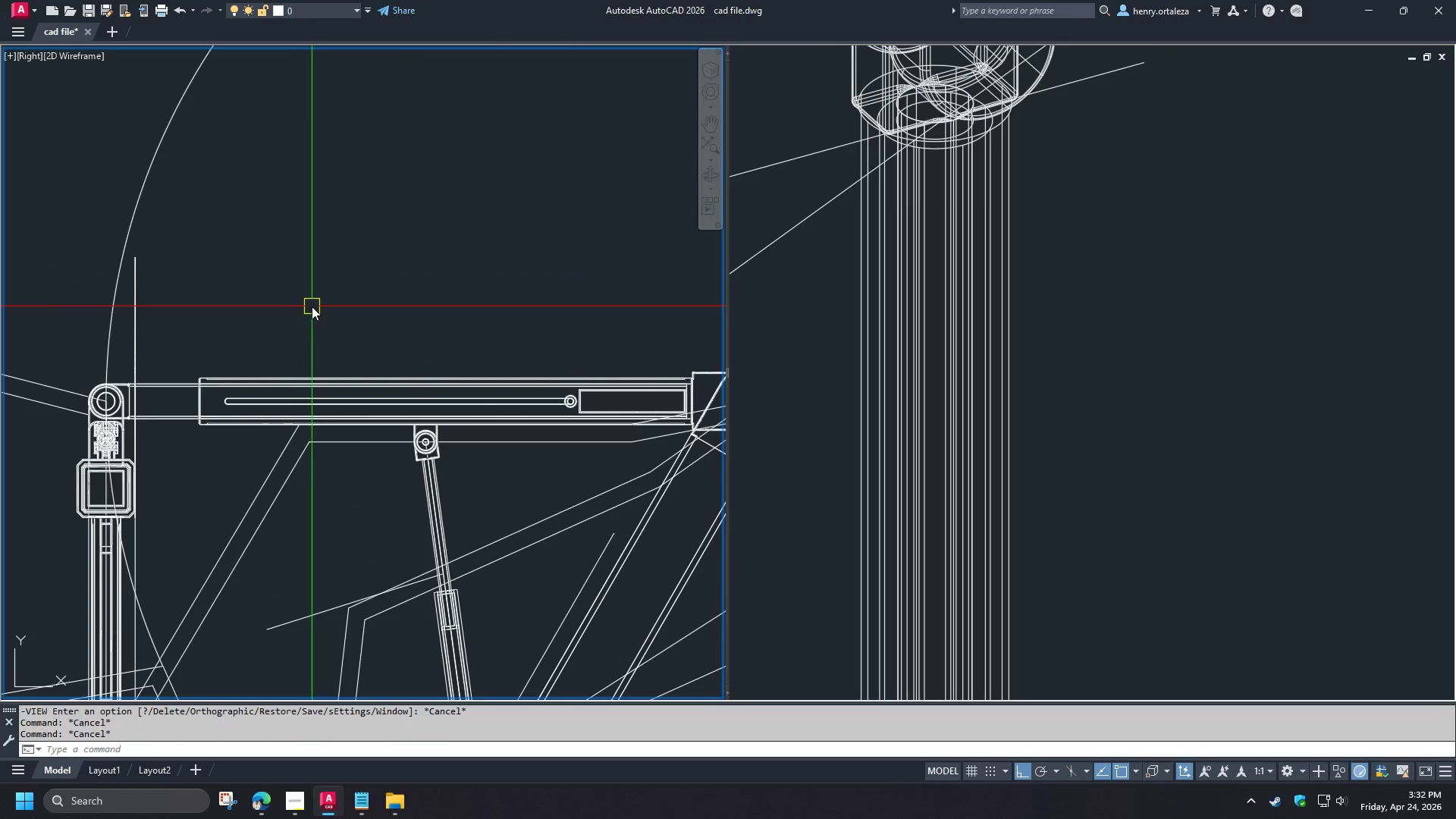 
type(pl )
 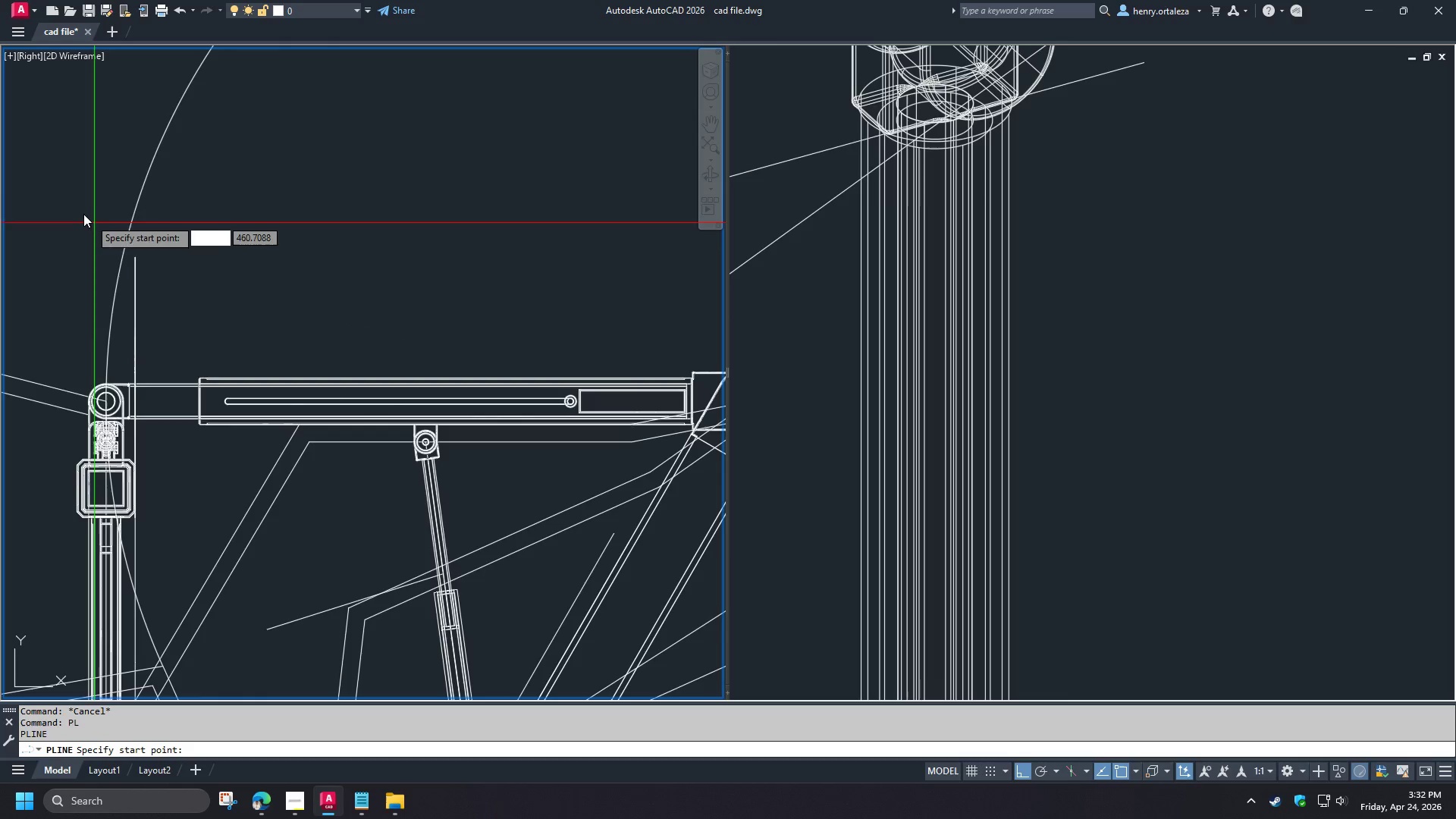 
left_click([56, 195])
 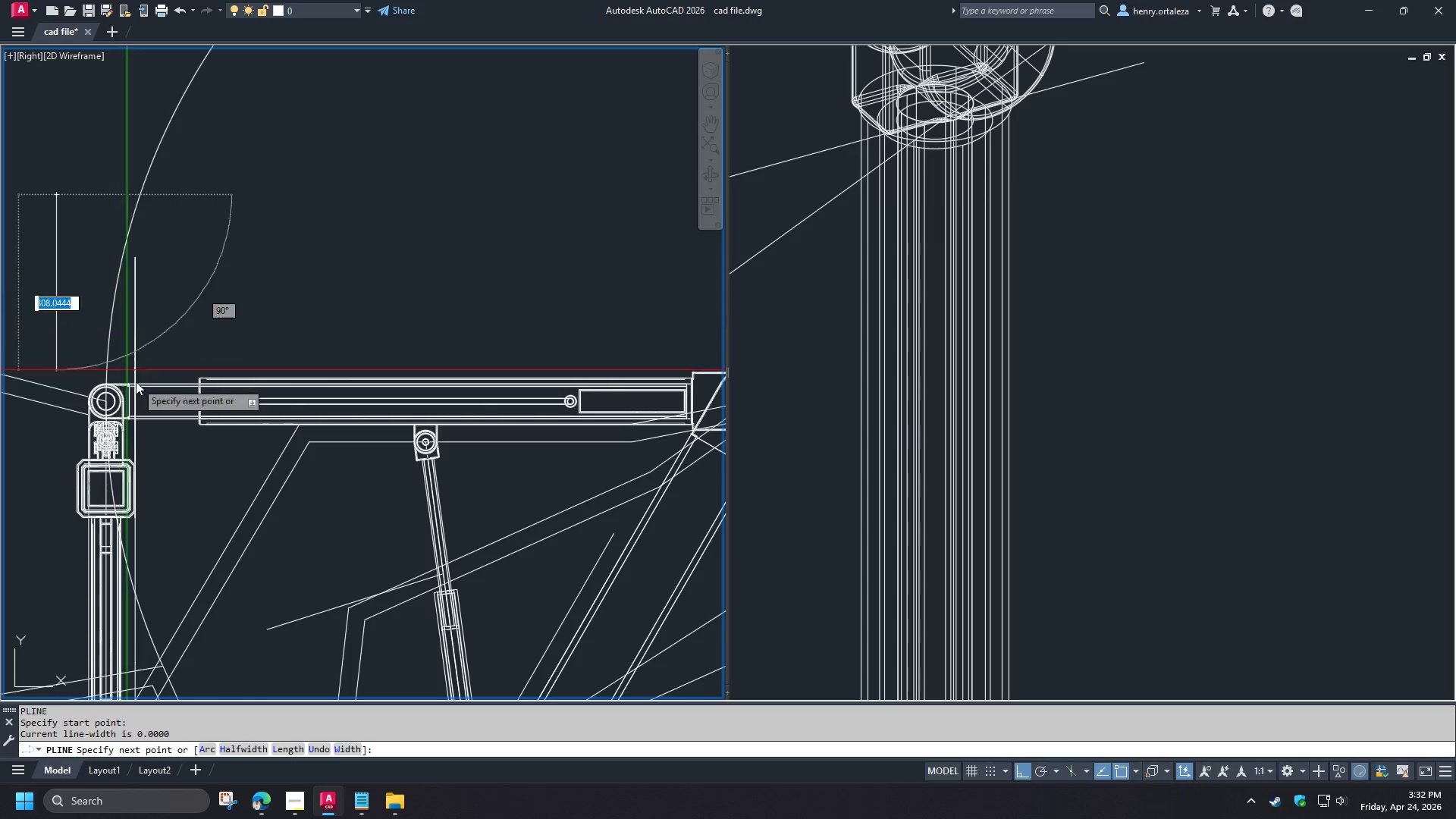 
scroll: coordinate [140, 384], scroll_direction: up, amount: 2.0
 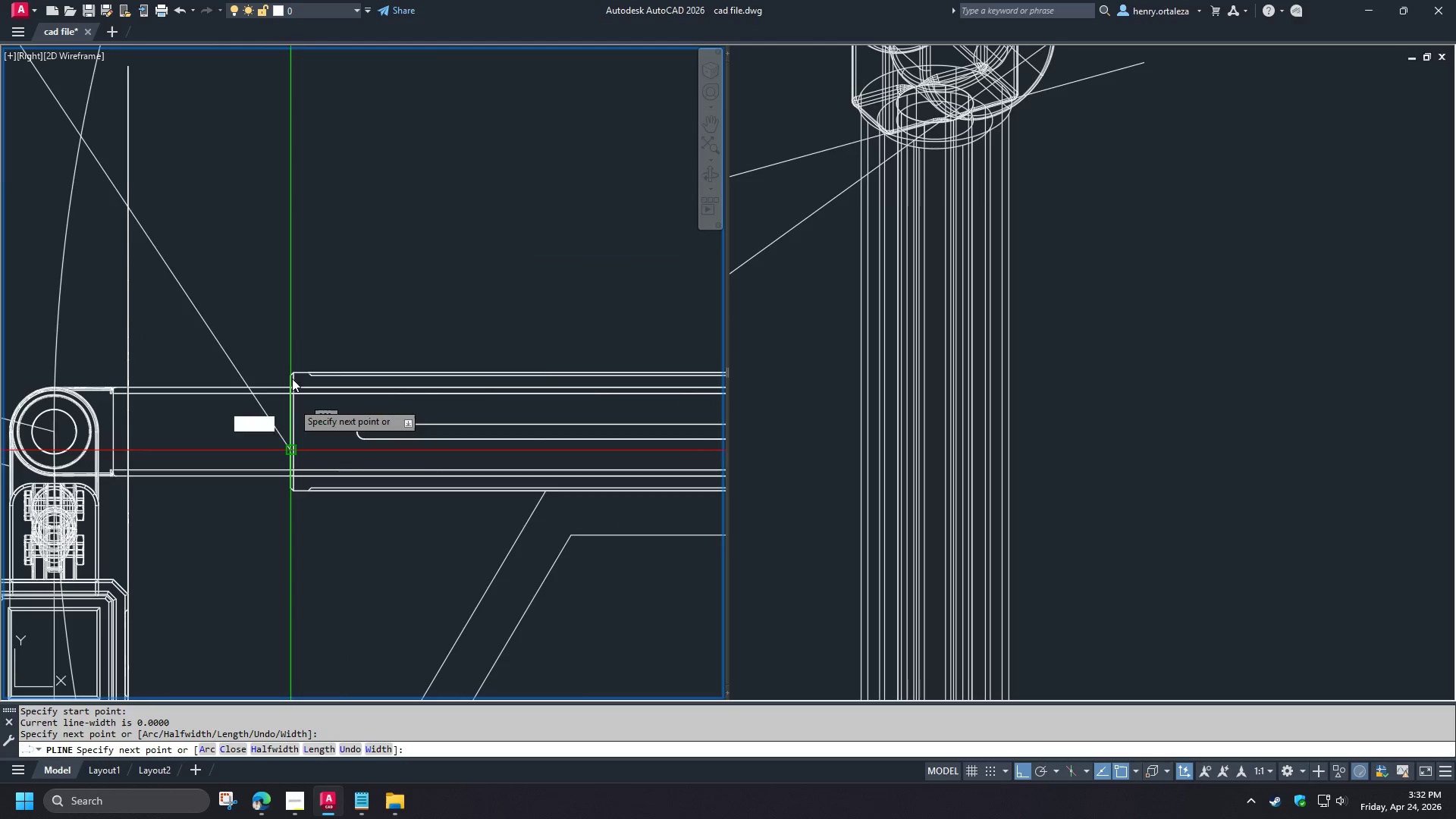 
left_click([334, 109])
 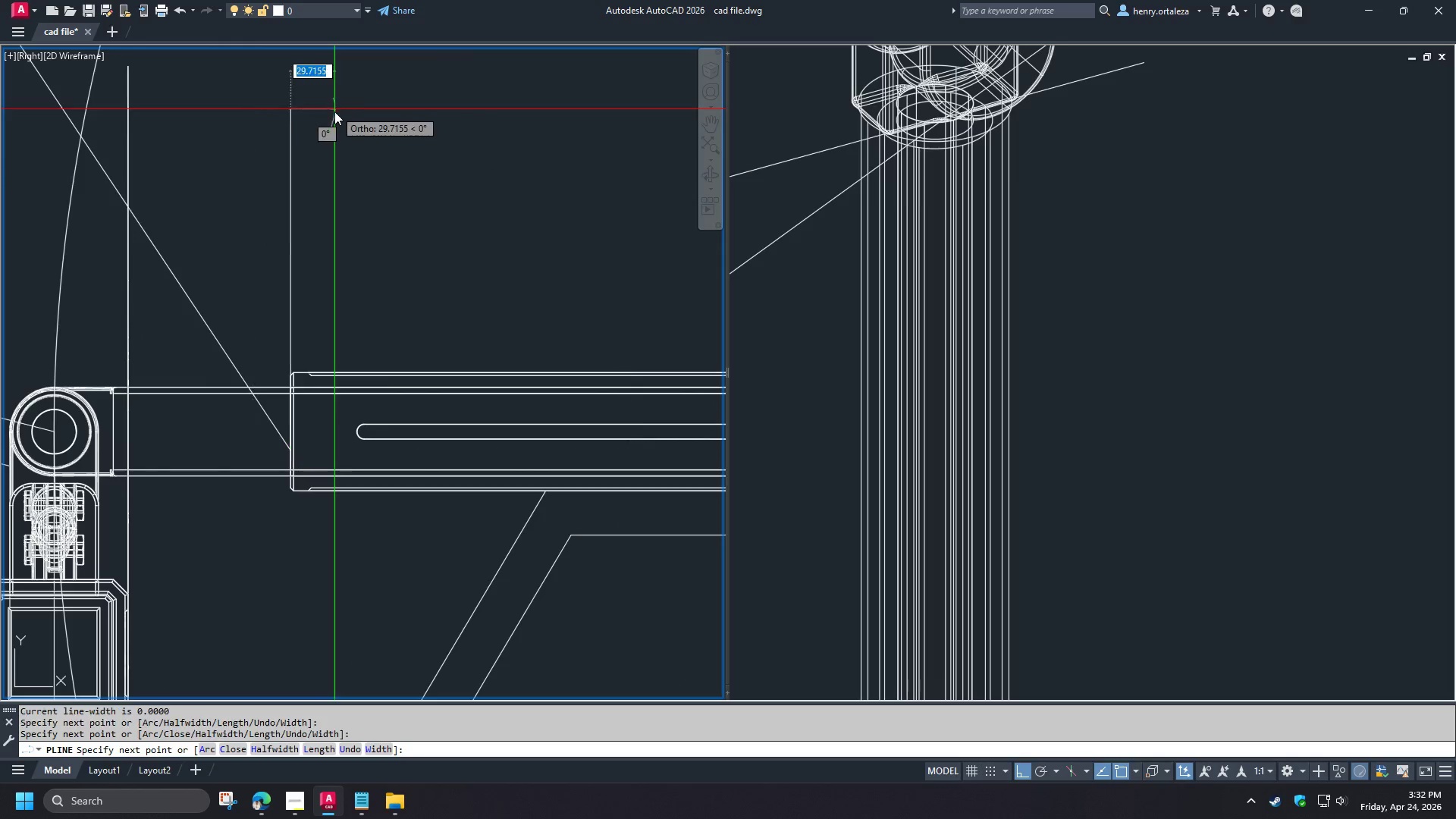 
key(Space)
 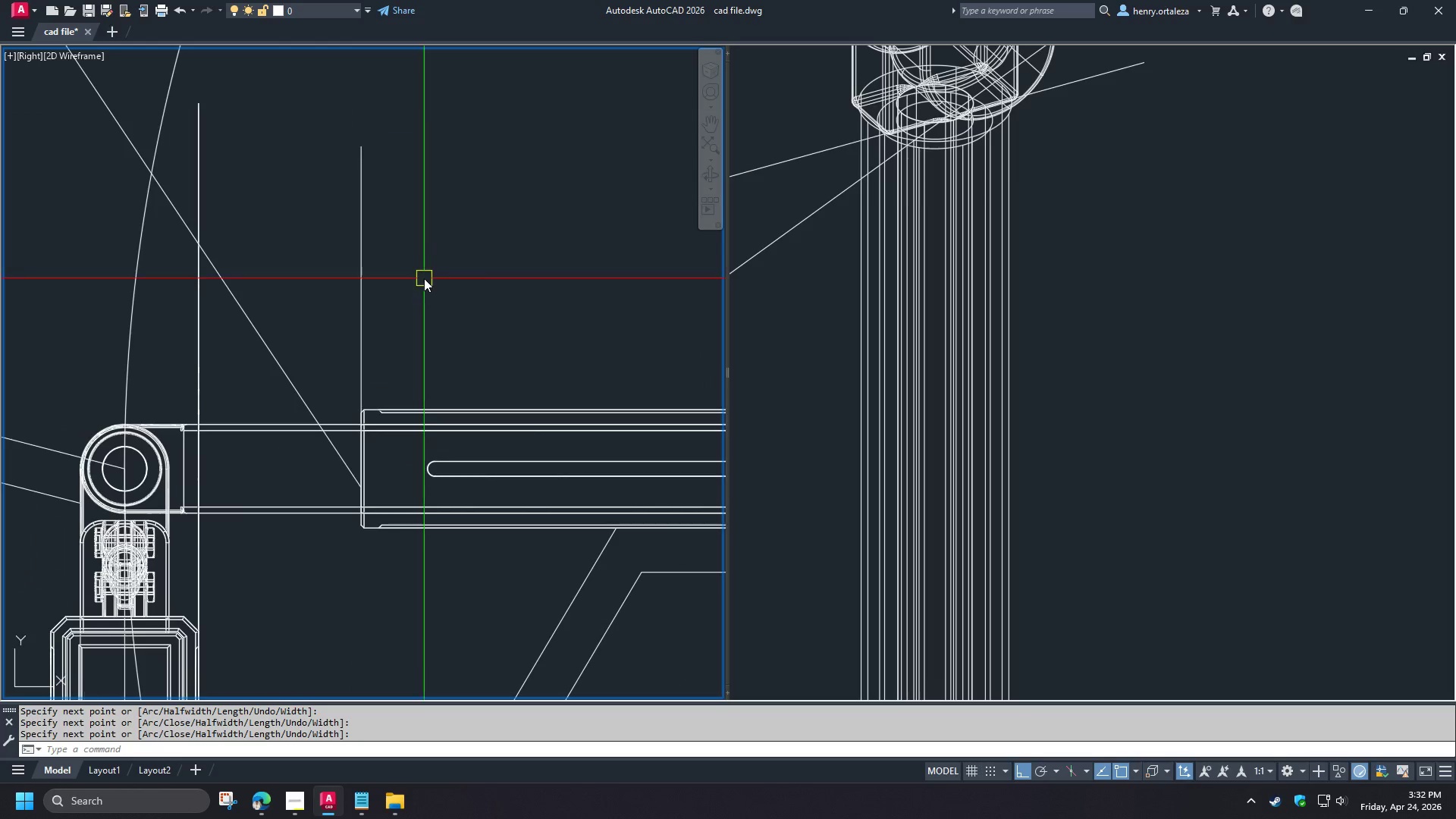 
scroll: coordinate [388, 288], scroll_direction: down, amount: 2.0
 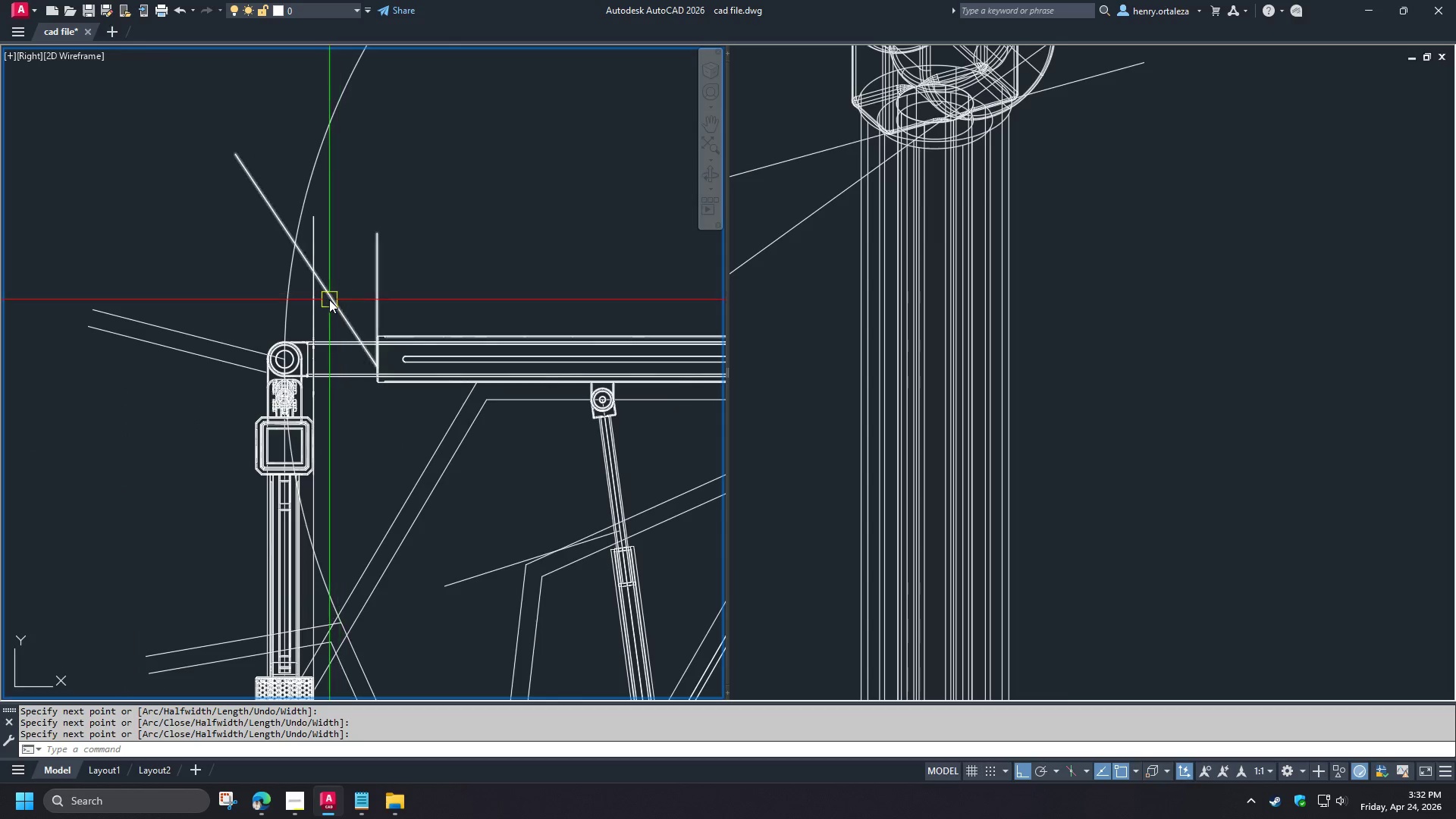 
left_click([329, 300])
 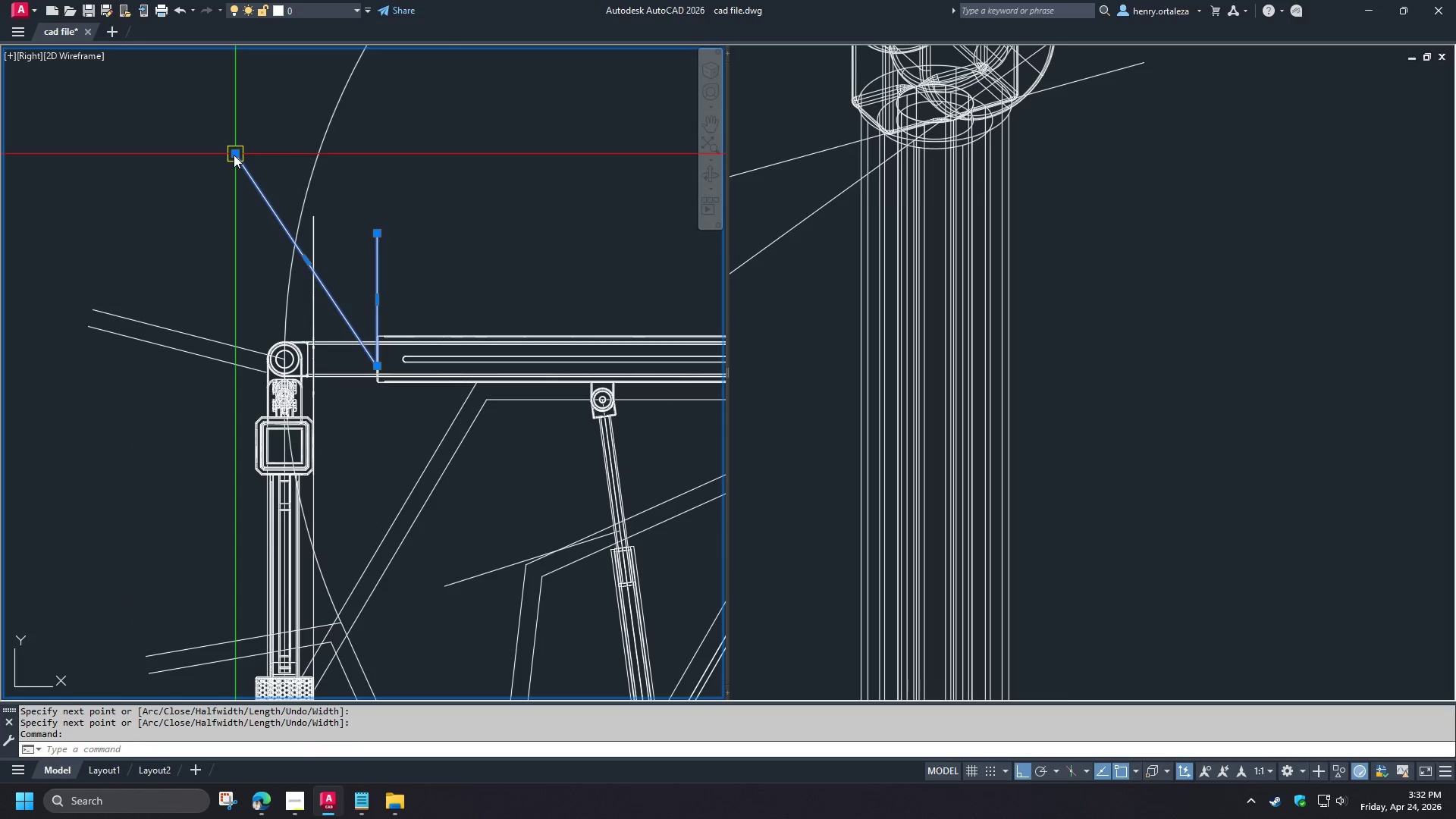 
left_click([234, 155])
 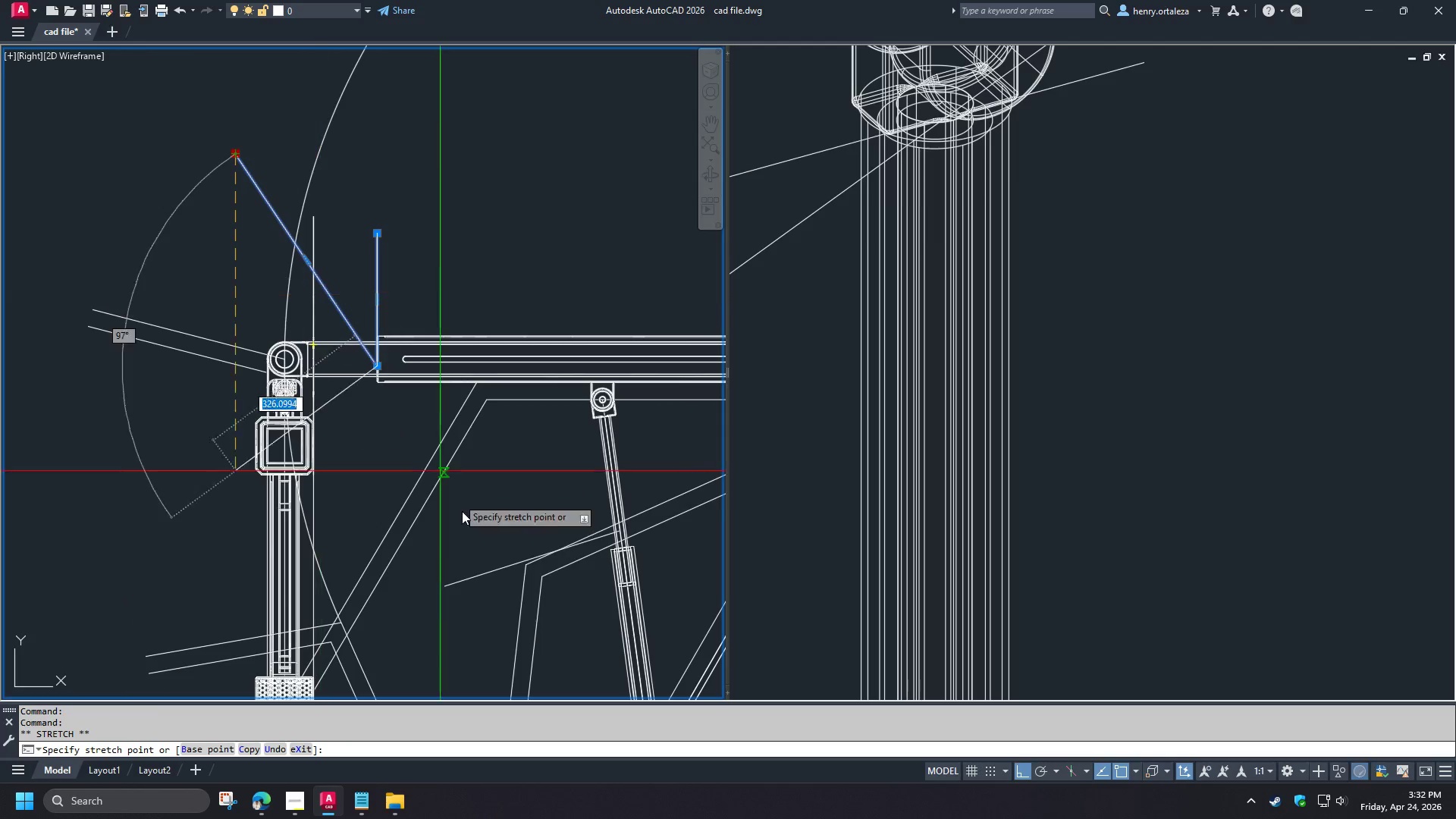 
hold_key(key=ShiftLeft, duration=1.09)
left_click([475, 538])
 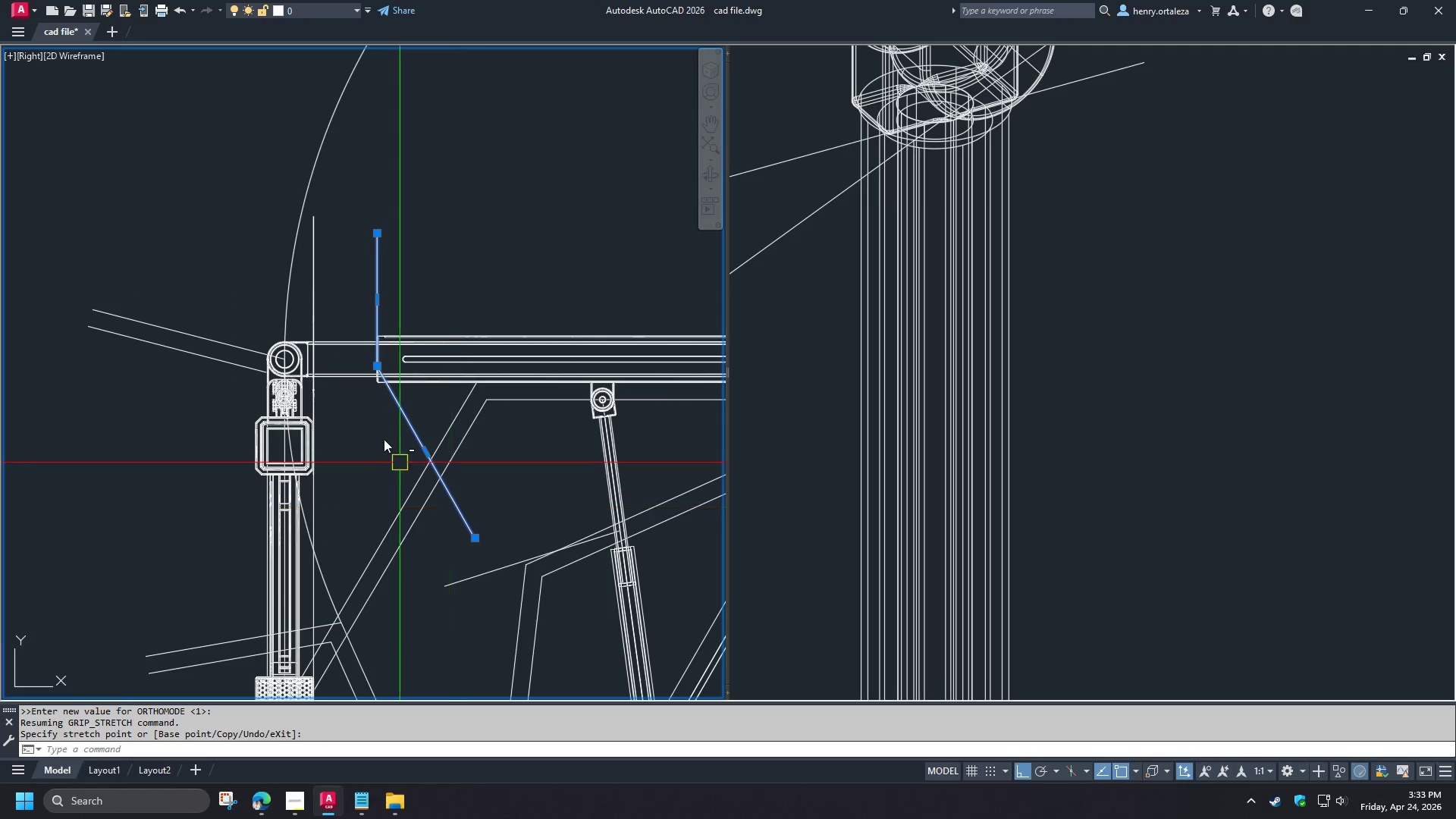 
key(Escape)
 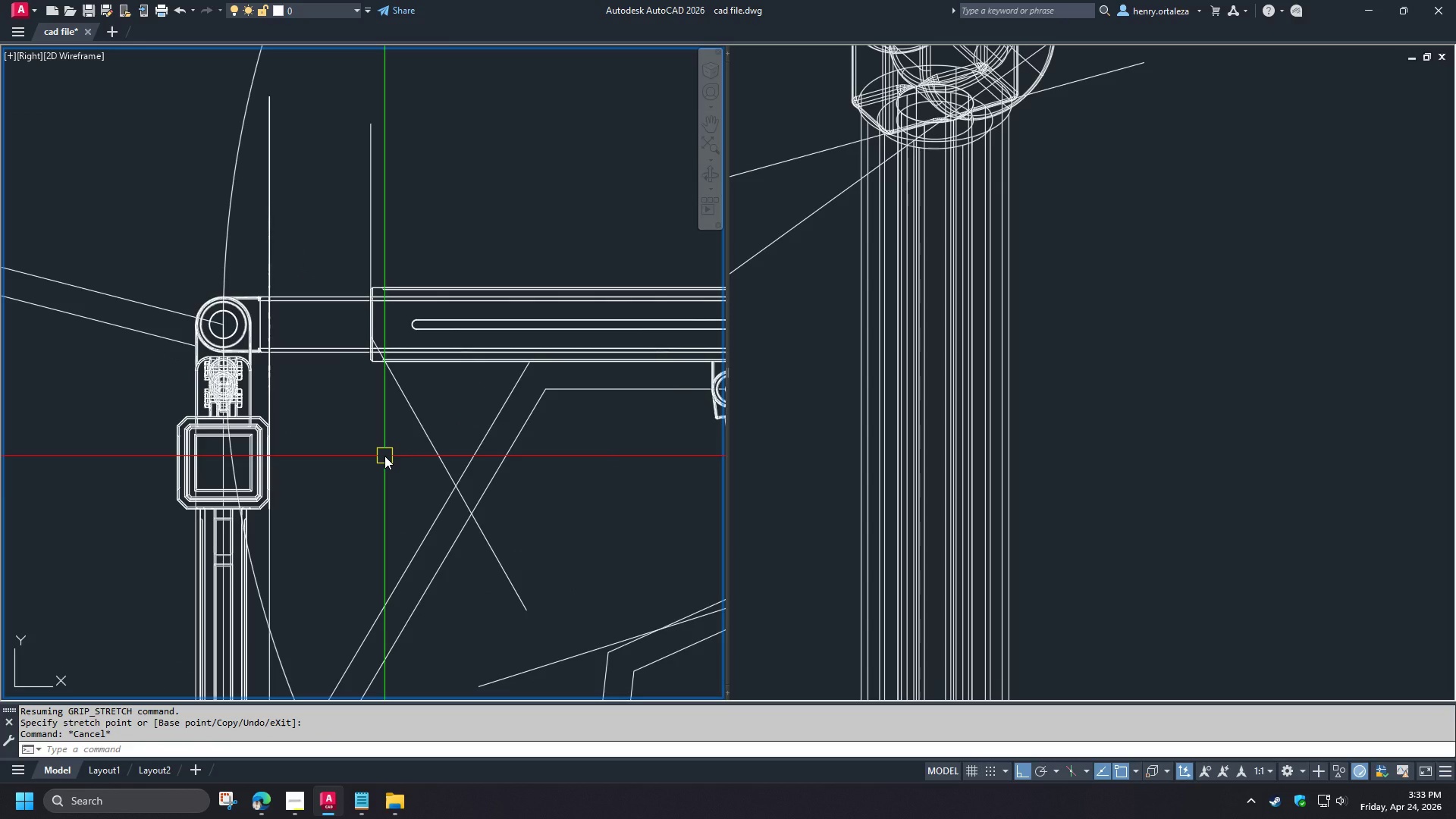 
scroll: coordinate [388, 419], scroll_direction: up, amount: 1.0
 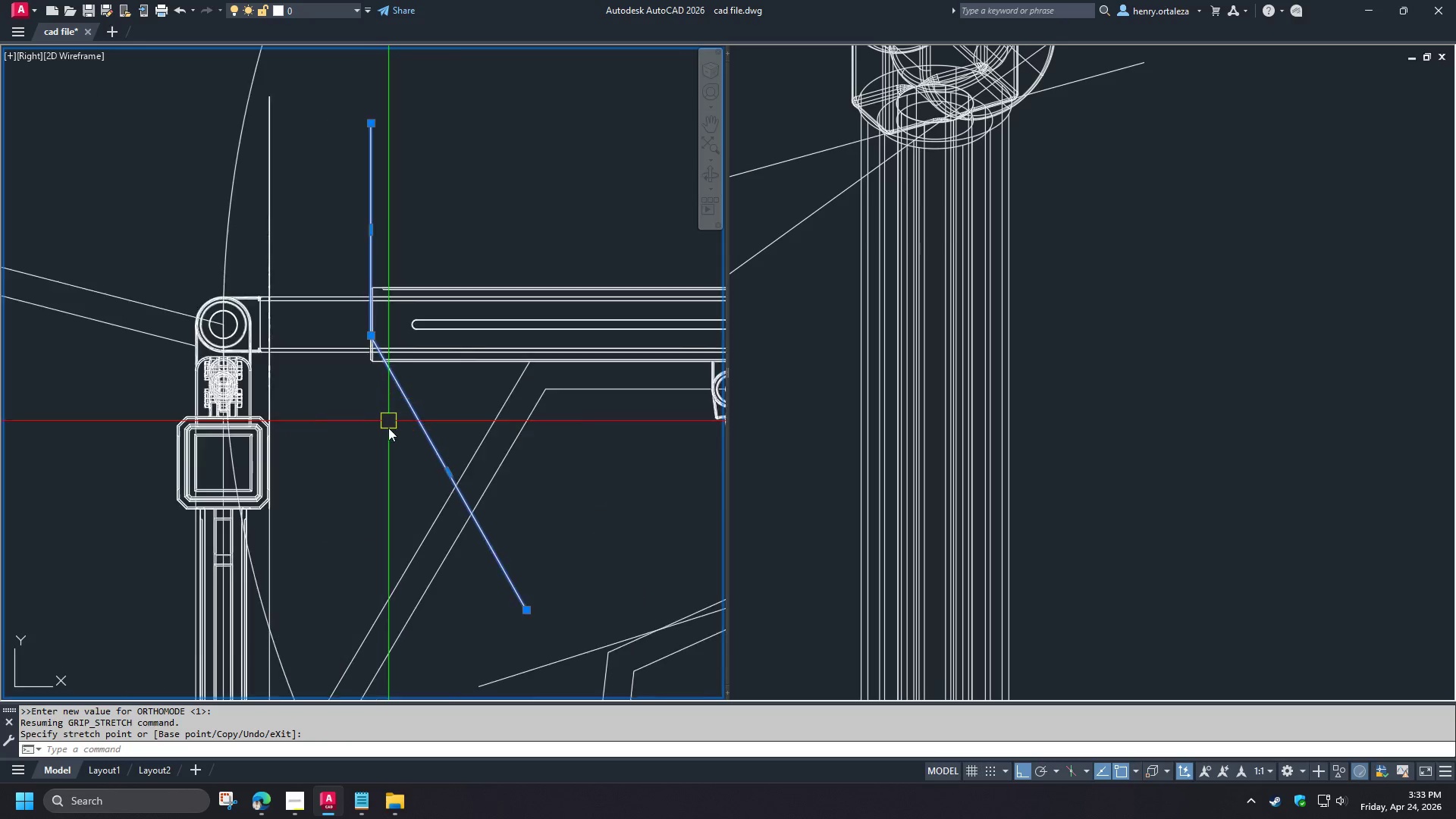 
key(O)
 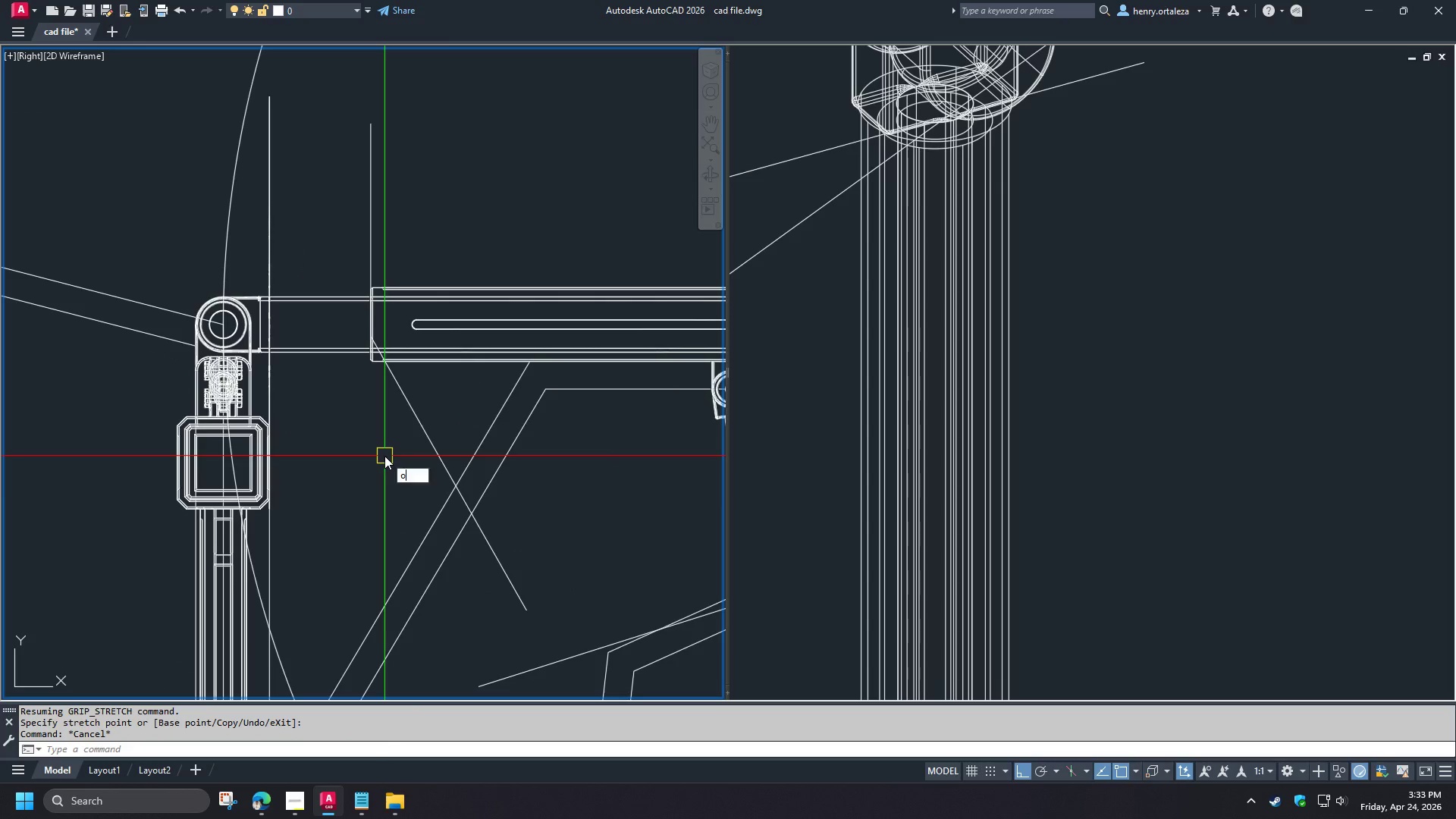 
key(Space)
 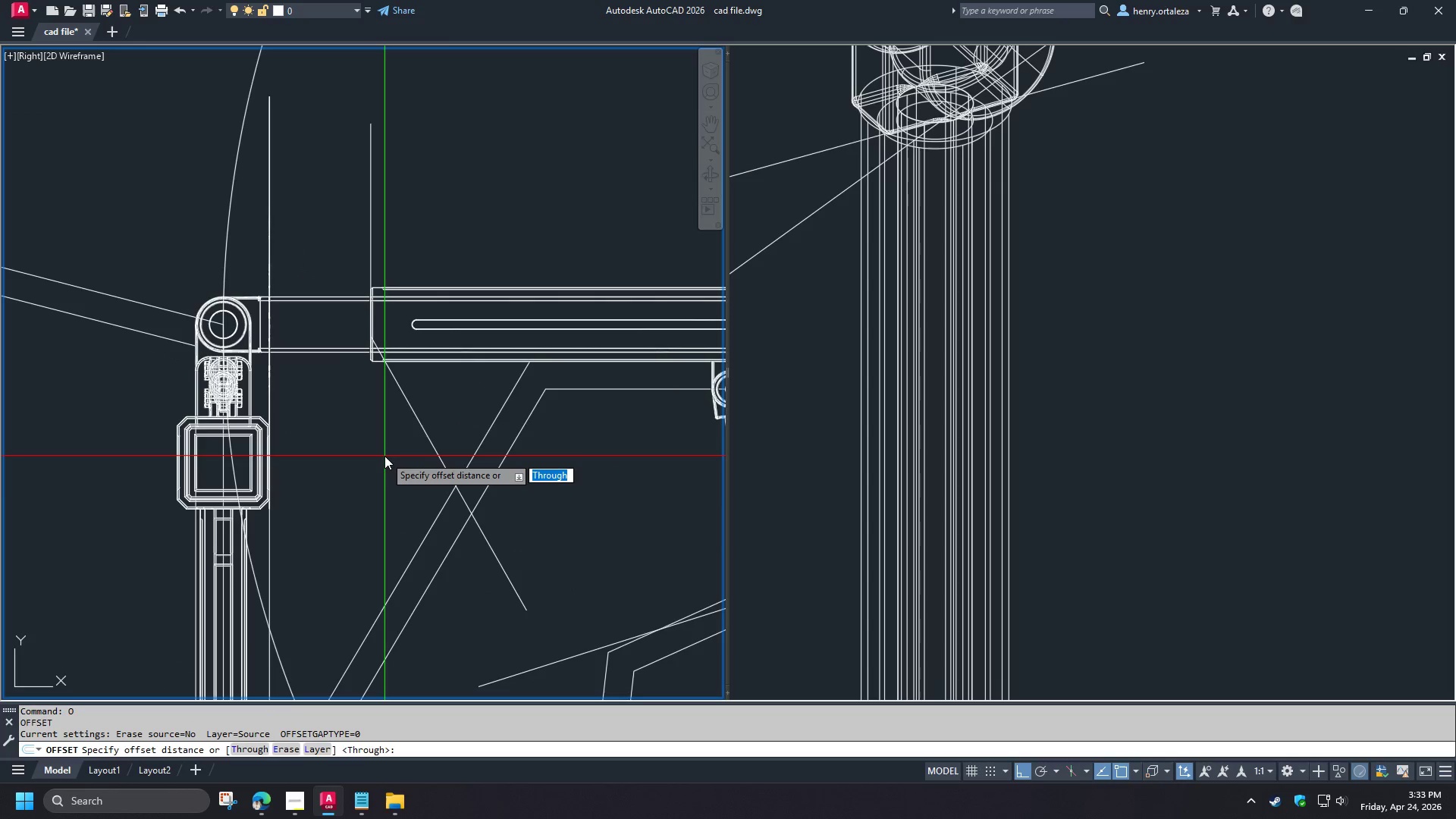 
key(T)
 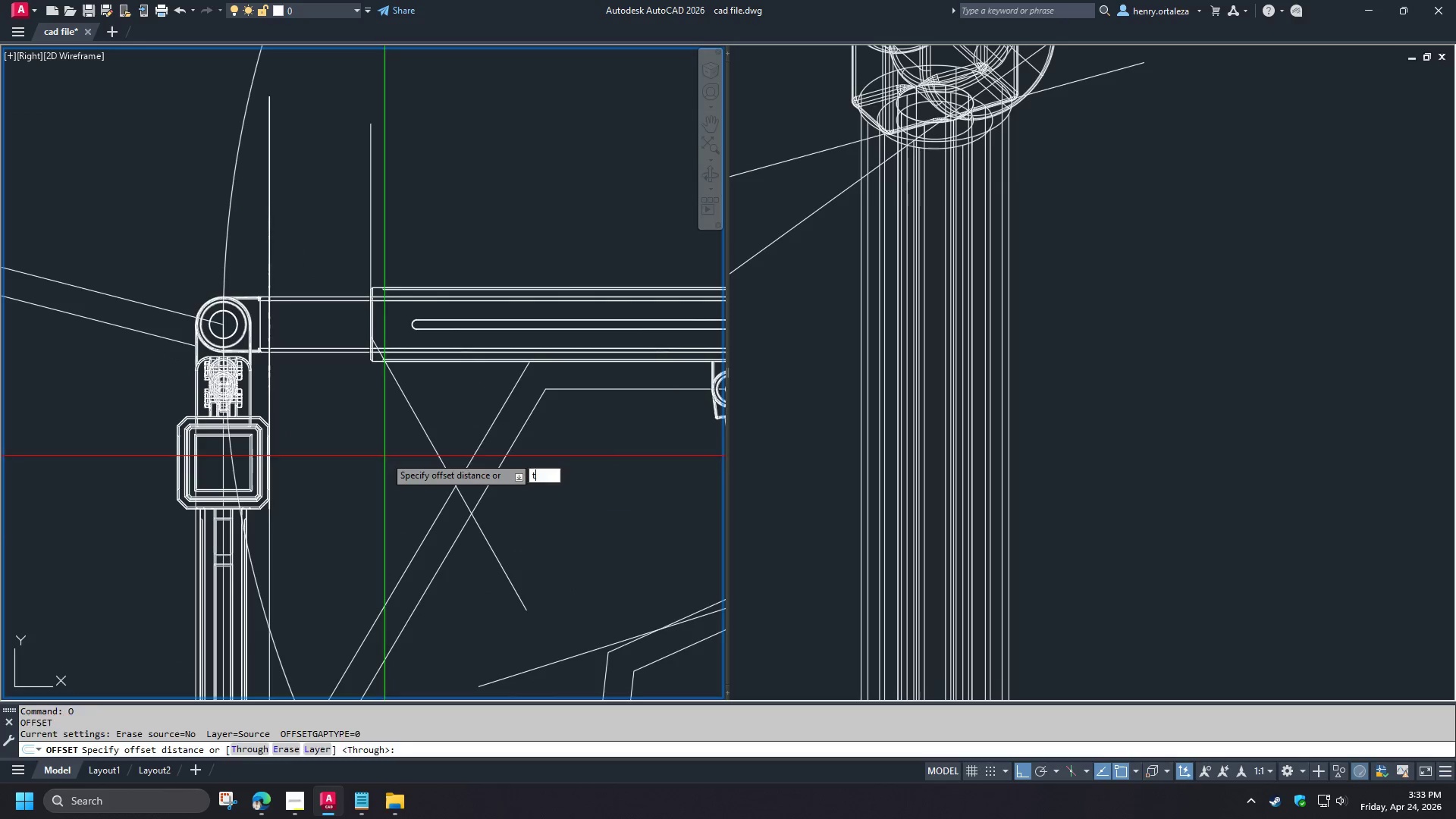 
key(Space)
 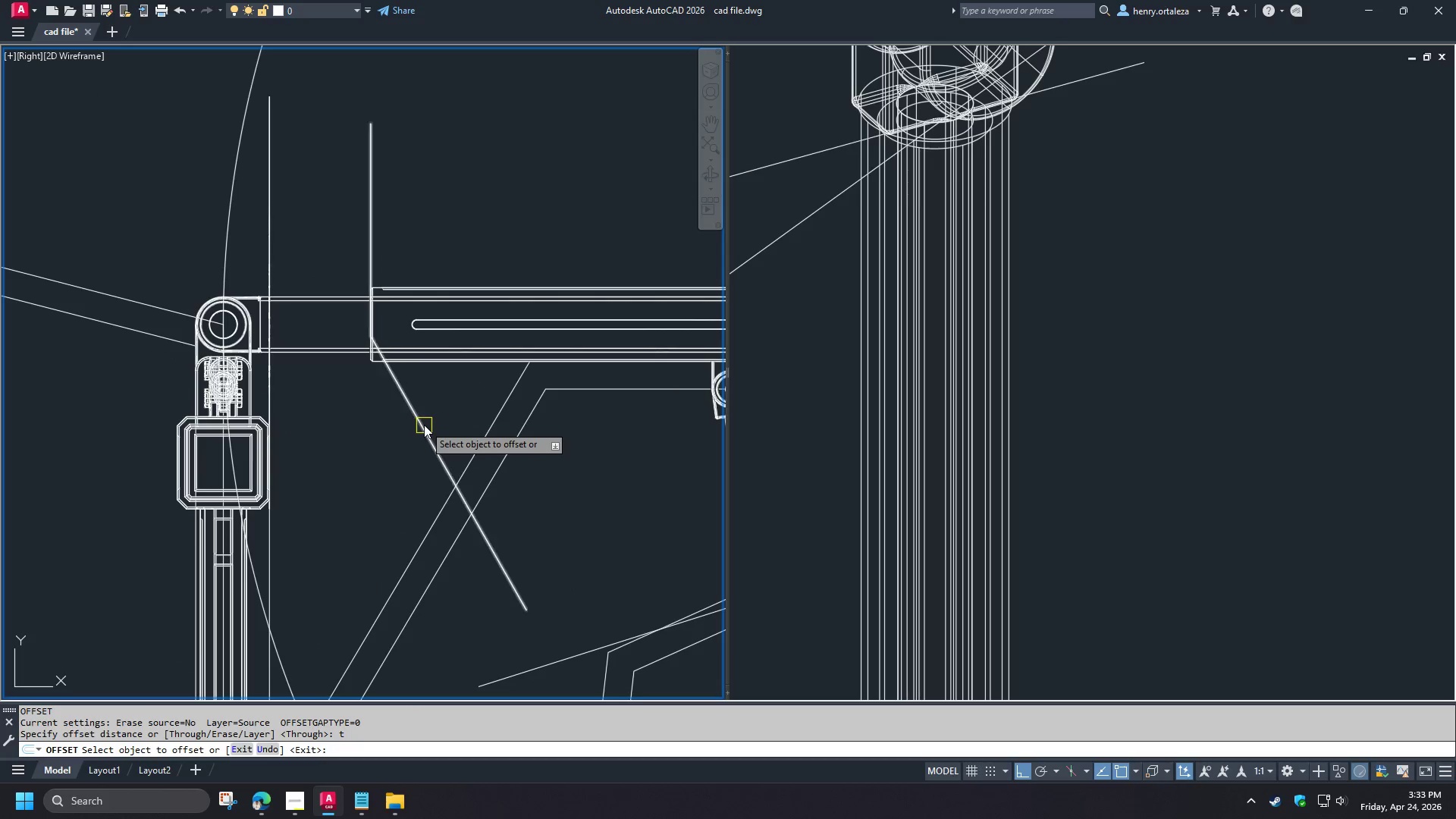 
left_click([424, 425])
 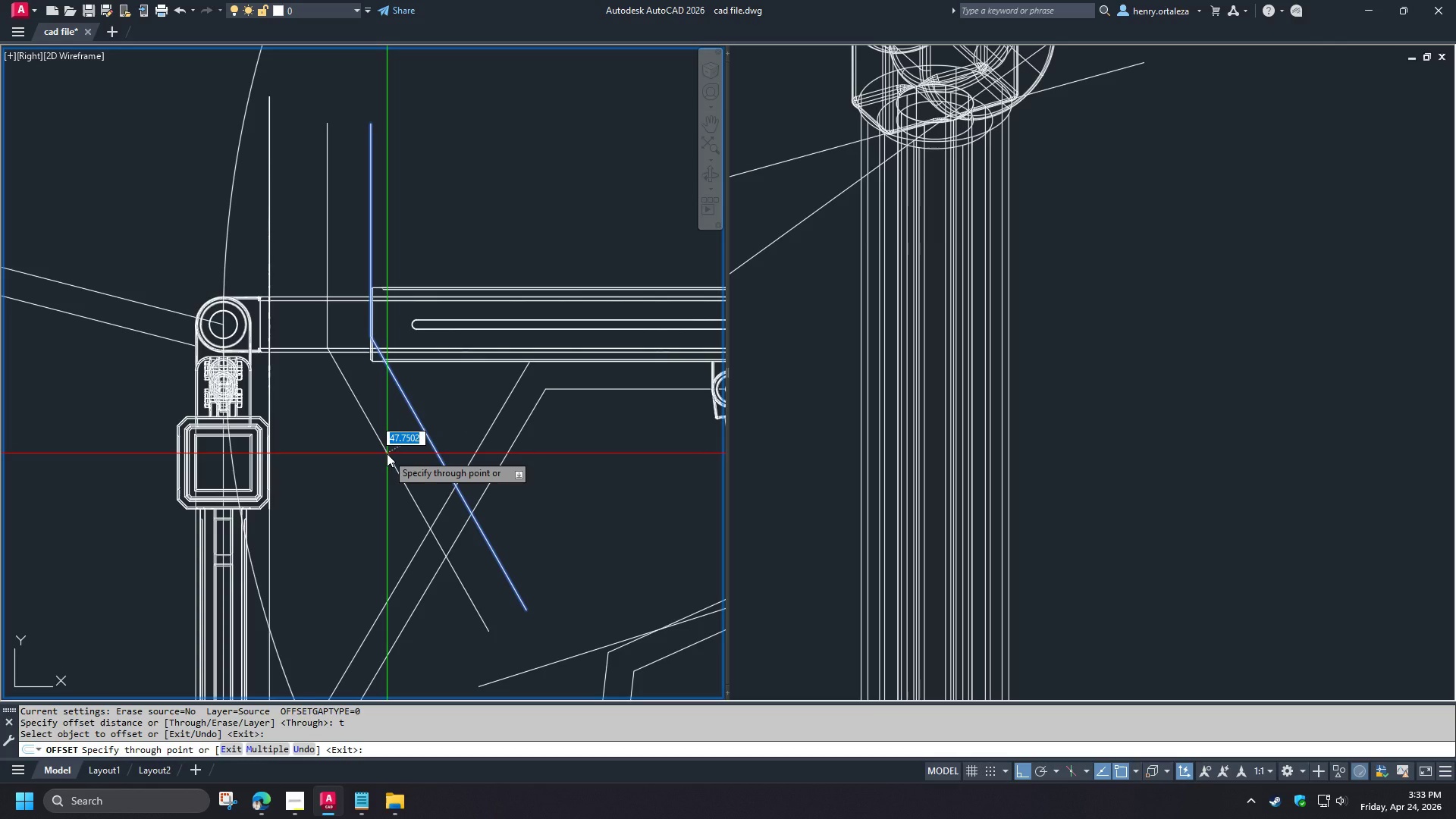 
key(Numpad5)
 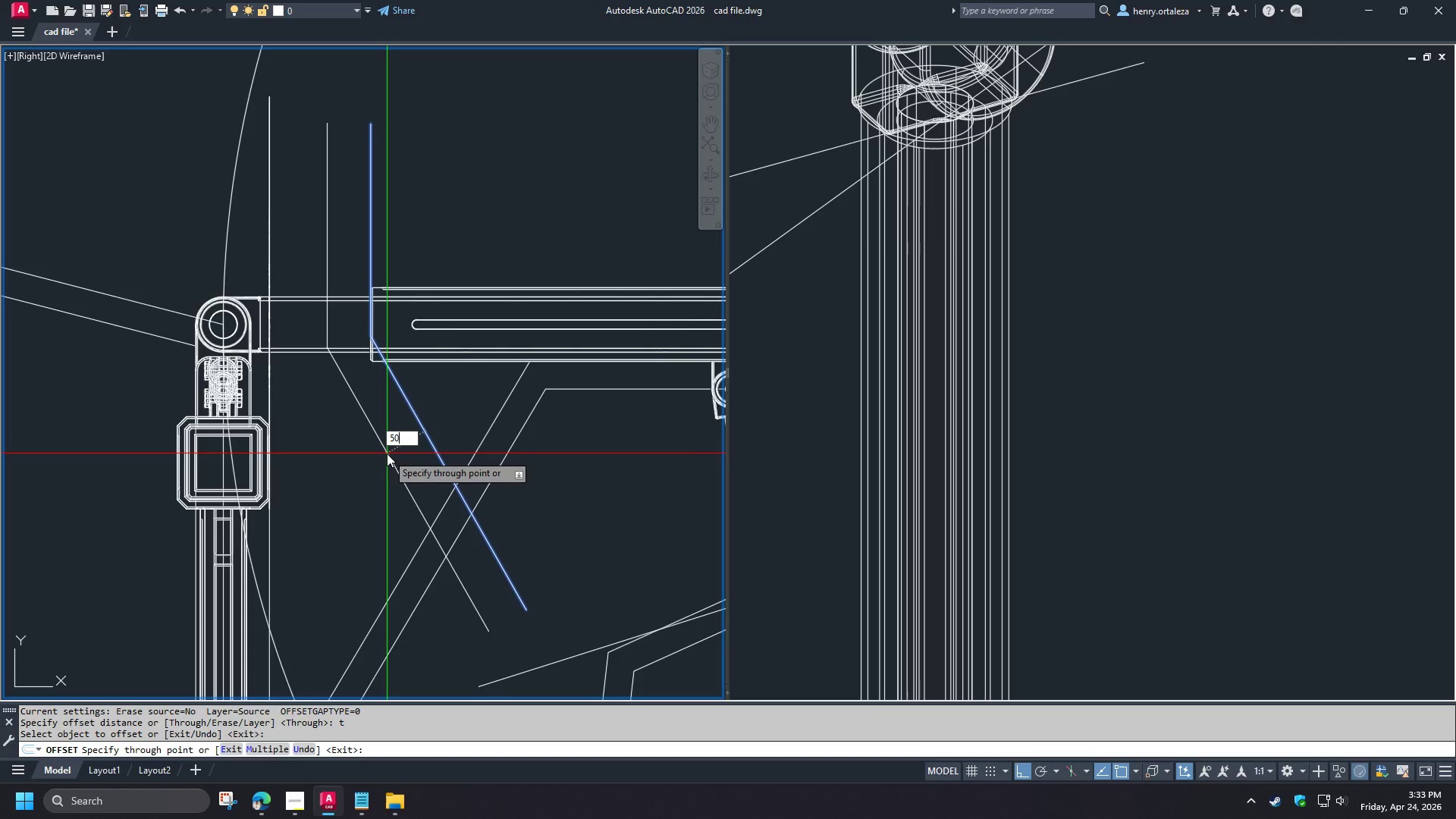 
key(Numpad0)
 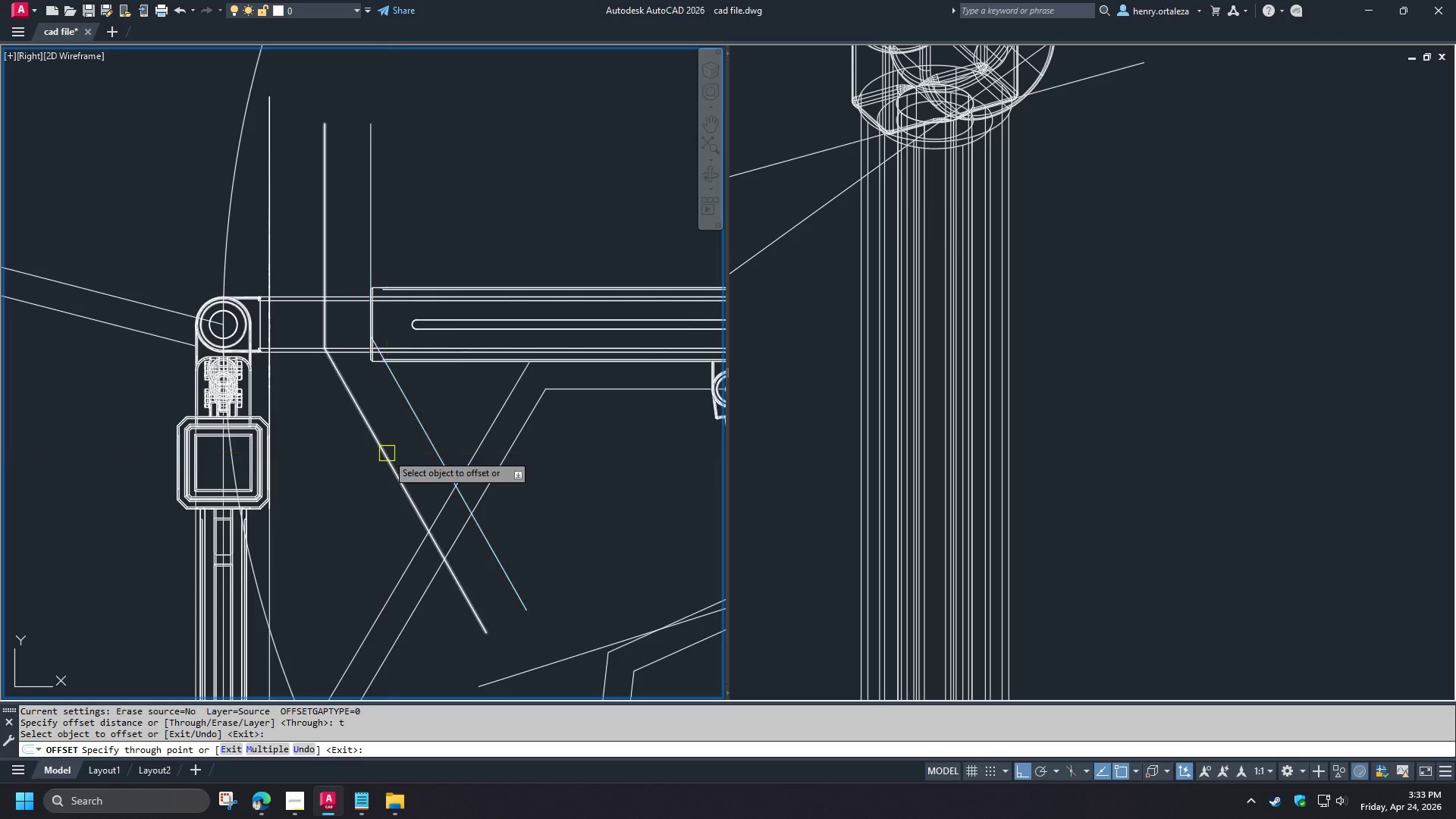 
key(NumpadEnter)
 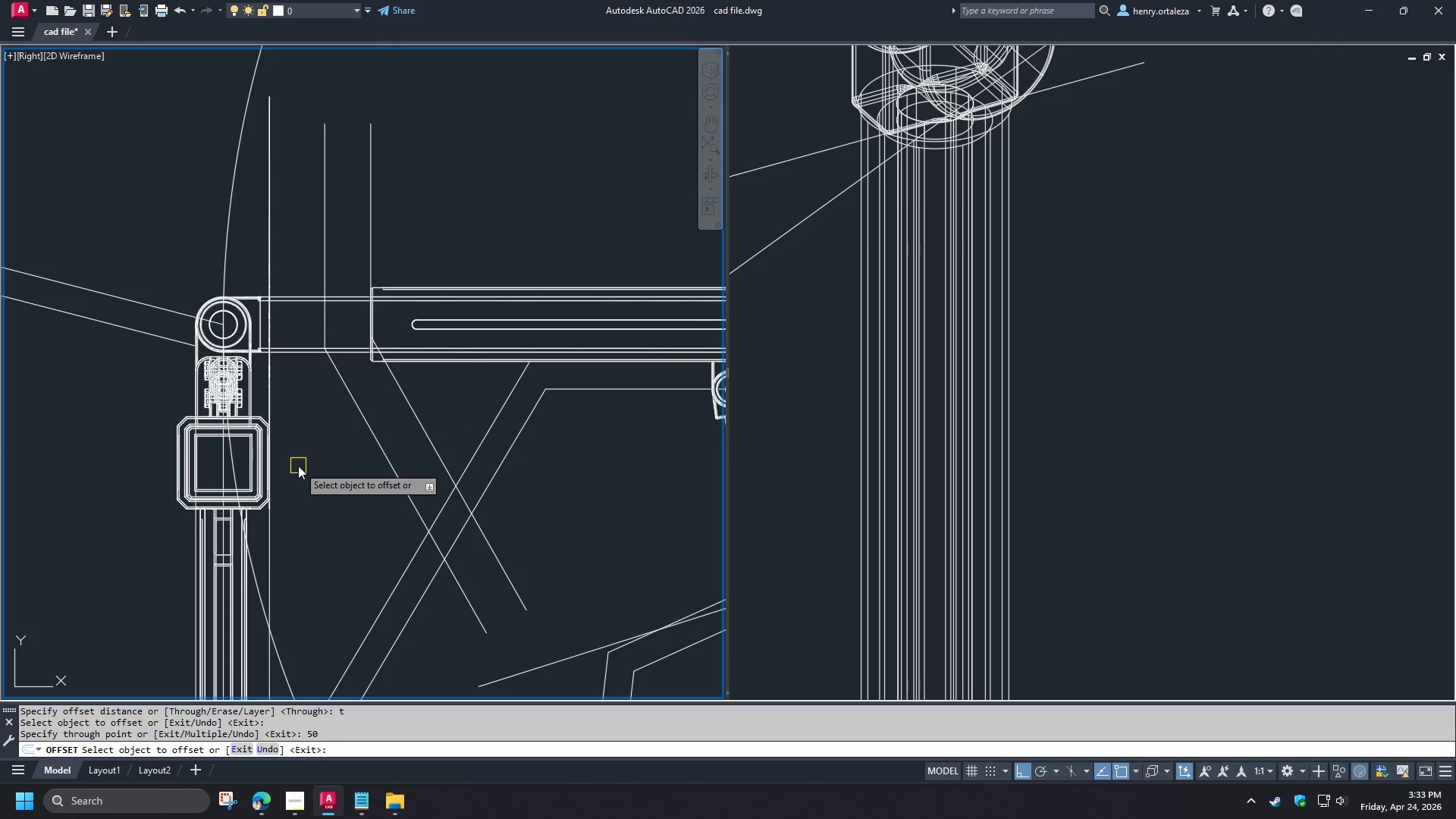 
key(Space)
 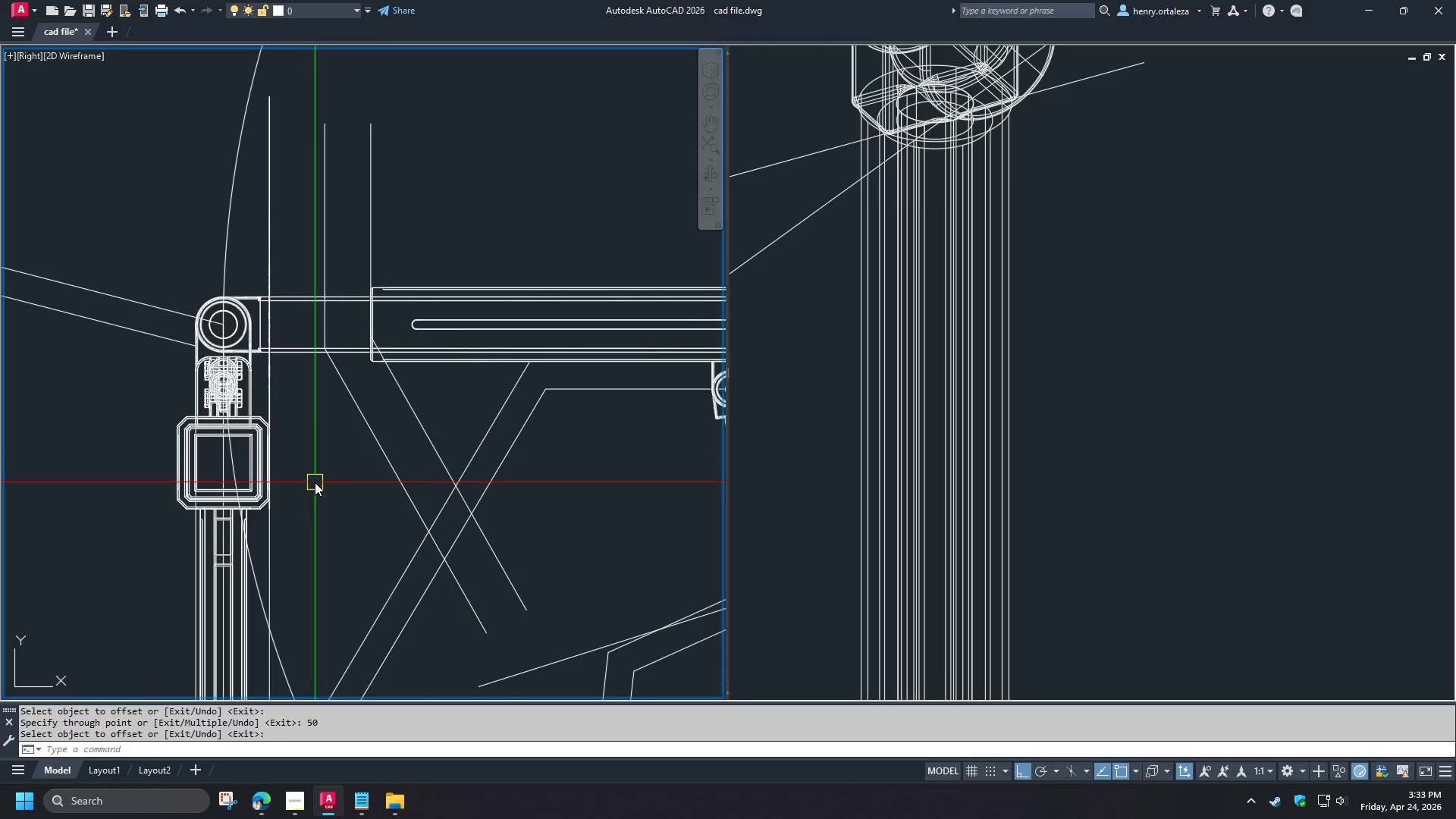 
scroll: coordinate [315, 482], scroll_direction: down, amount: 2.0
 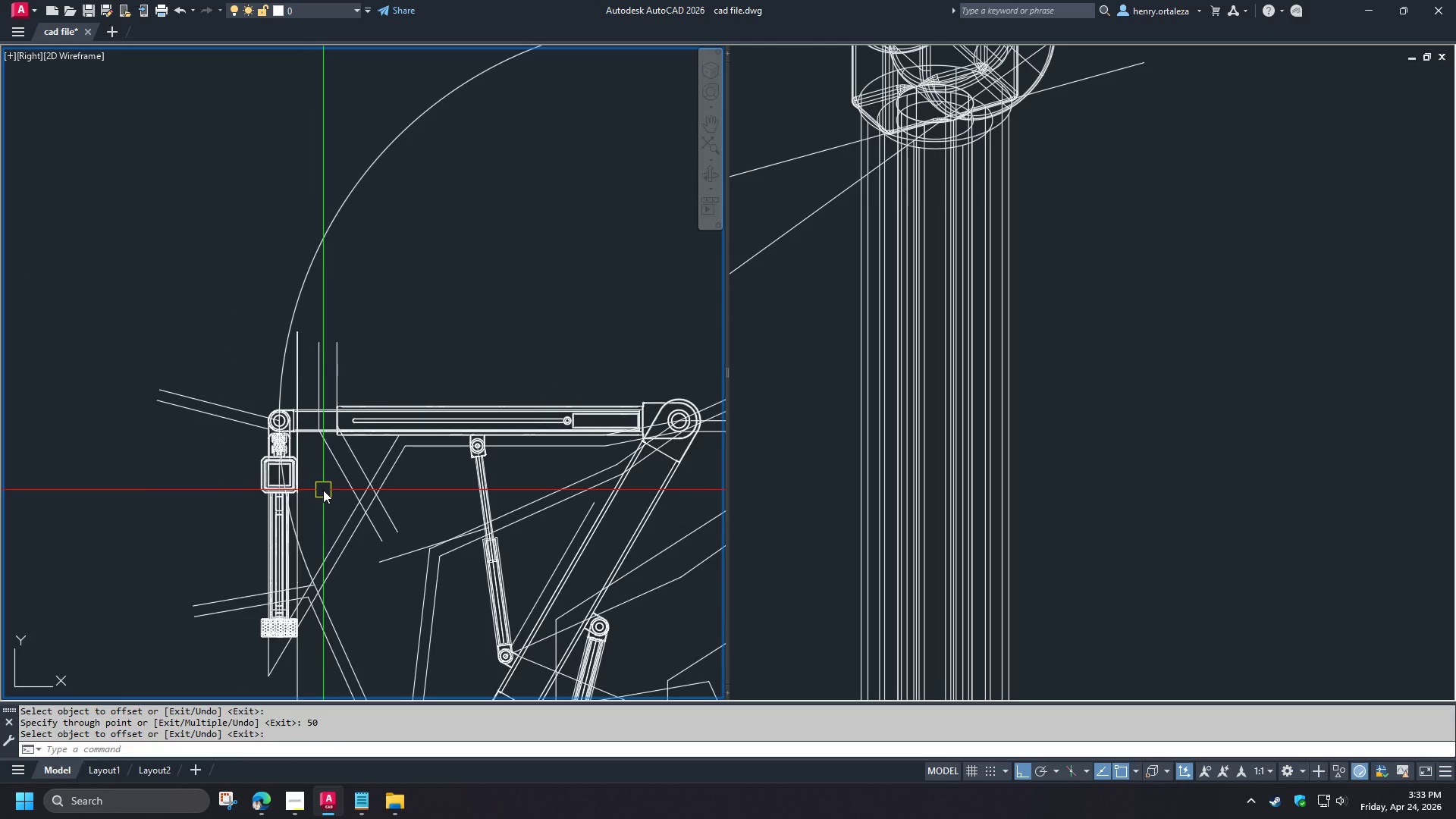 
scroll: coordinate [532, 371], scroll_direction: up, amount: 1.0
 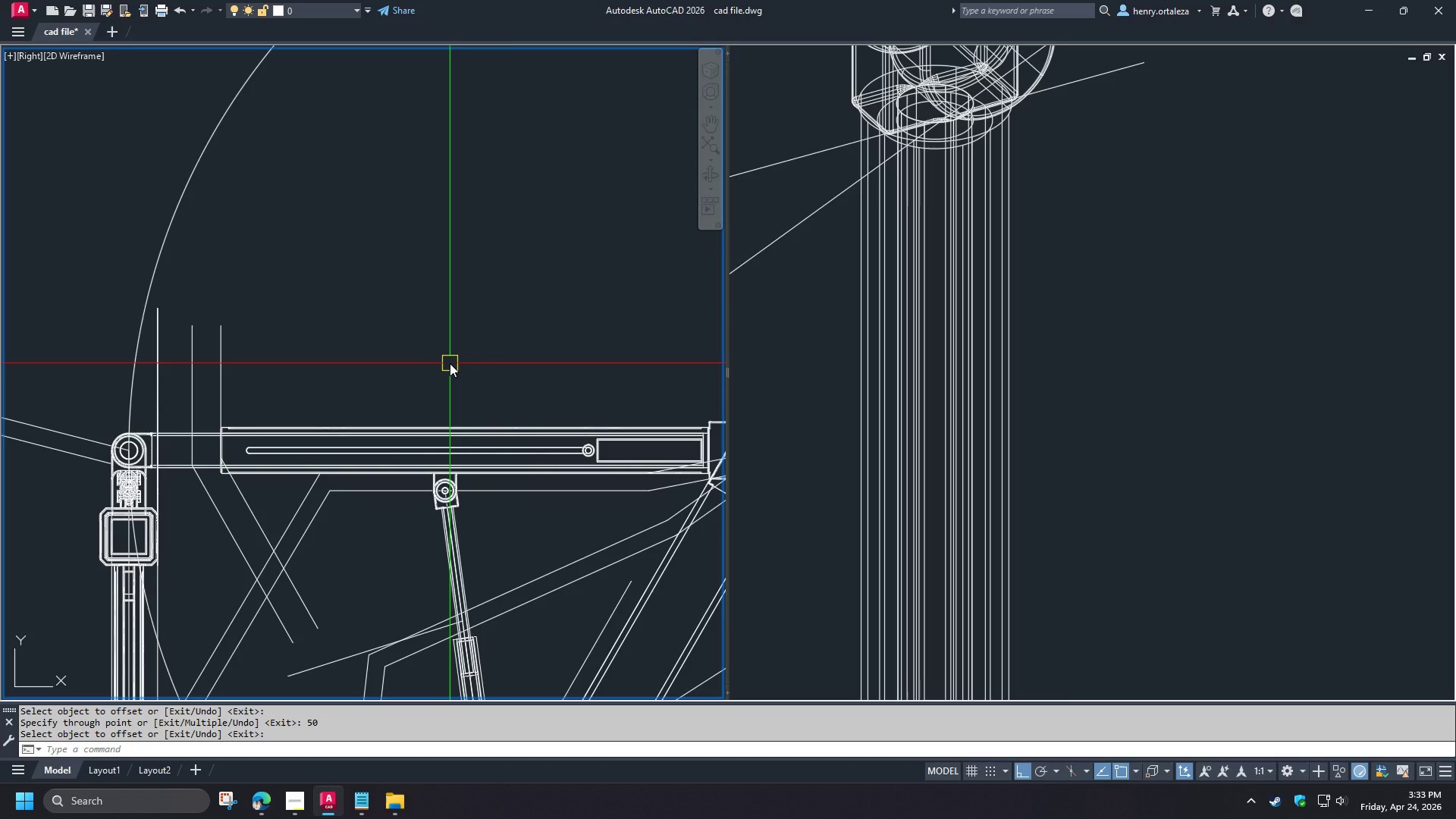 
type(pl)
 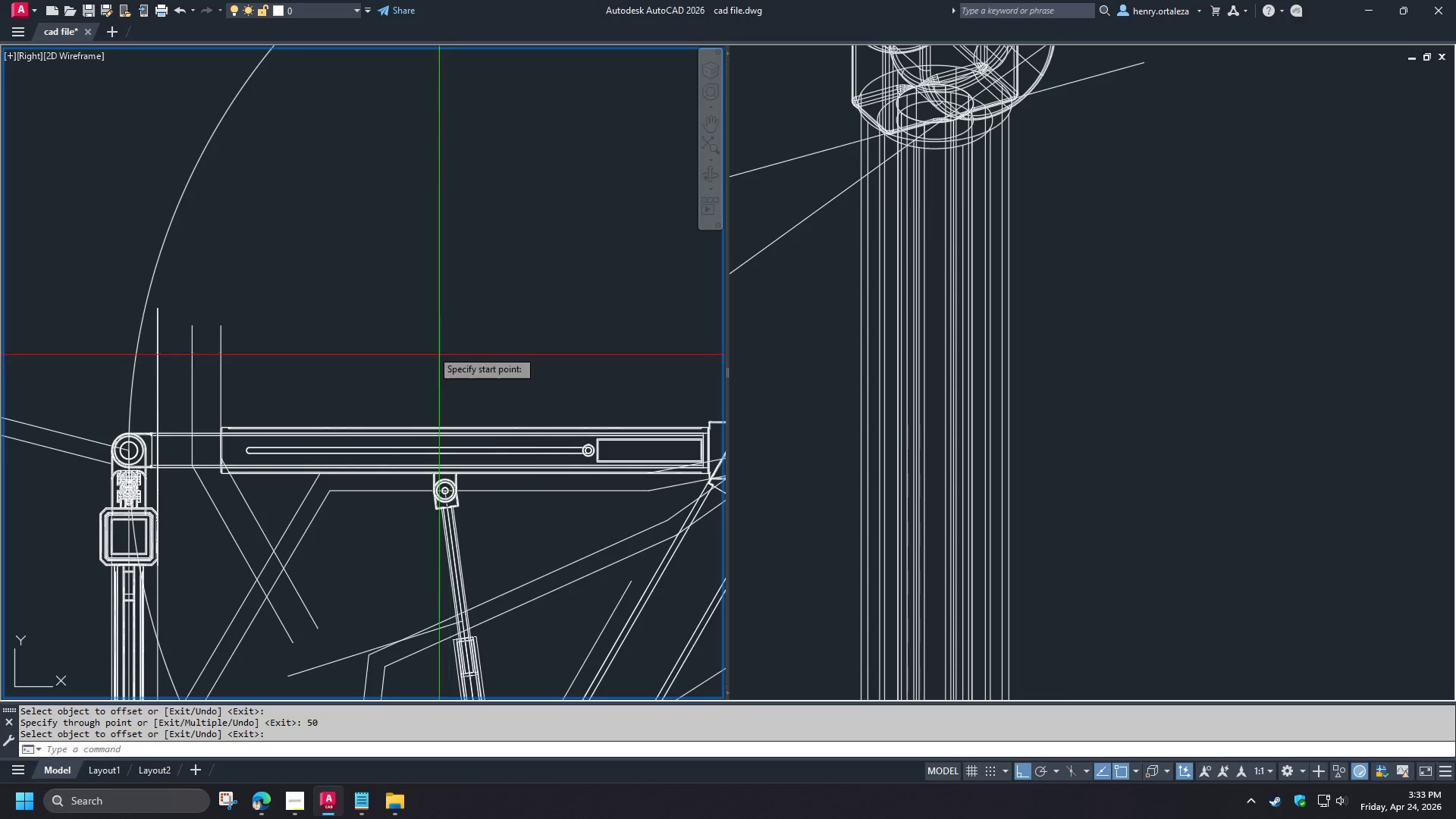 
key(Space)
 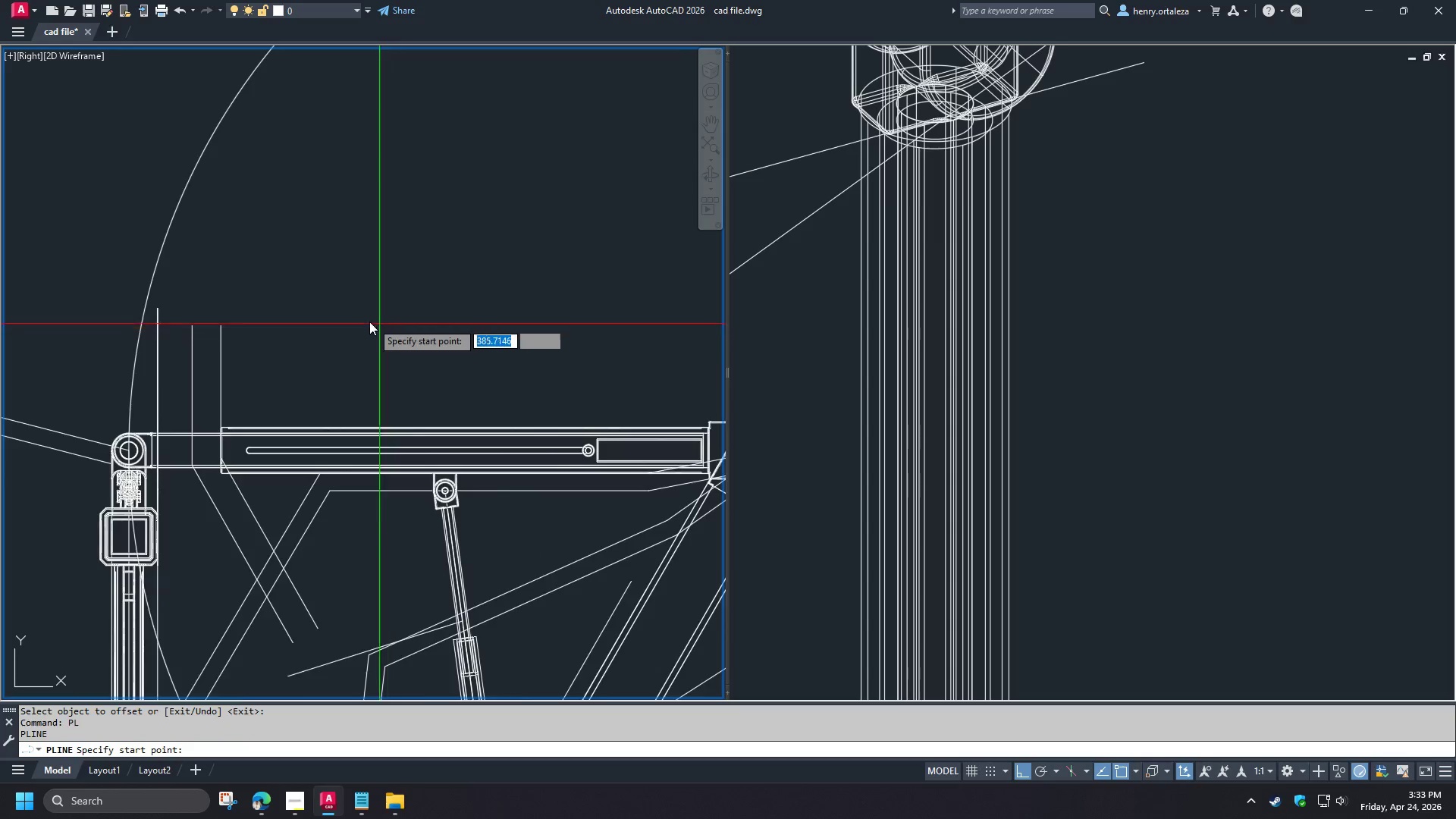 
scroll: coordinate [369, 322], scroll_direction: down, amount: 2.0
 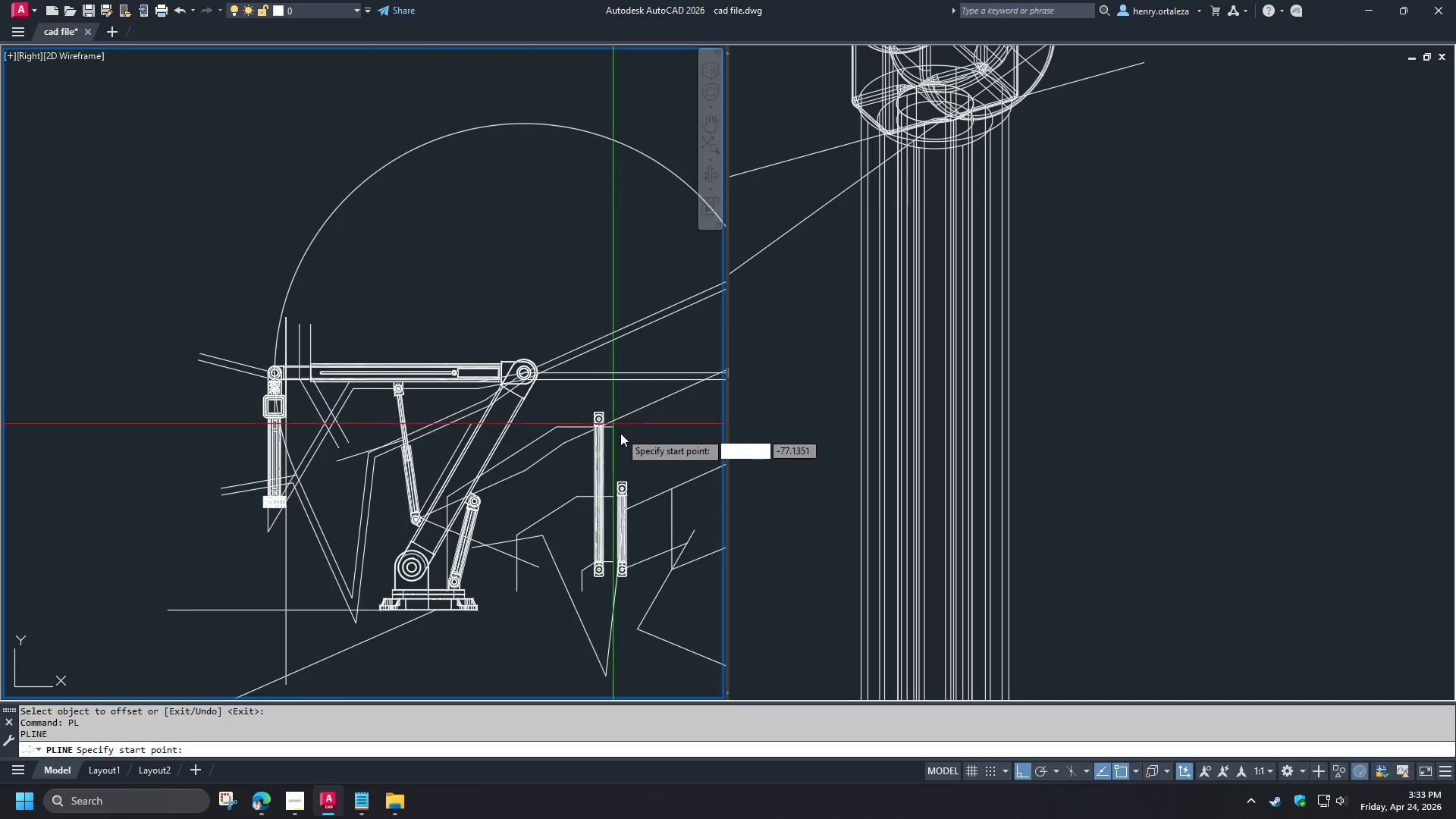 
scroll: coordinate [556, 344], scroll_direction: up, amount: 5.0
 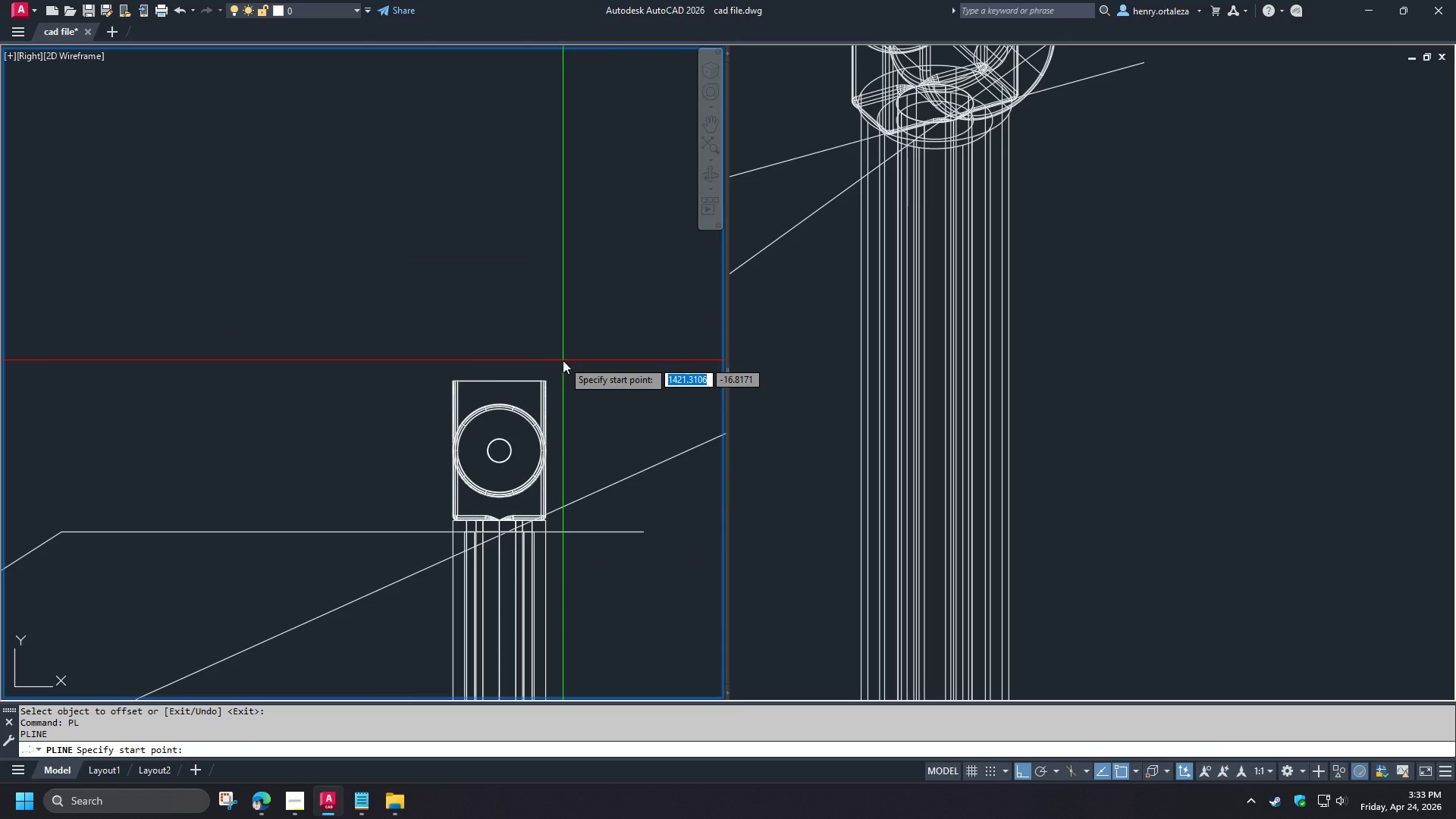 
scroll: coordinate [592, 438], scroll_direction: down, amount: 5.0
 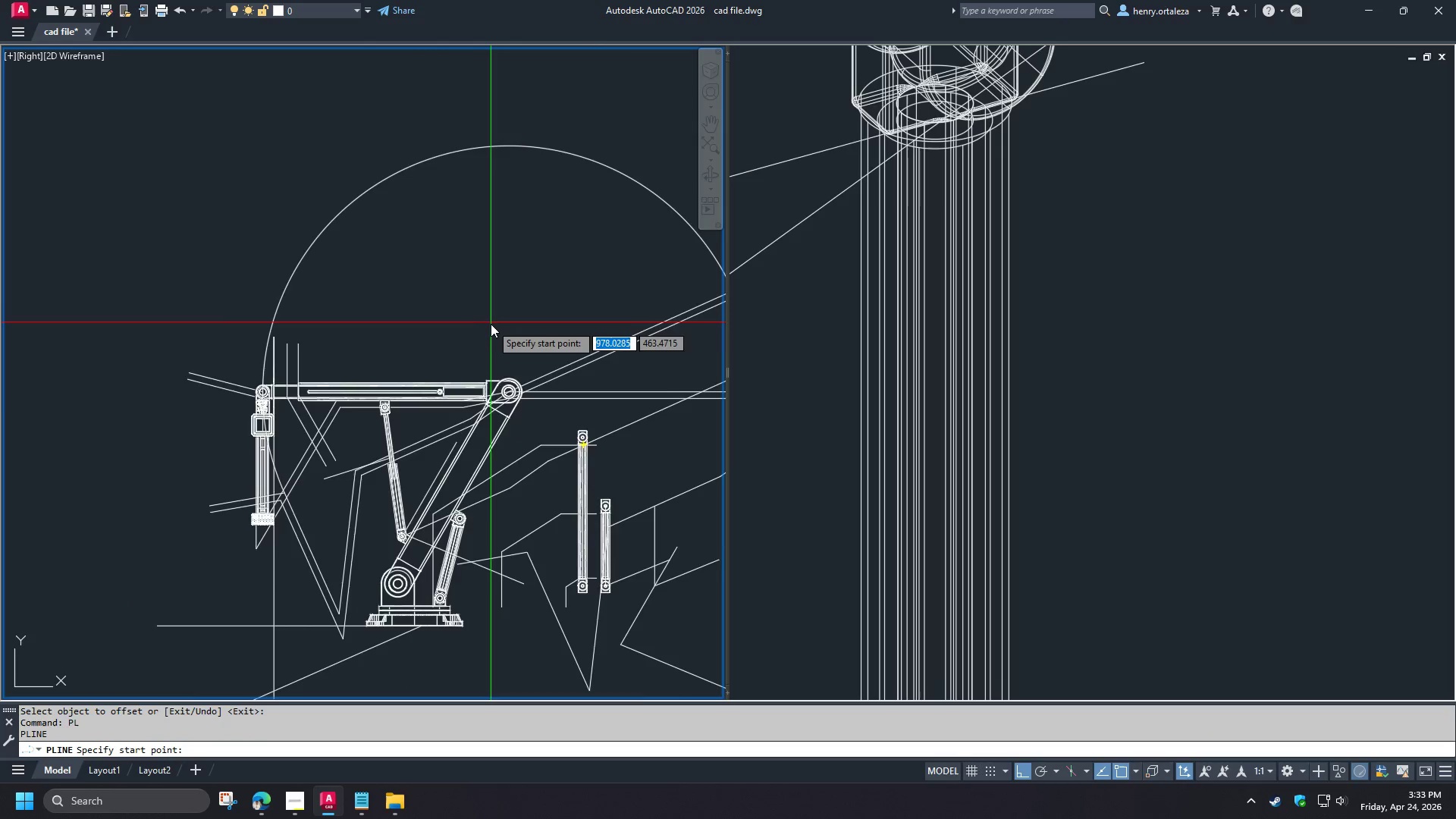 
scroll: coordinate [493, 325], scroll_direction: up, amount: 1.0
 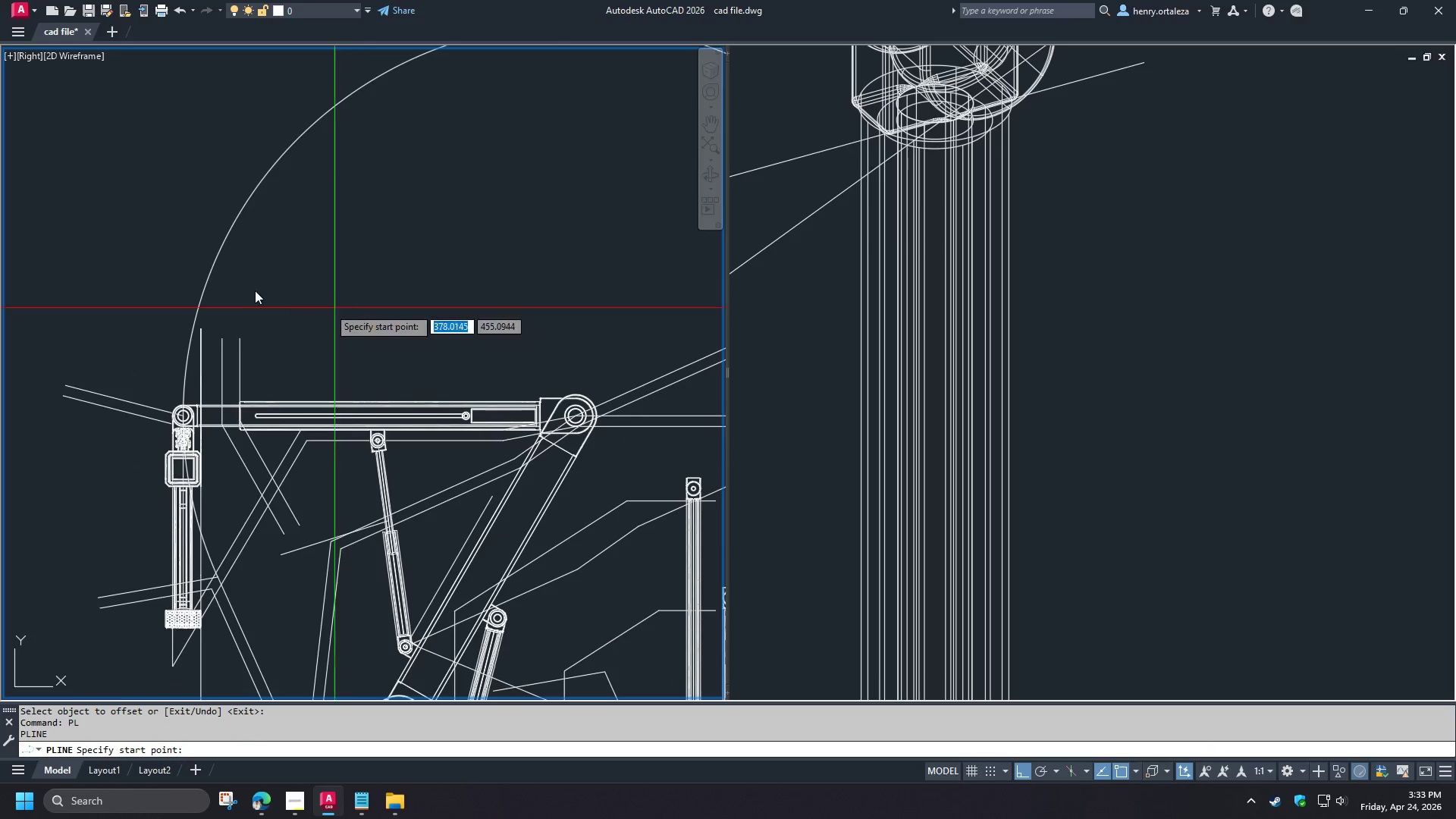 
left_click([20, 223])
 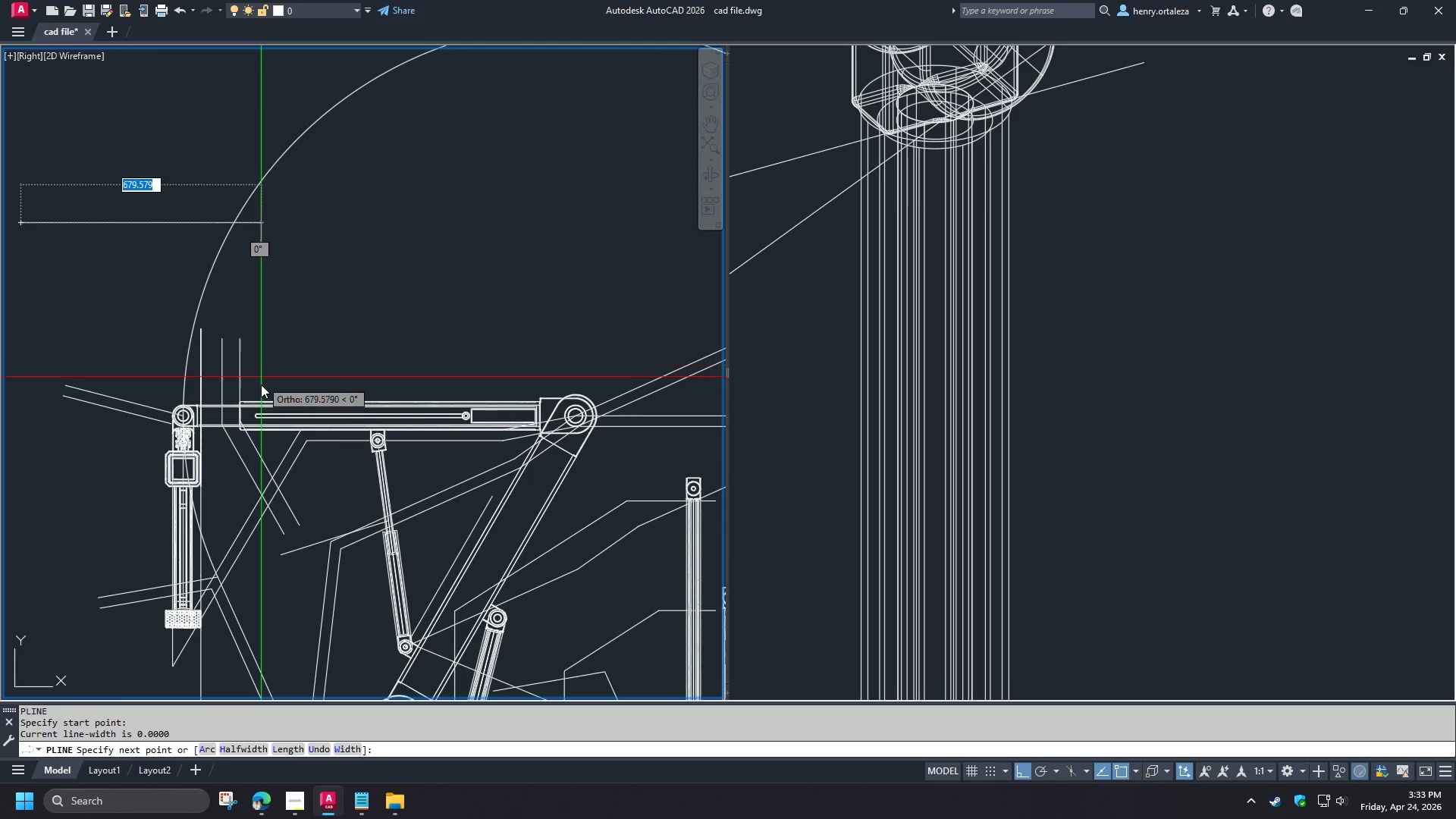 
scroll: coordinate [215, 422], scroll_direction: up, amount: 5.0
 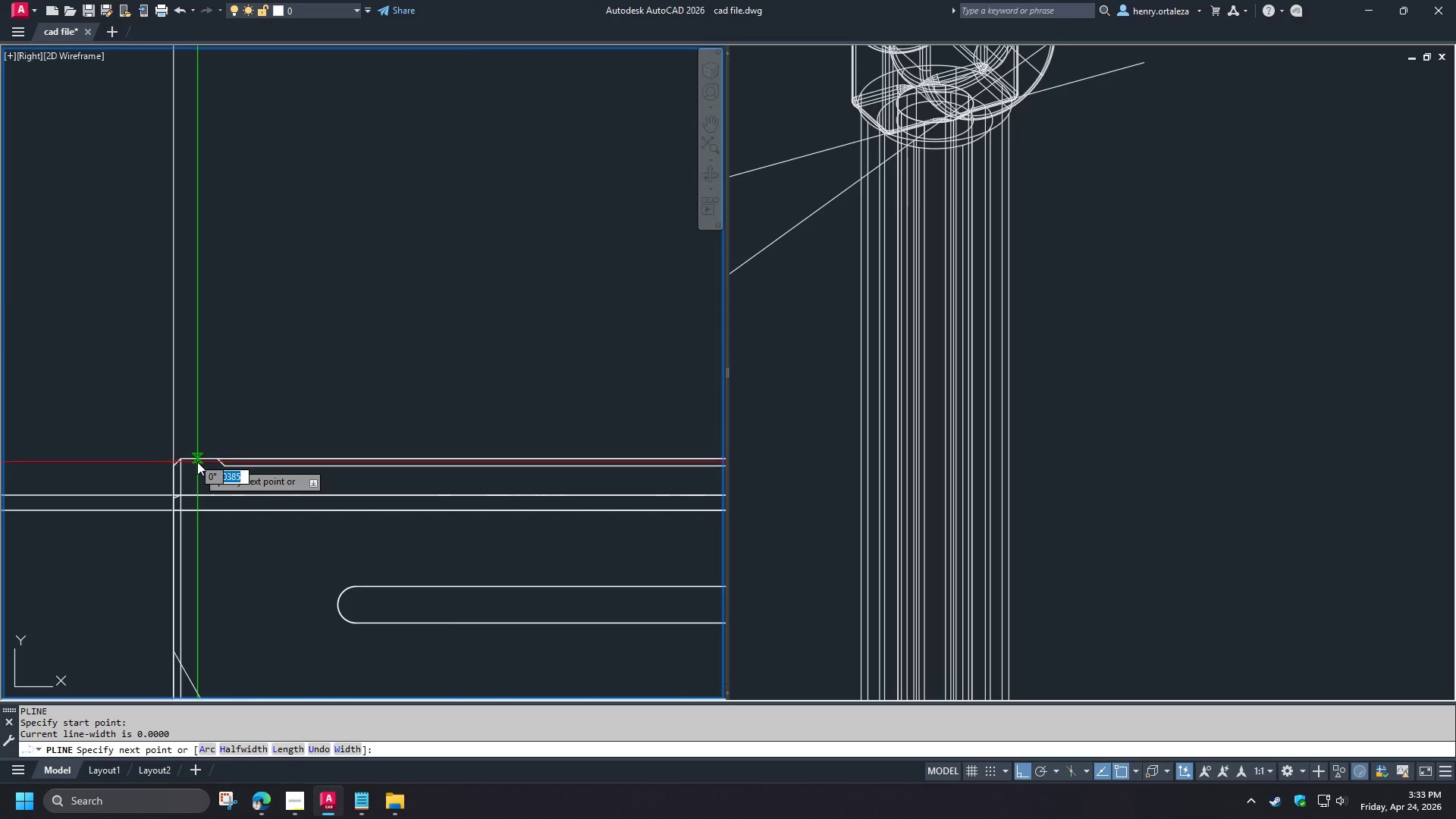 
left_click([197, 462])
 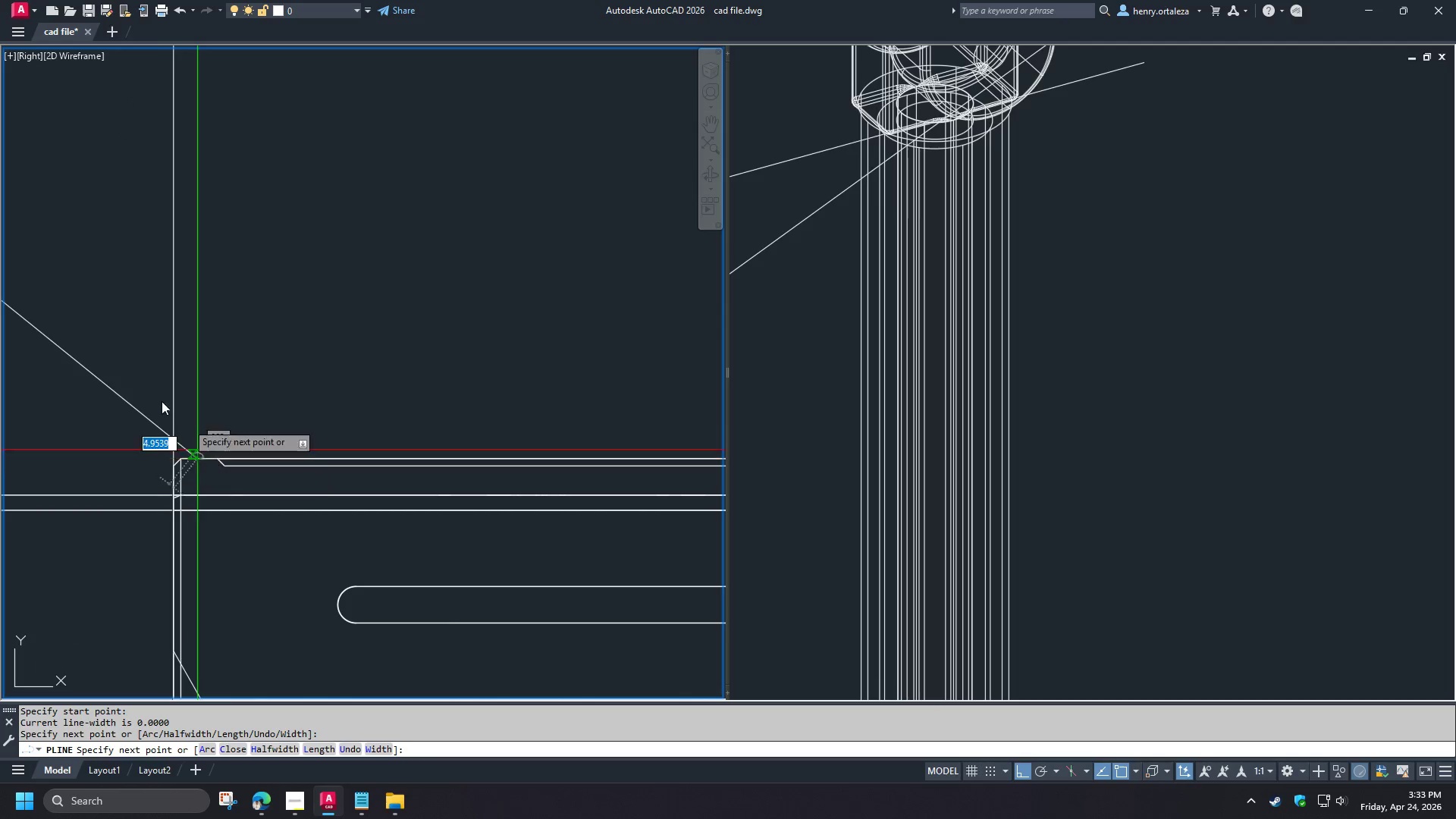 
scroll: coordinate [102, 366], scroll_direction: down, amount: 5.0
 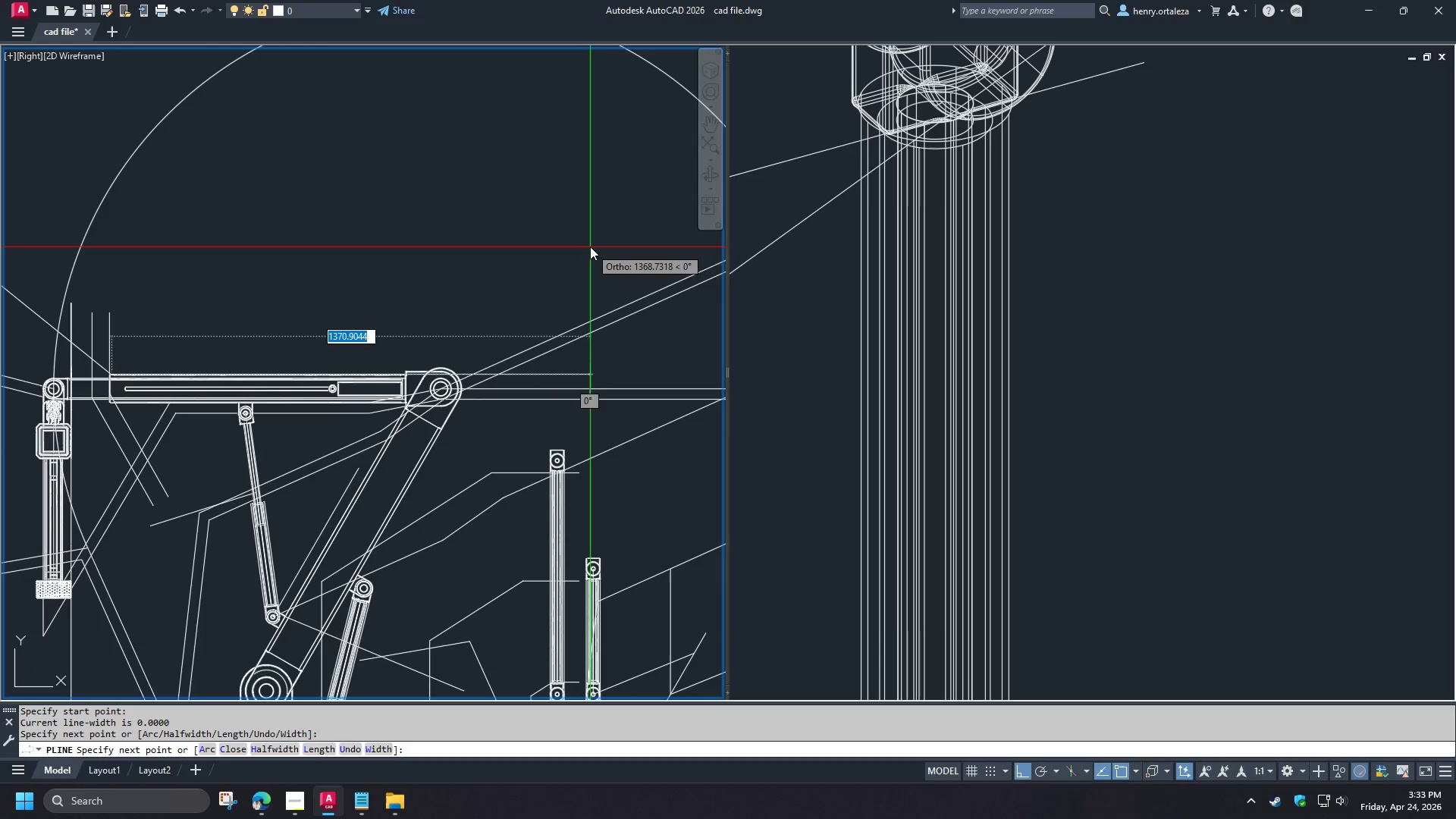 
left_click([590, 246])
 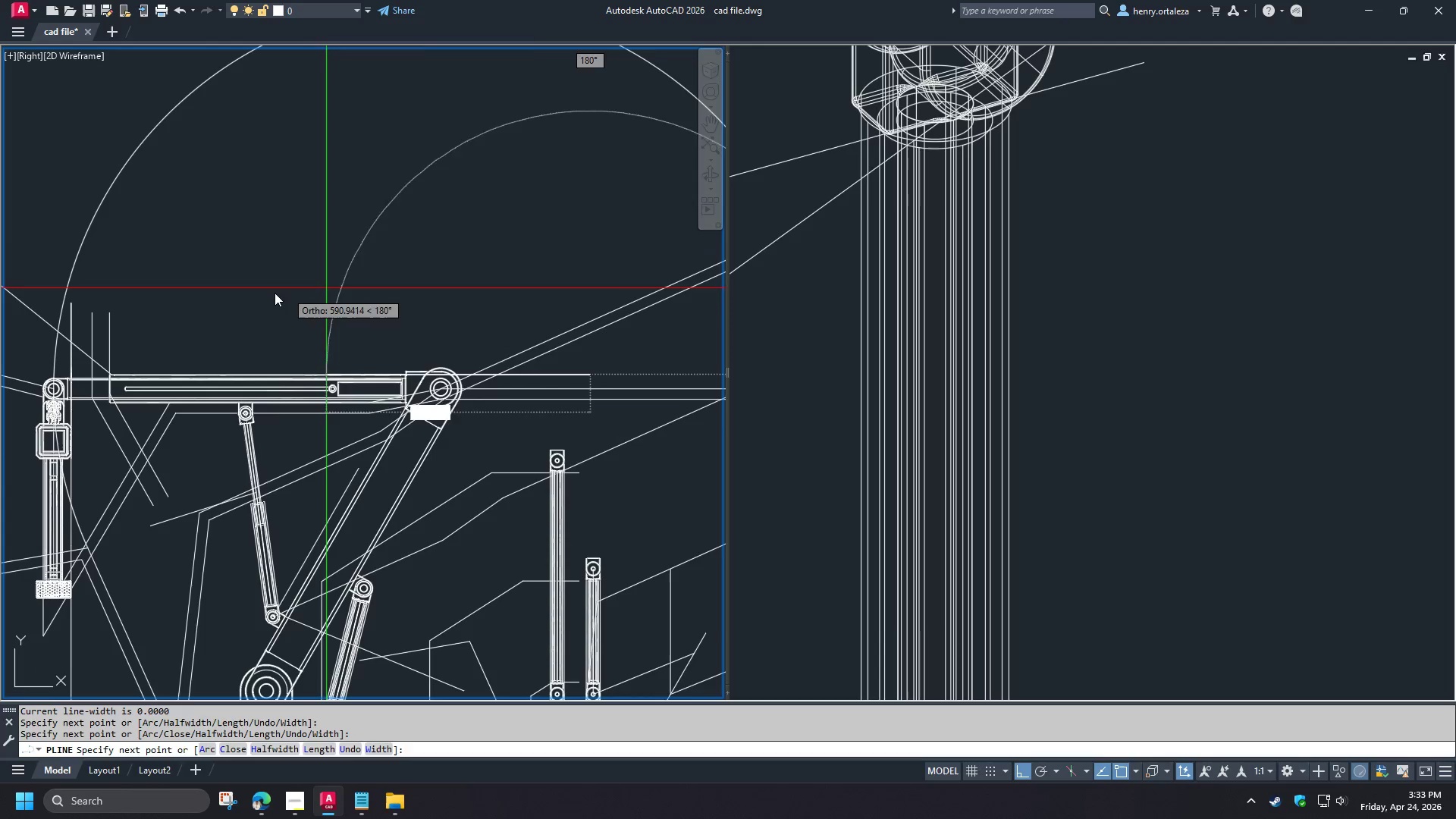 
key(Space)
 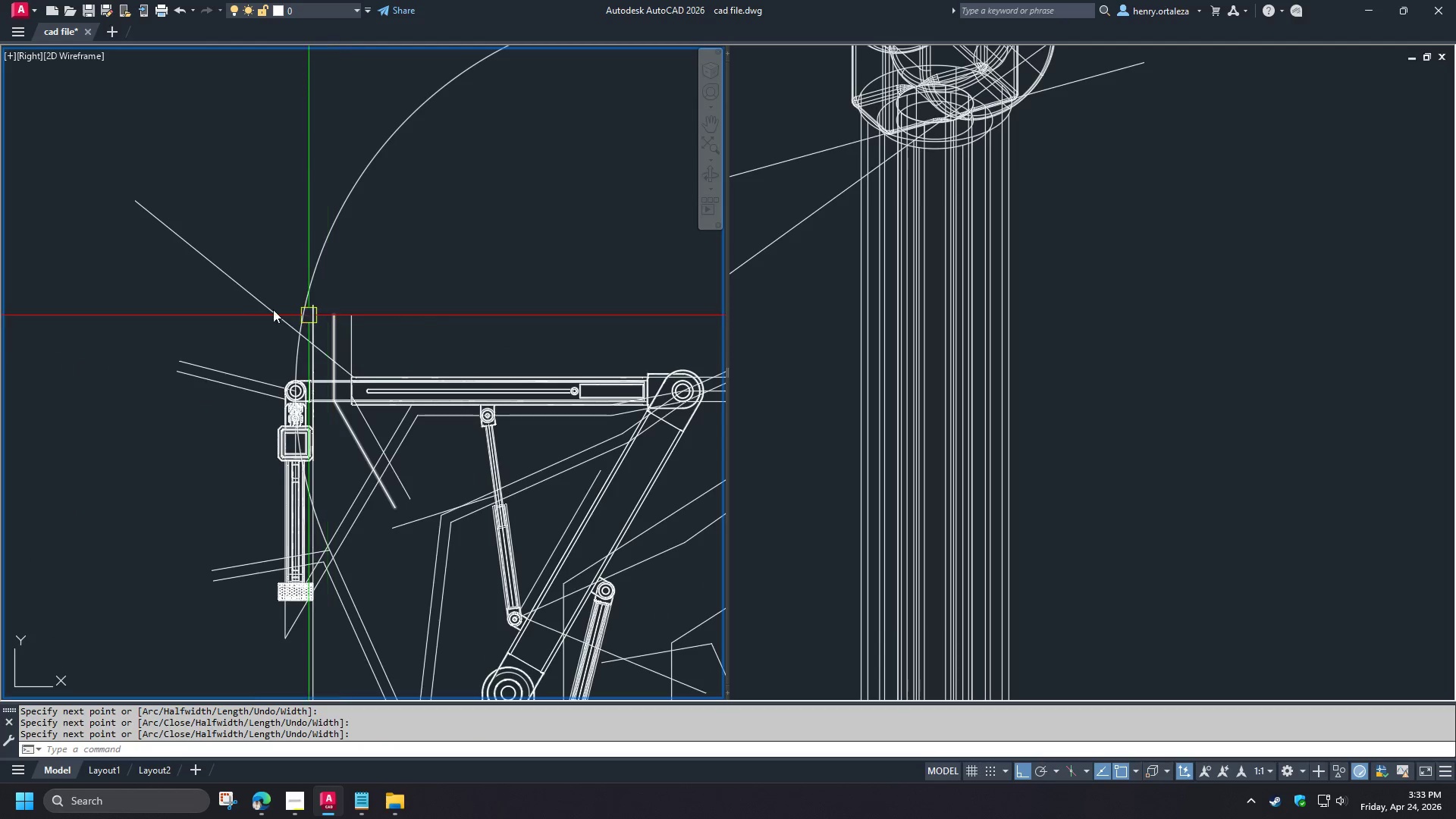 
left_click([265, 309])
 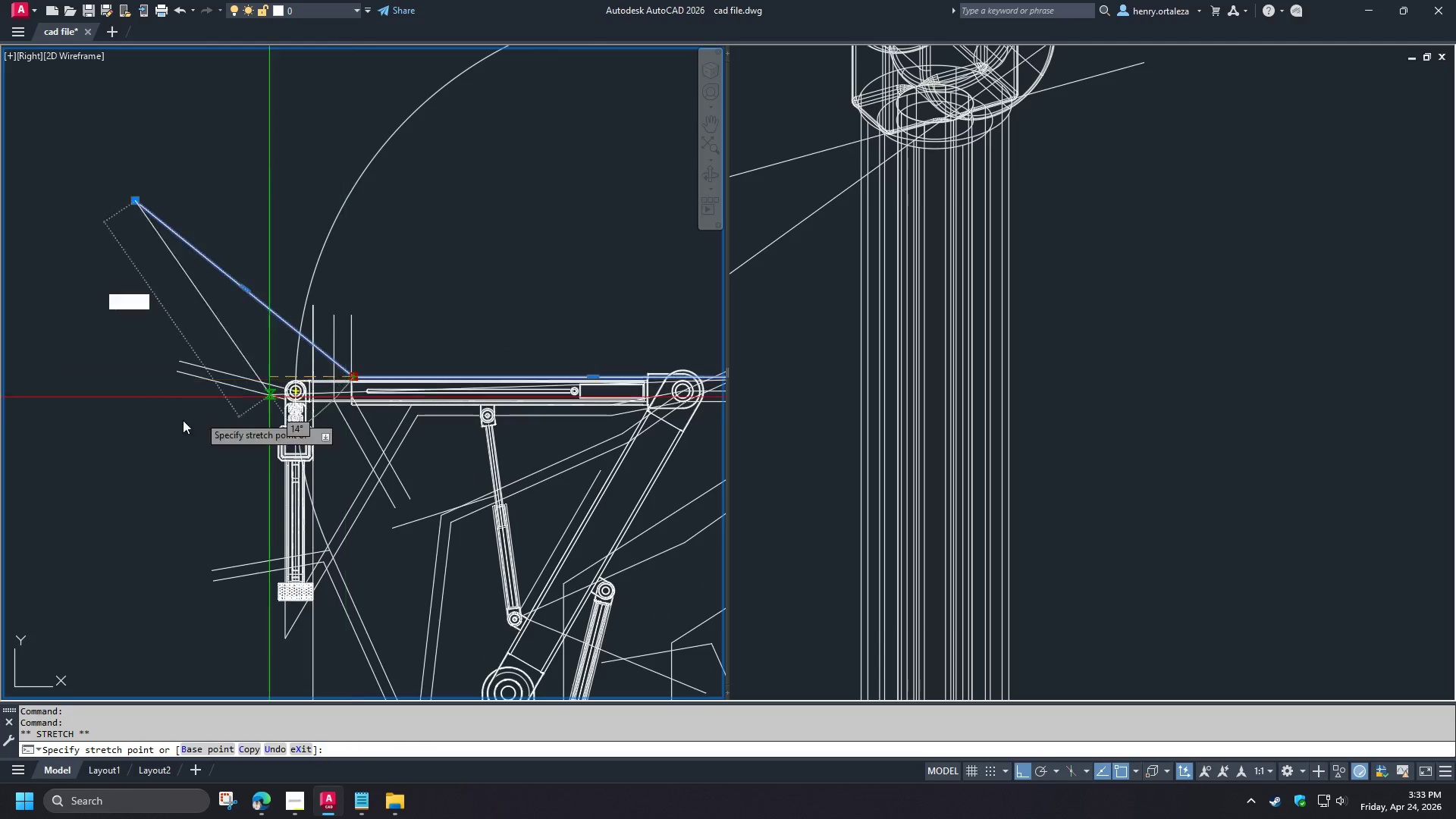 
left_click([140, 434])
 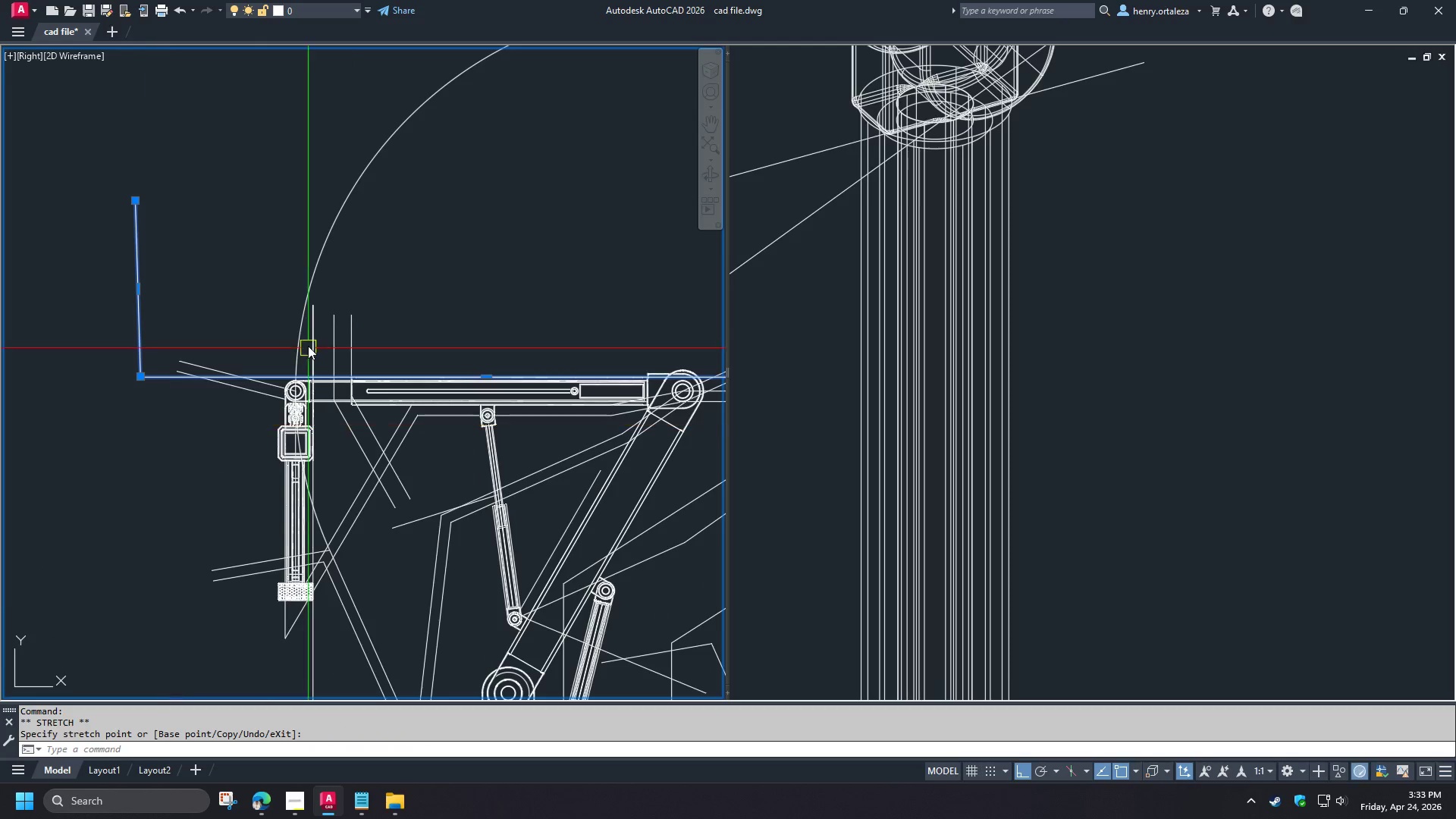 
key(Escape)
 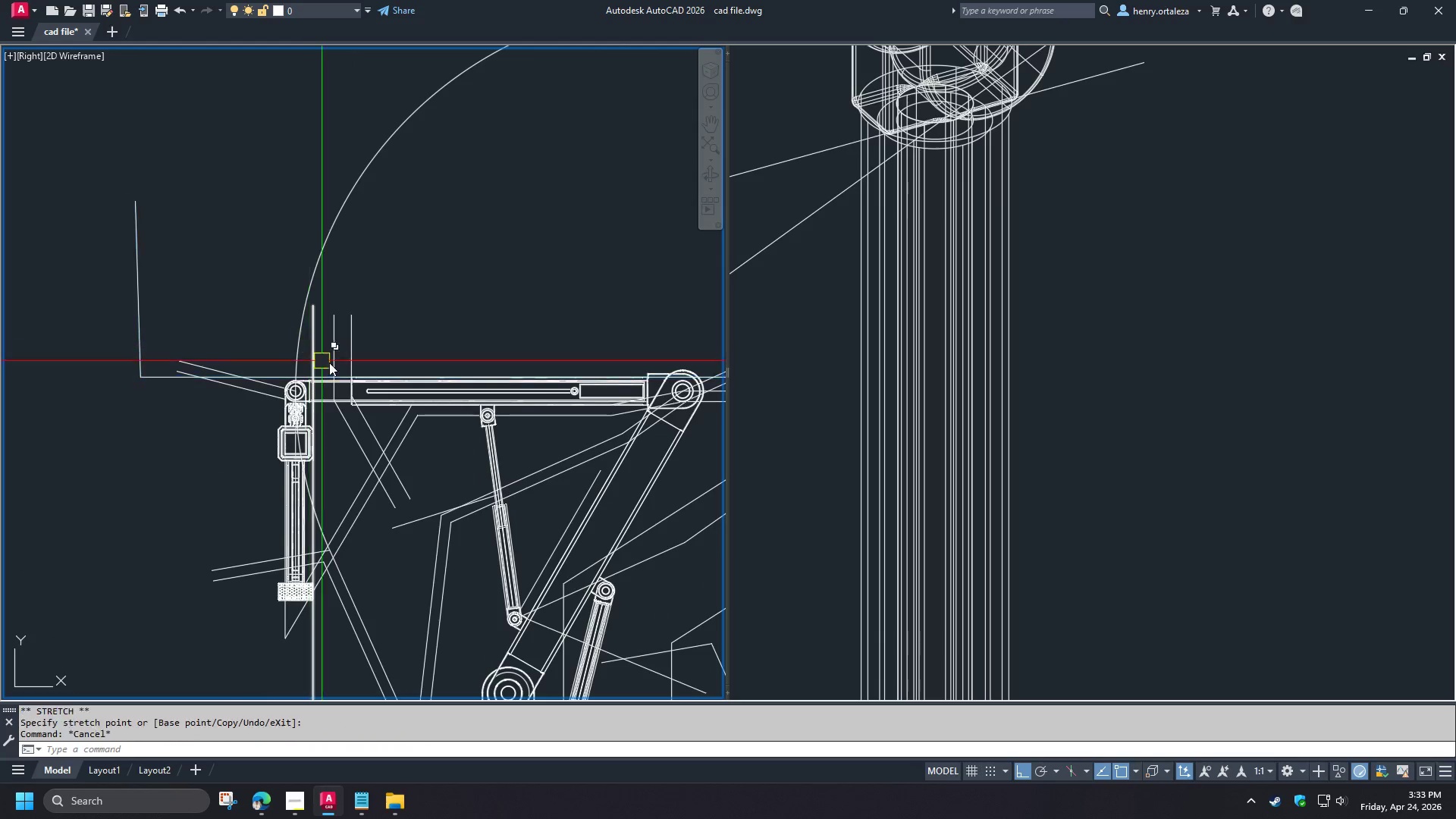 
scroll: coordinate [337, 378], scroll_direction: up, amount: 2.0
 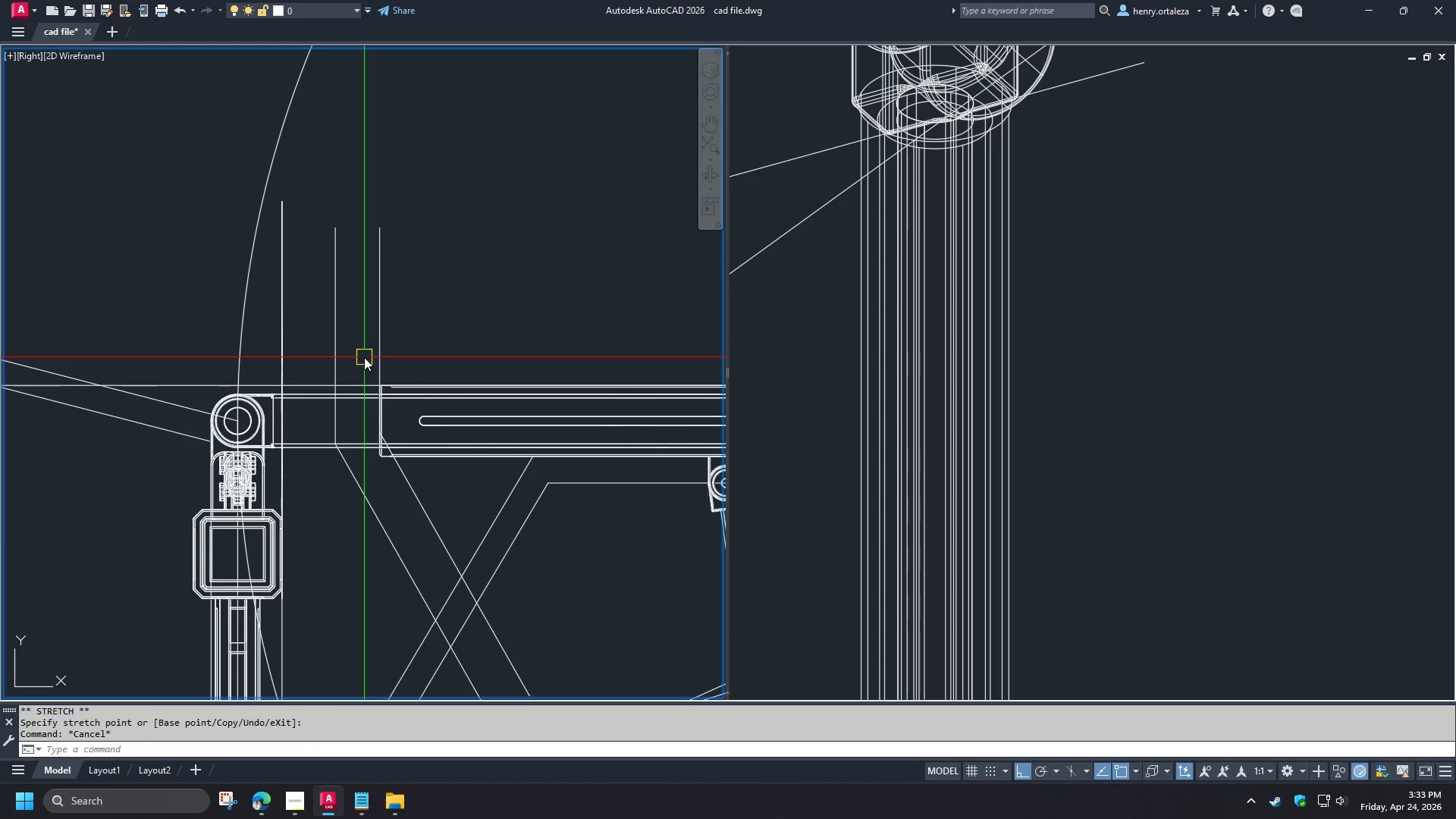 
key(O)
 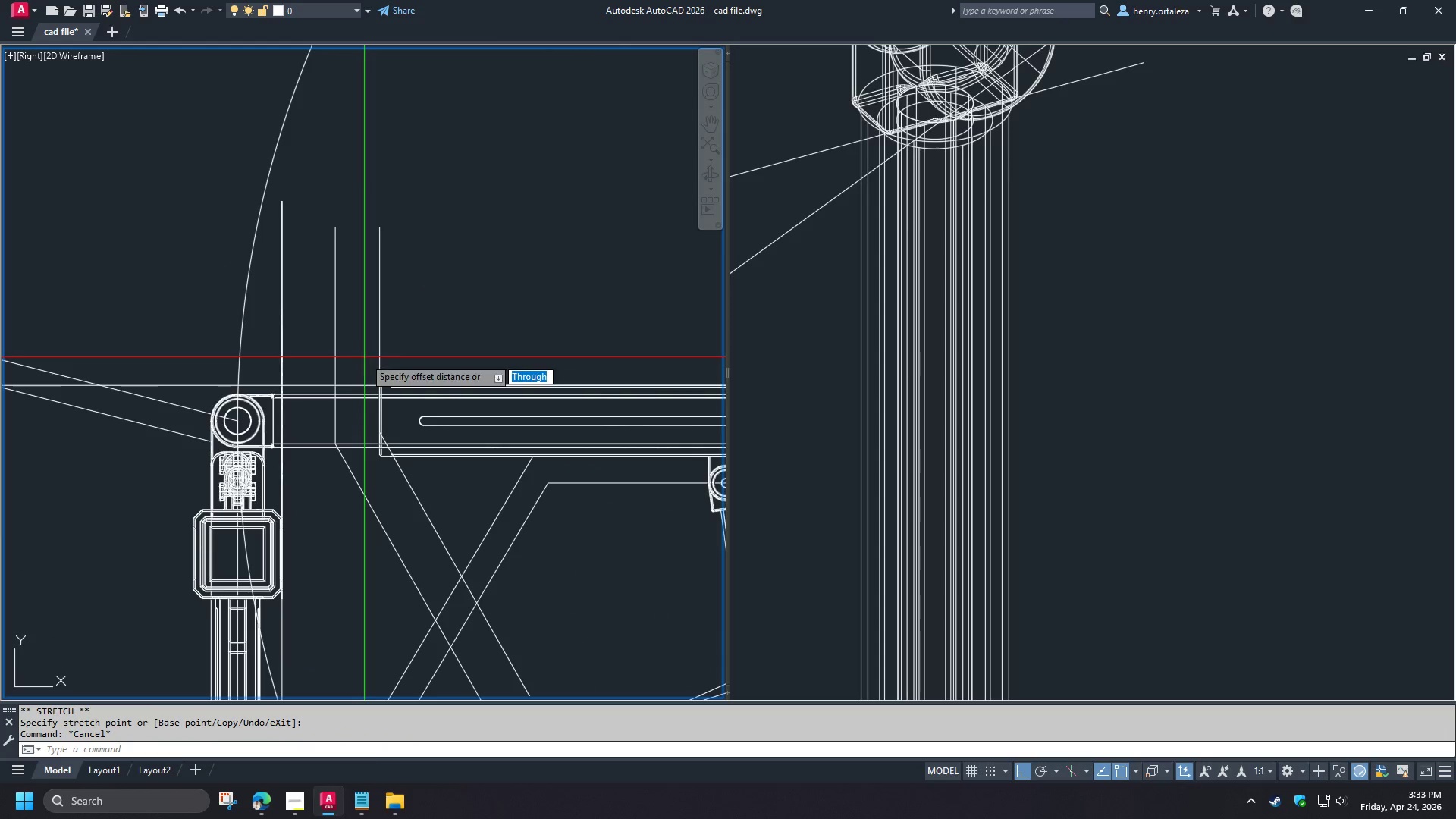 
key(Space)
 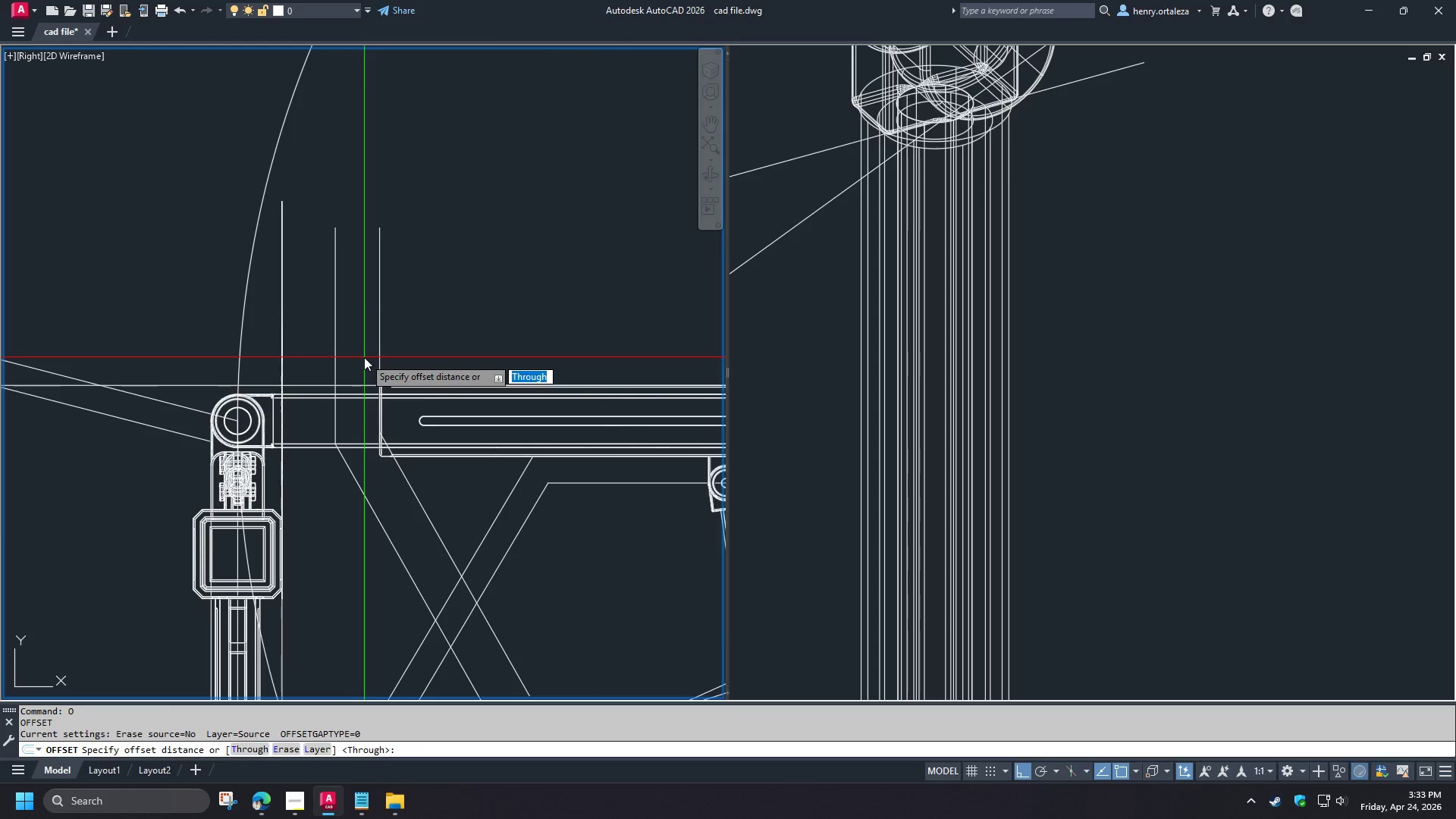 
key(Numpad3)
 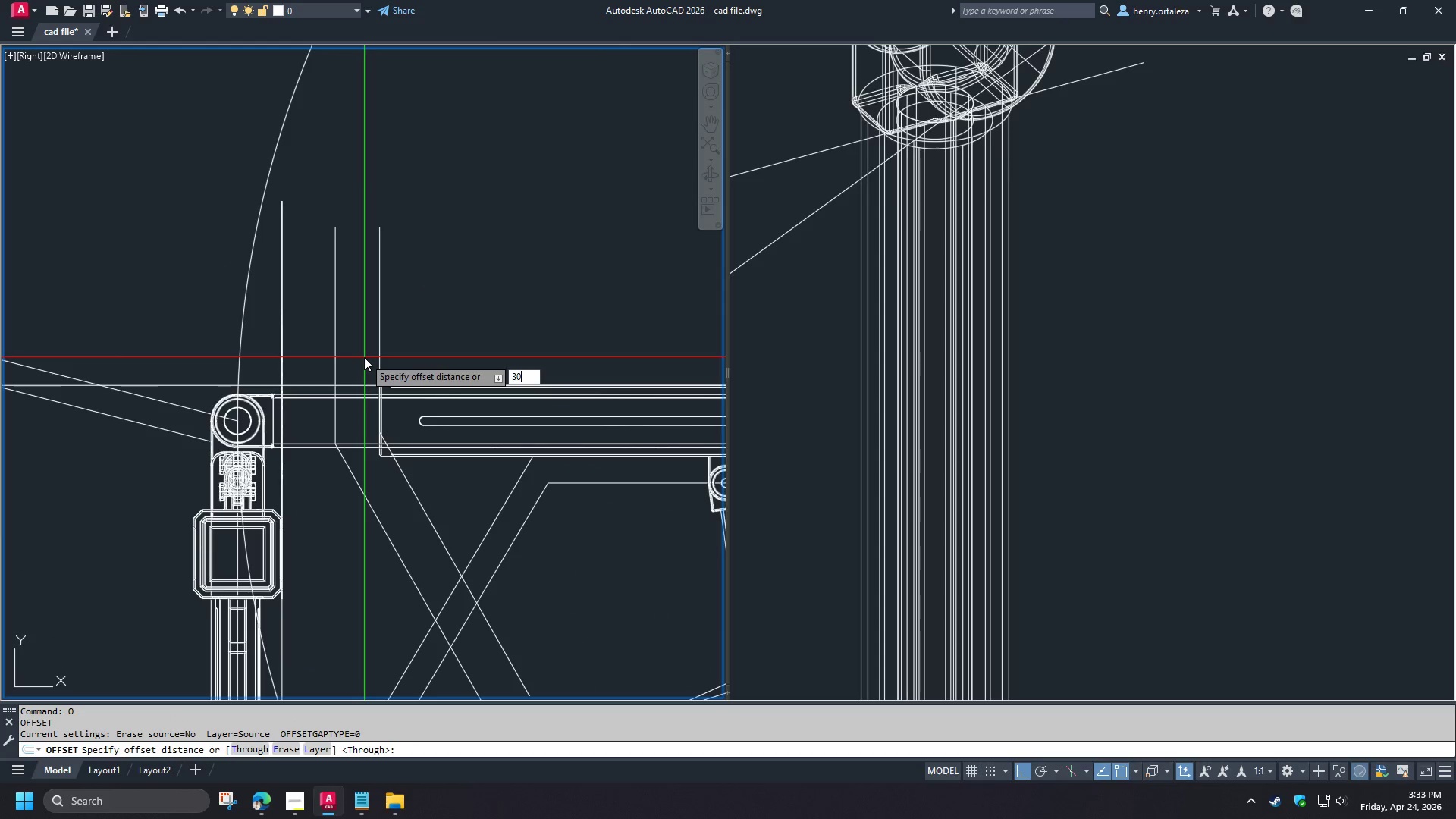 
key(Numpad0)
 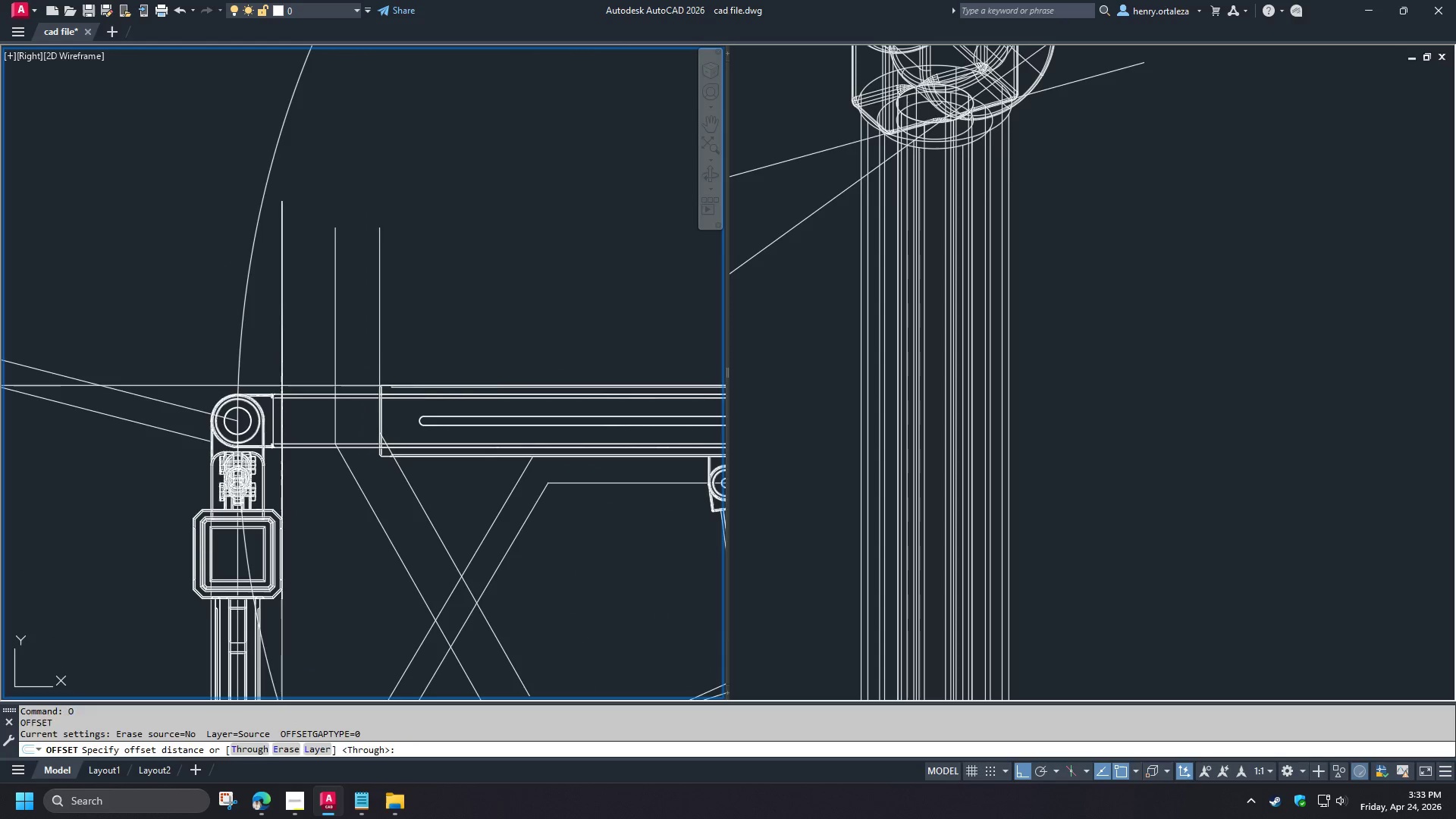 
key(NumpadEnter)
 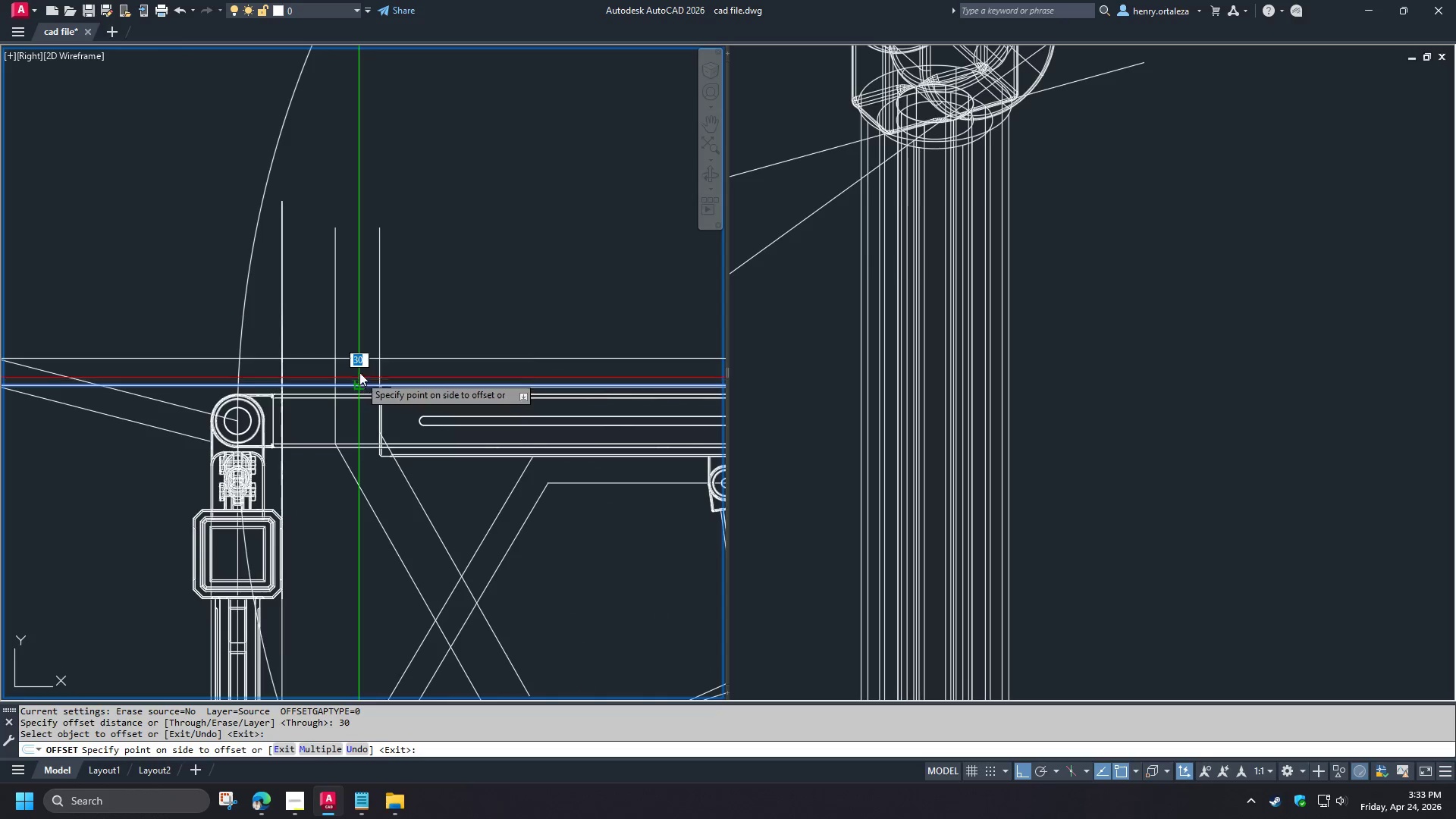 
left_click([353, 312])
 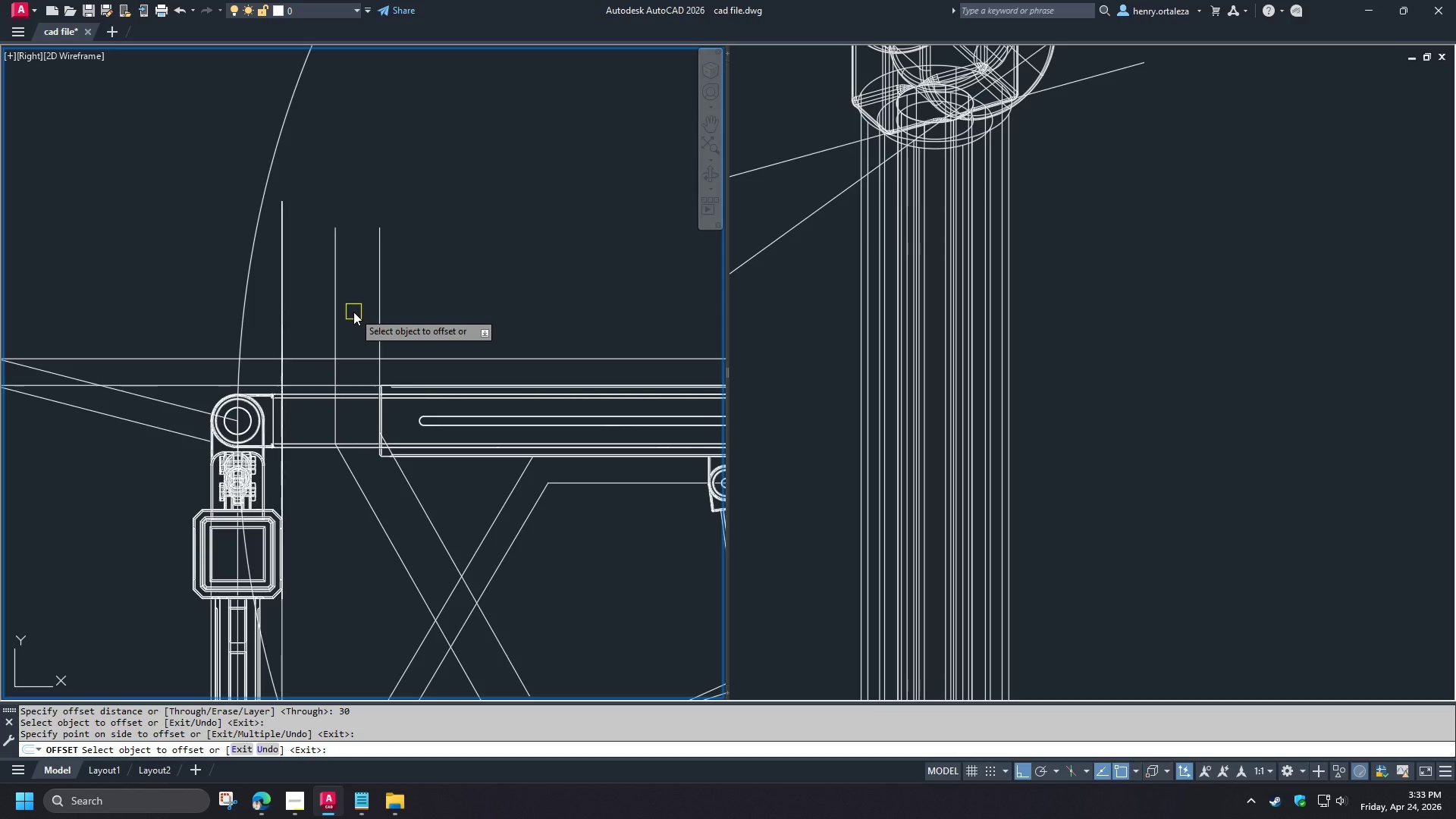 
type( tr )
 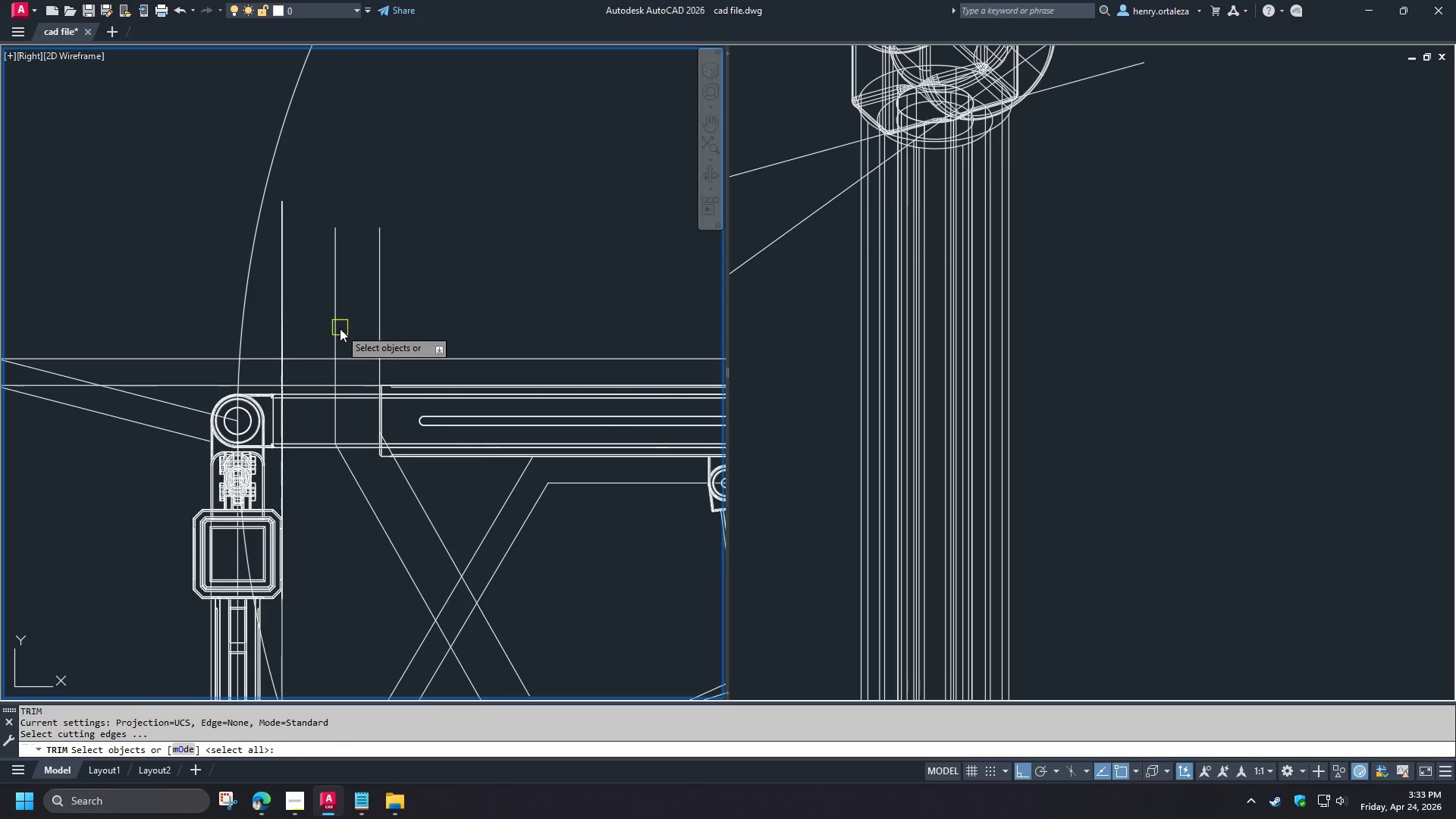 
key(Space)
 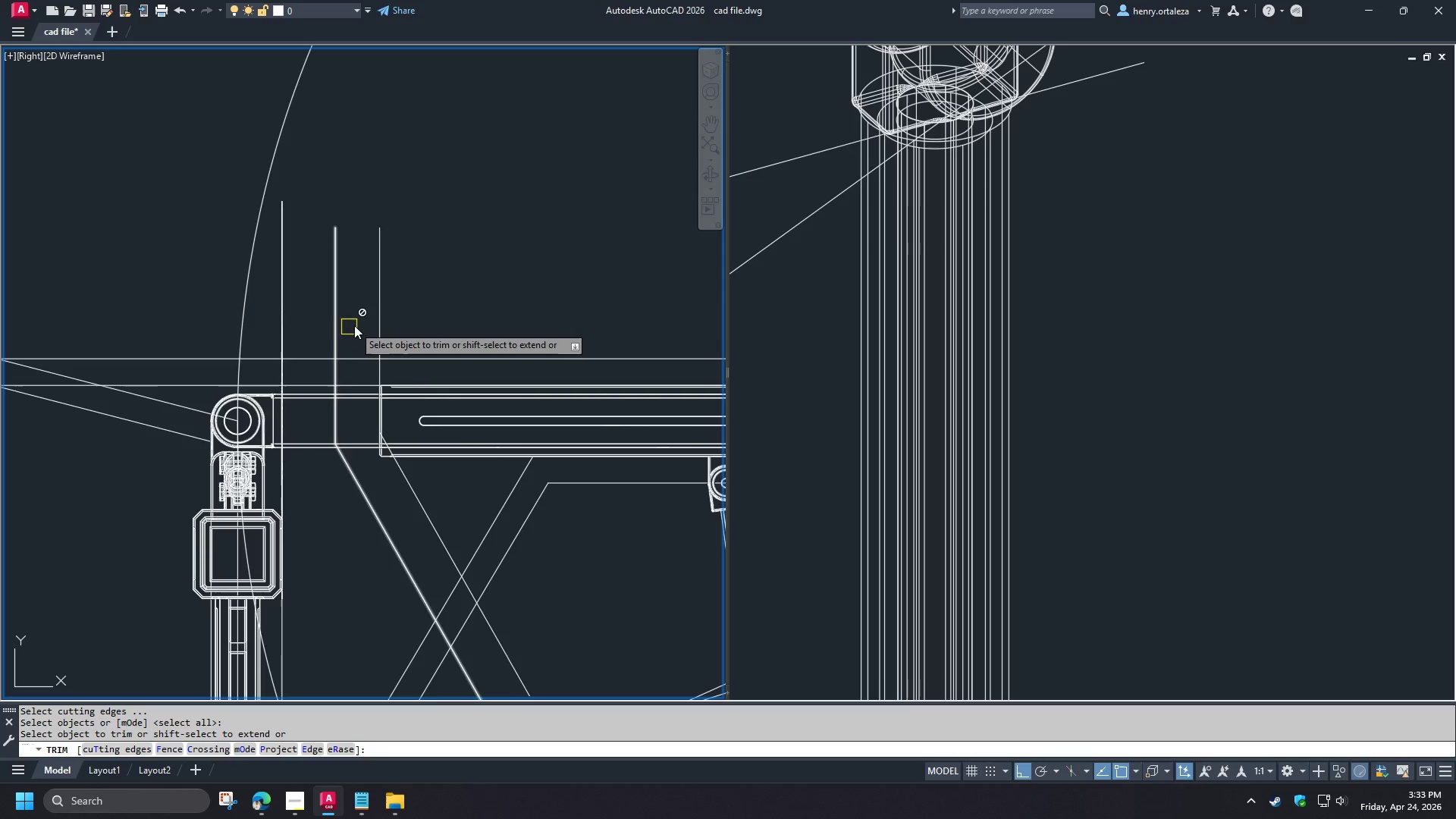 
key(Escape)
type(tr )
 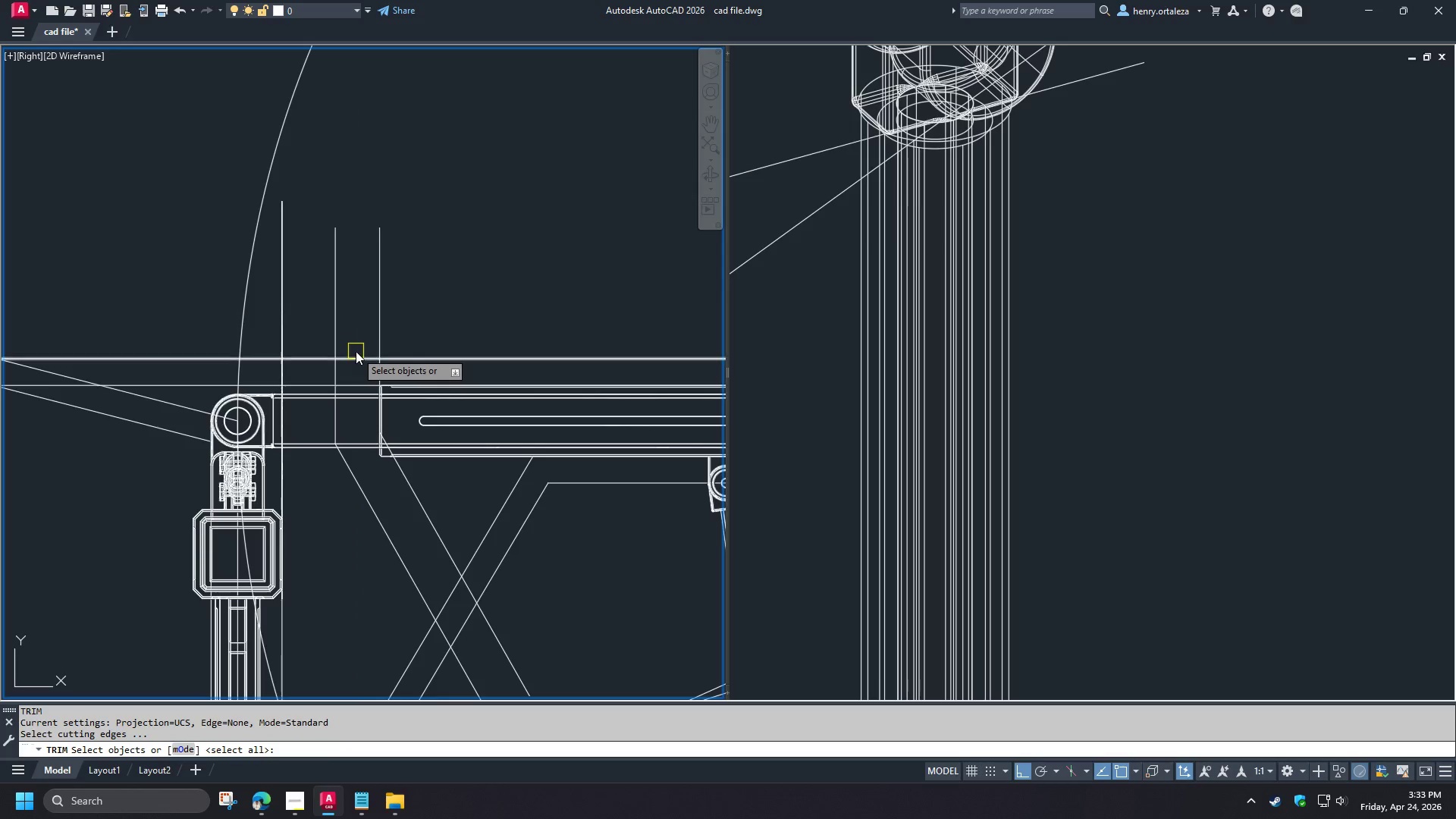 
left_click([355, 353])
 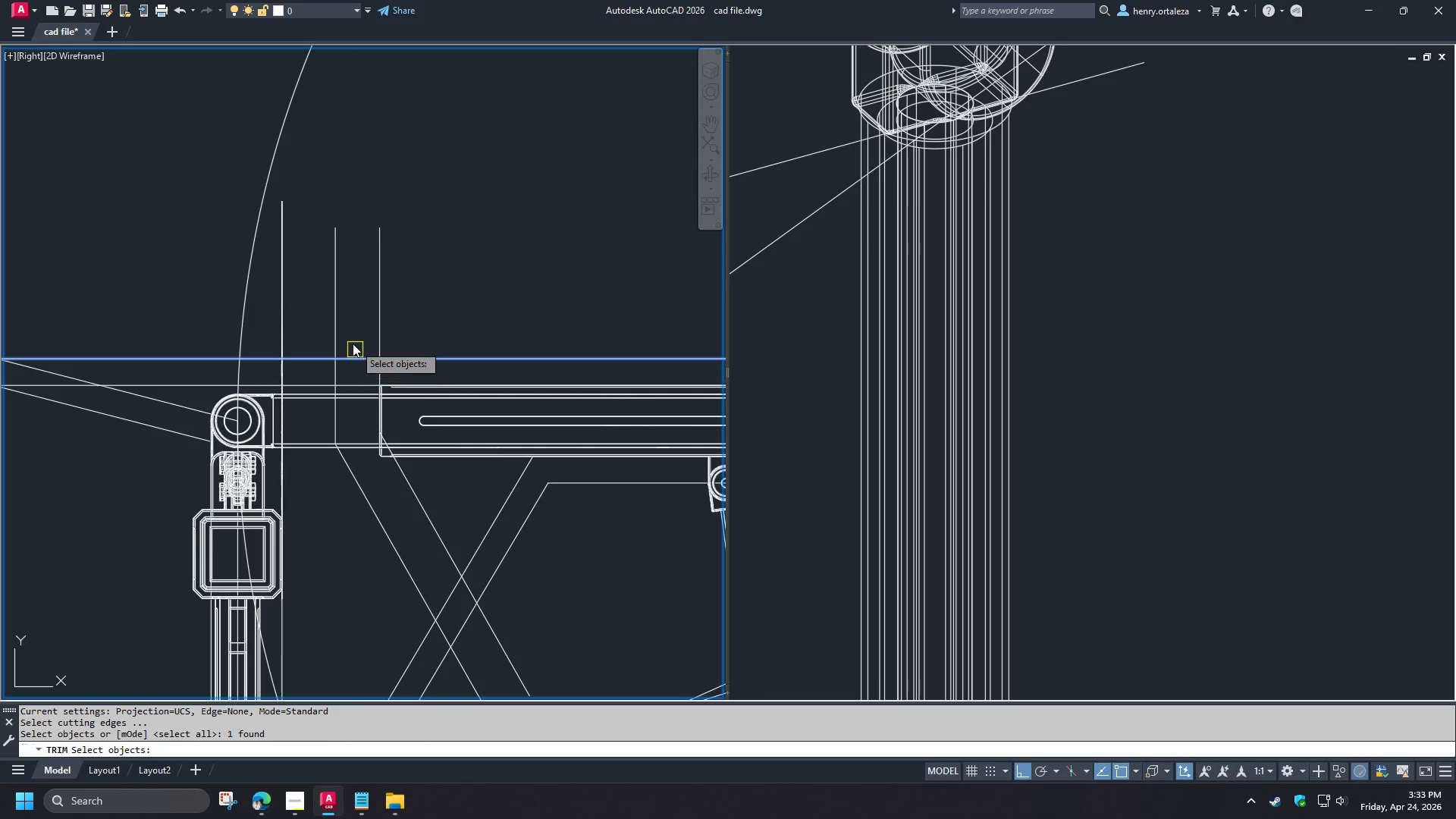 
key(Space)
 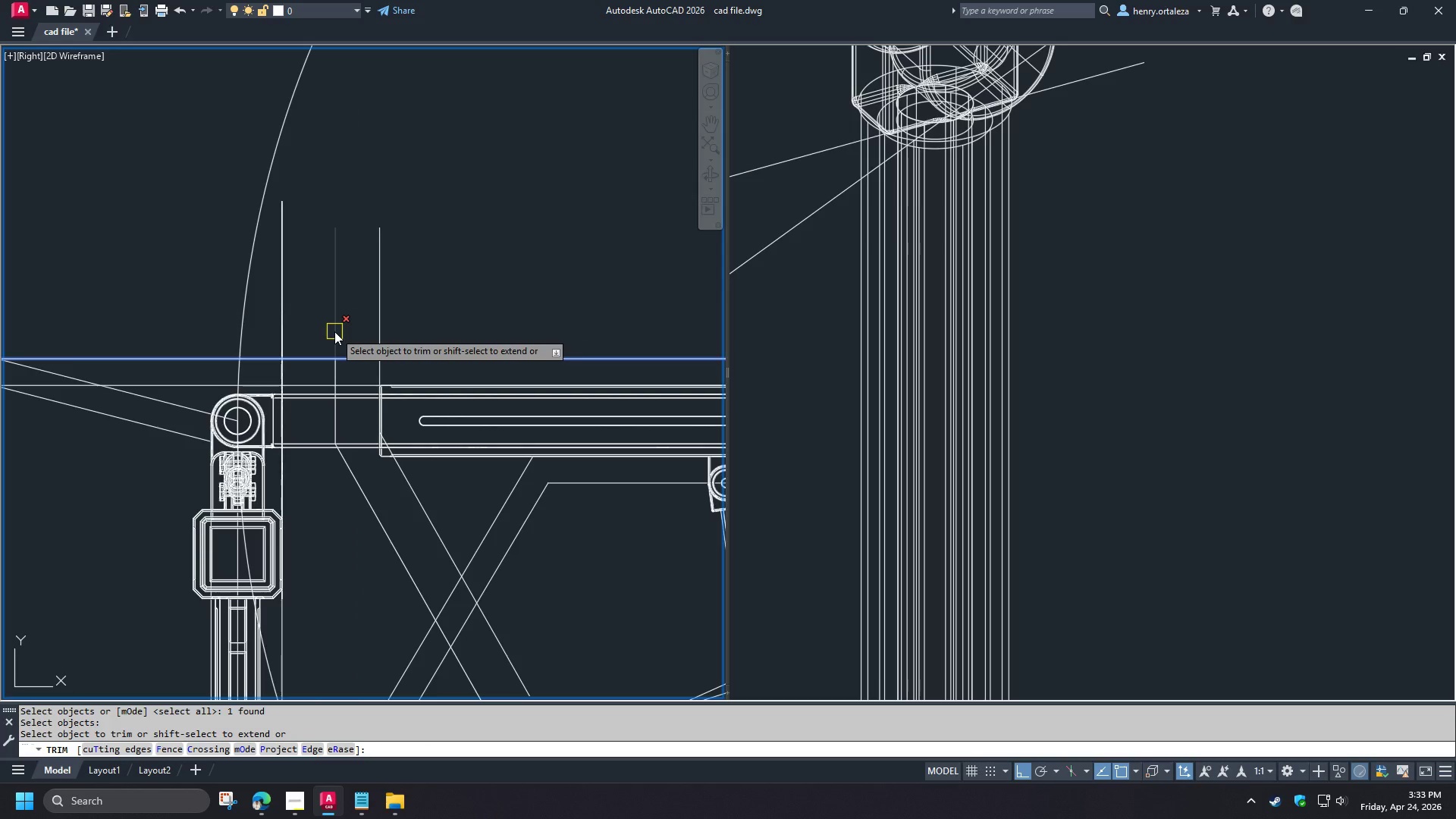 
left_click([334, 331])
 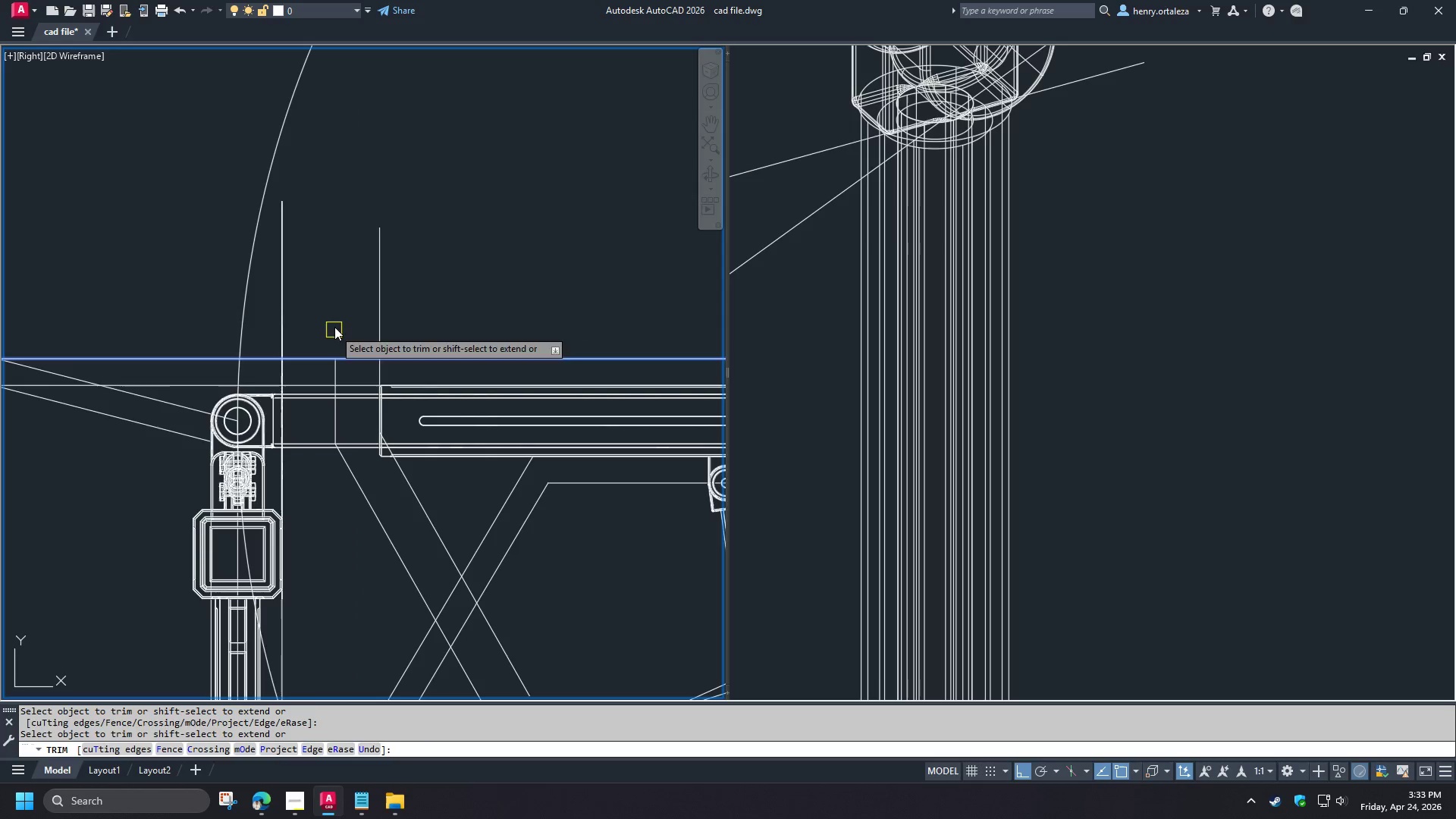 
key(Space)
 